 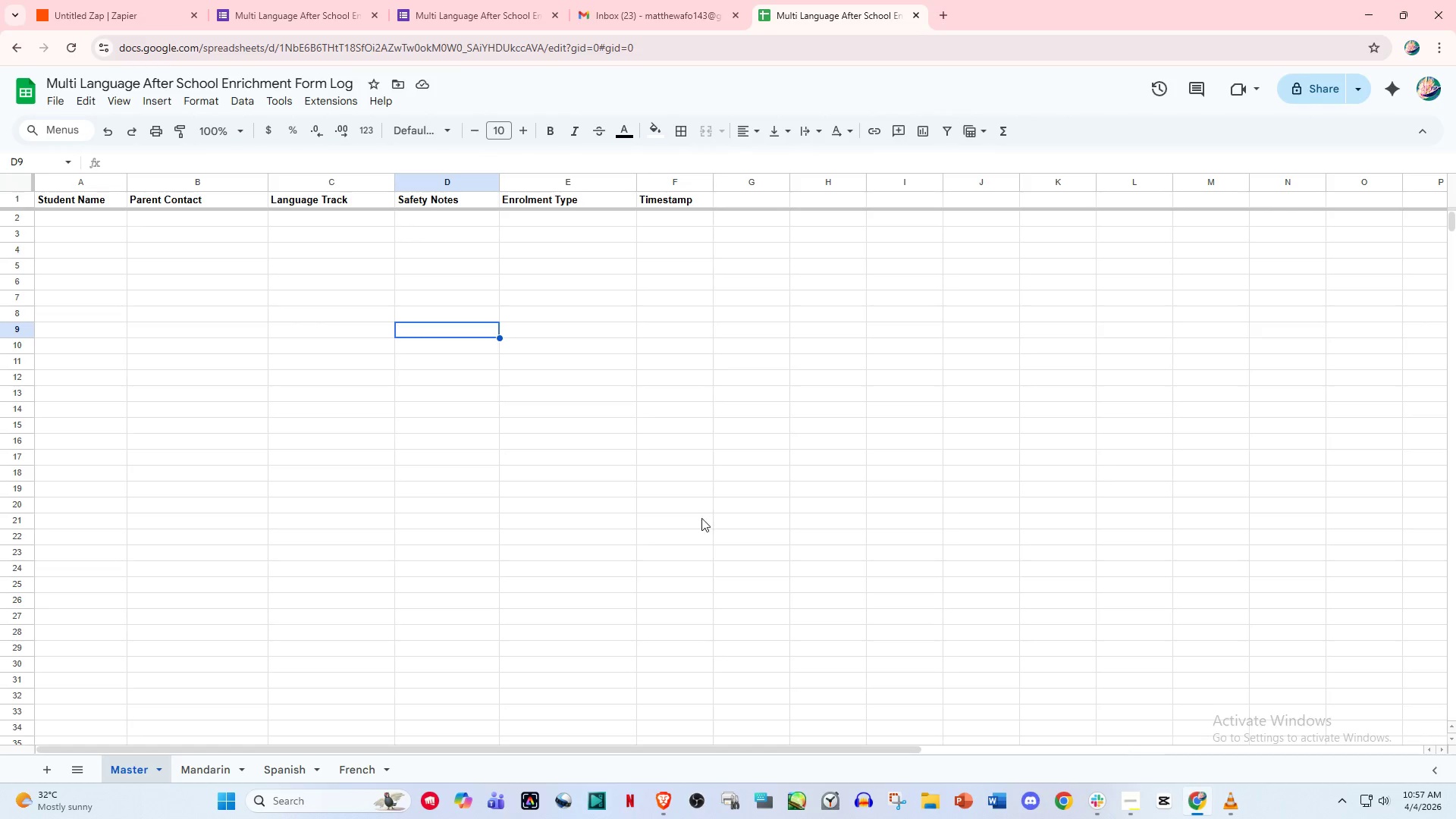 
left_click([309, 0])
 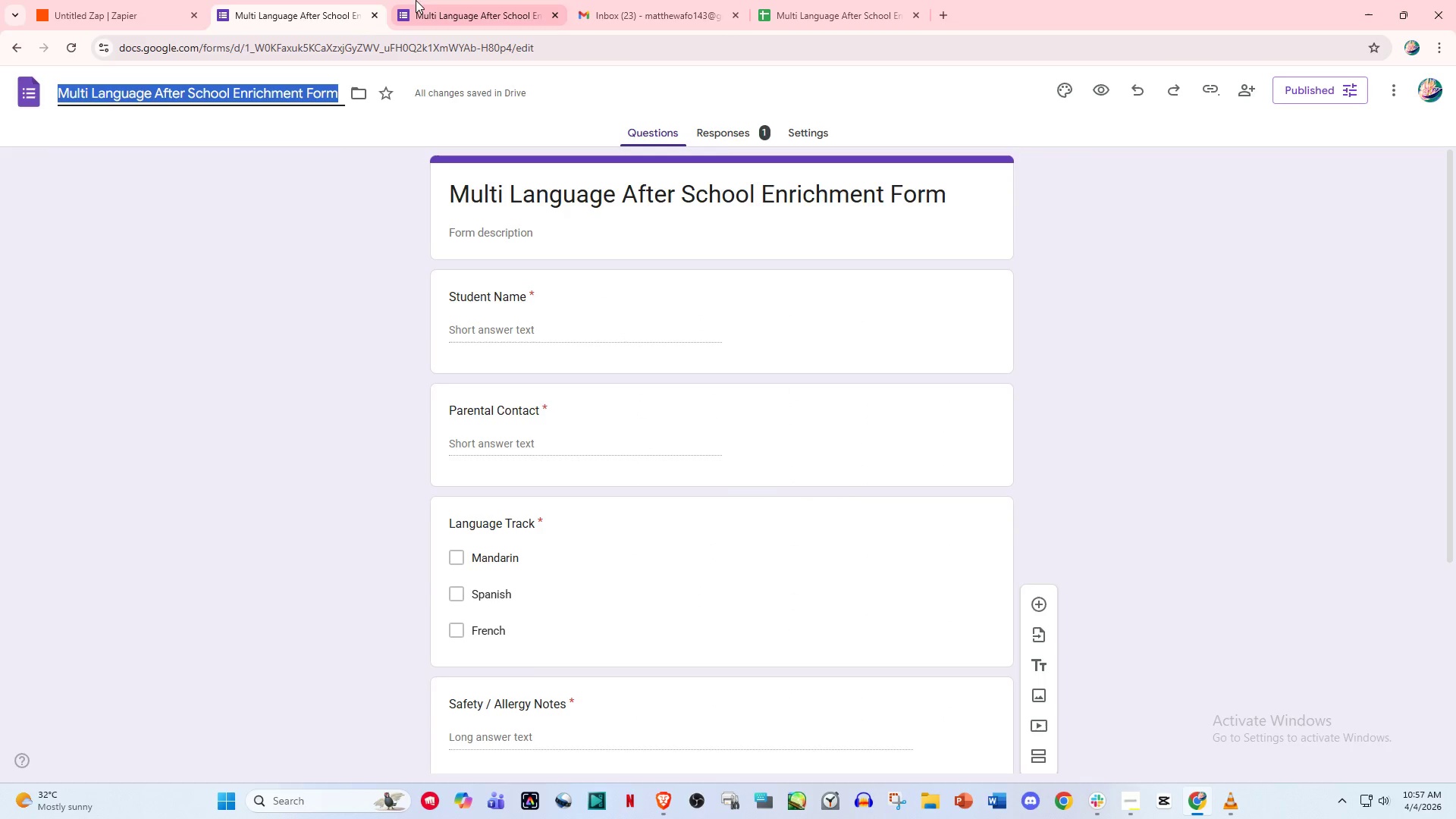 
left_click([436, 1])
 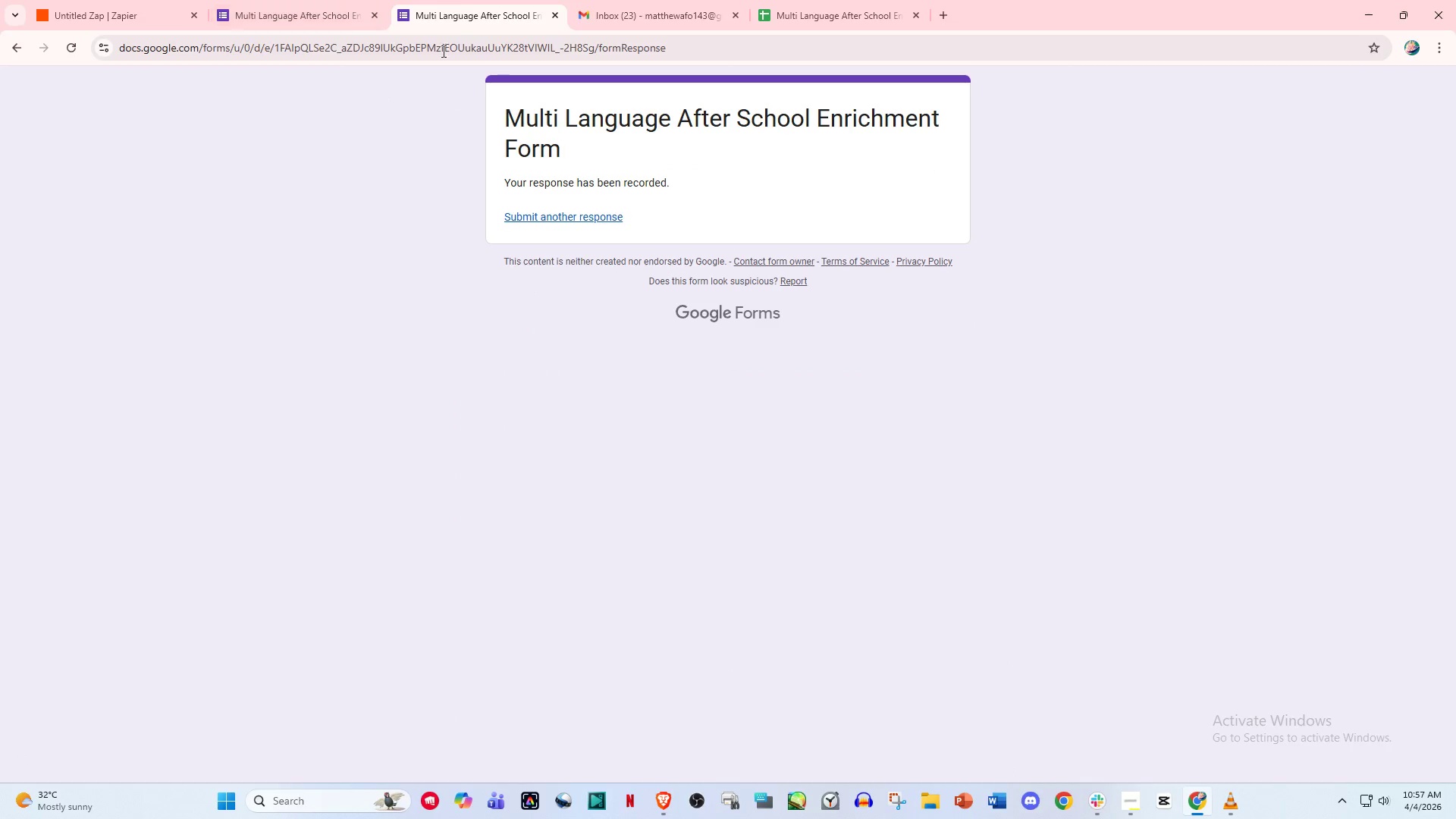 
double_click([319, 0])
 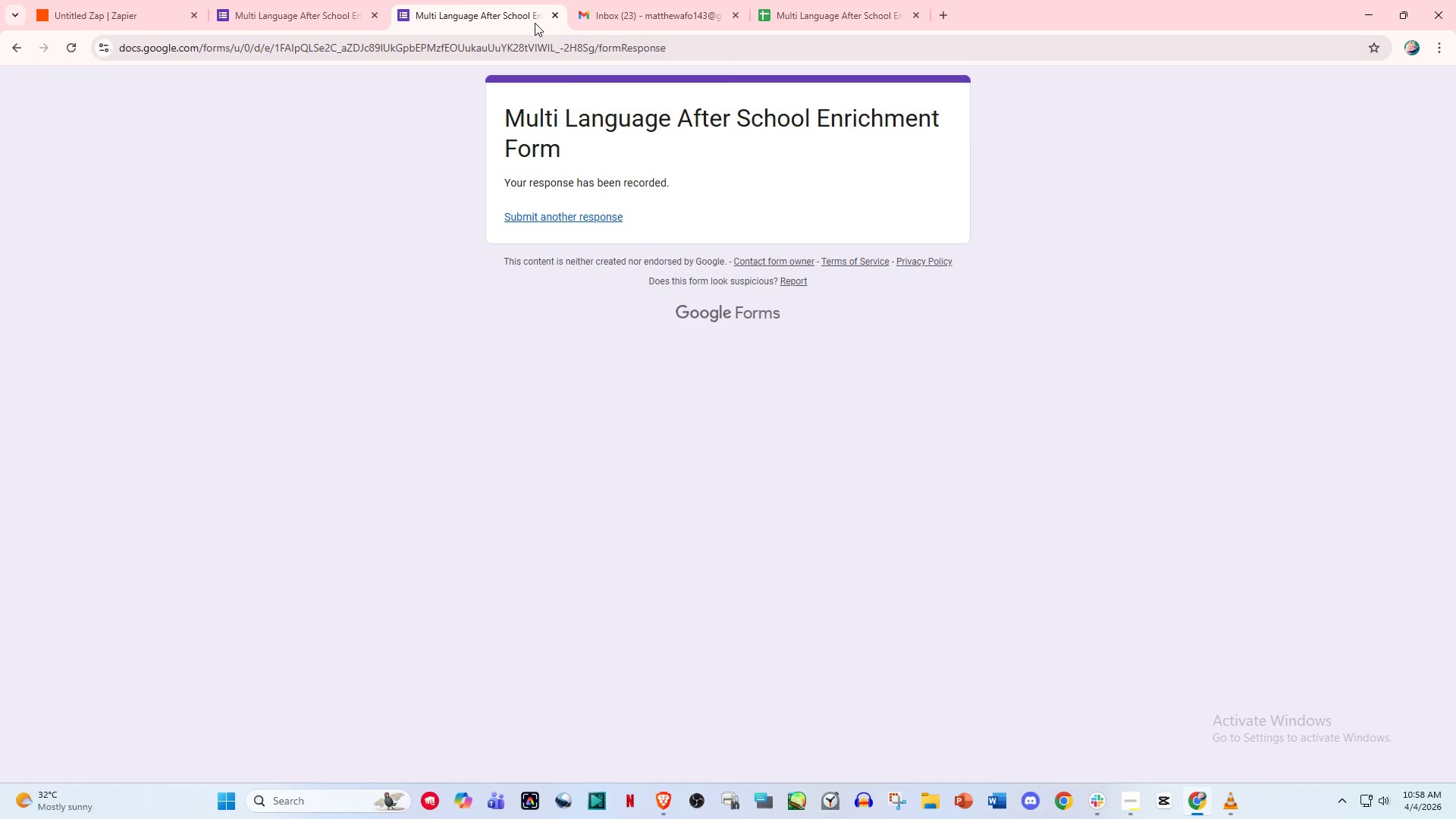 
left_click([552, 16])
 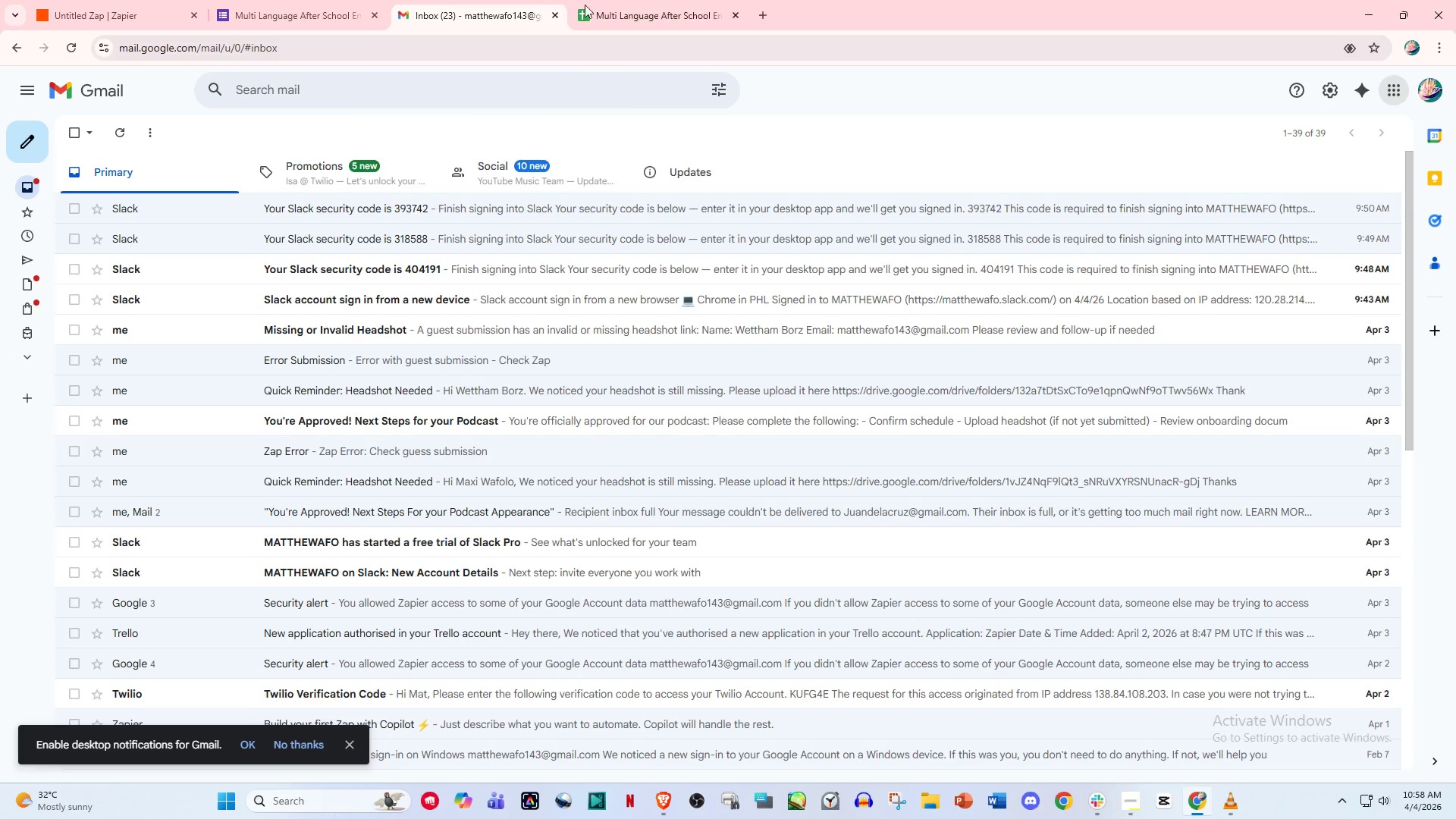 
left_click_drag(start_coordinate=[603, 5], to_coordinate=[424, 1])
 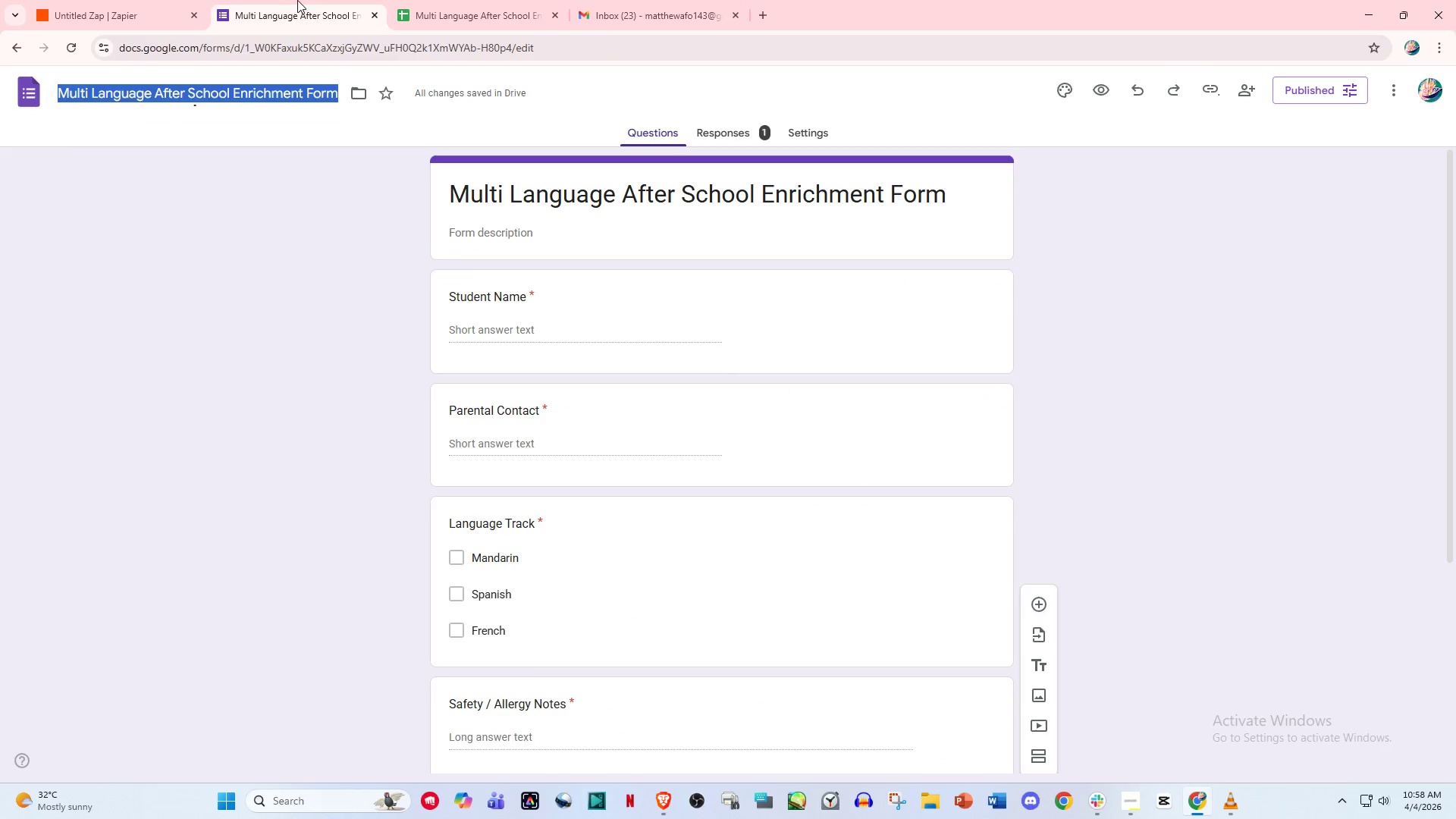 
double_click([144, 0])
 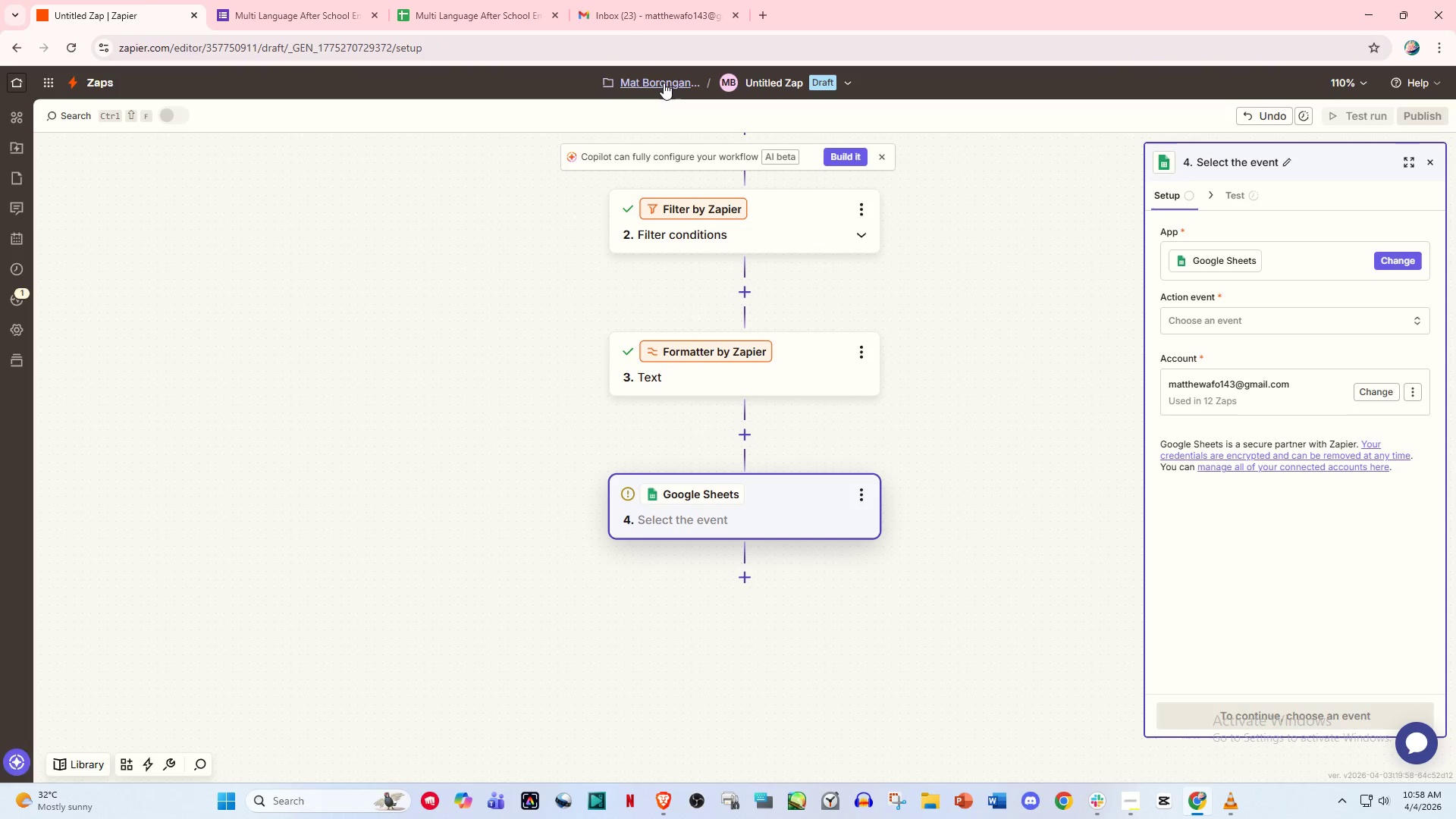 
left_click([852, 89])
 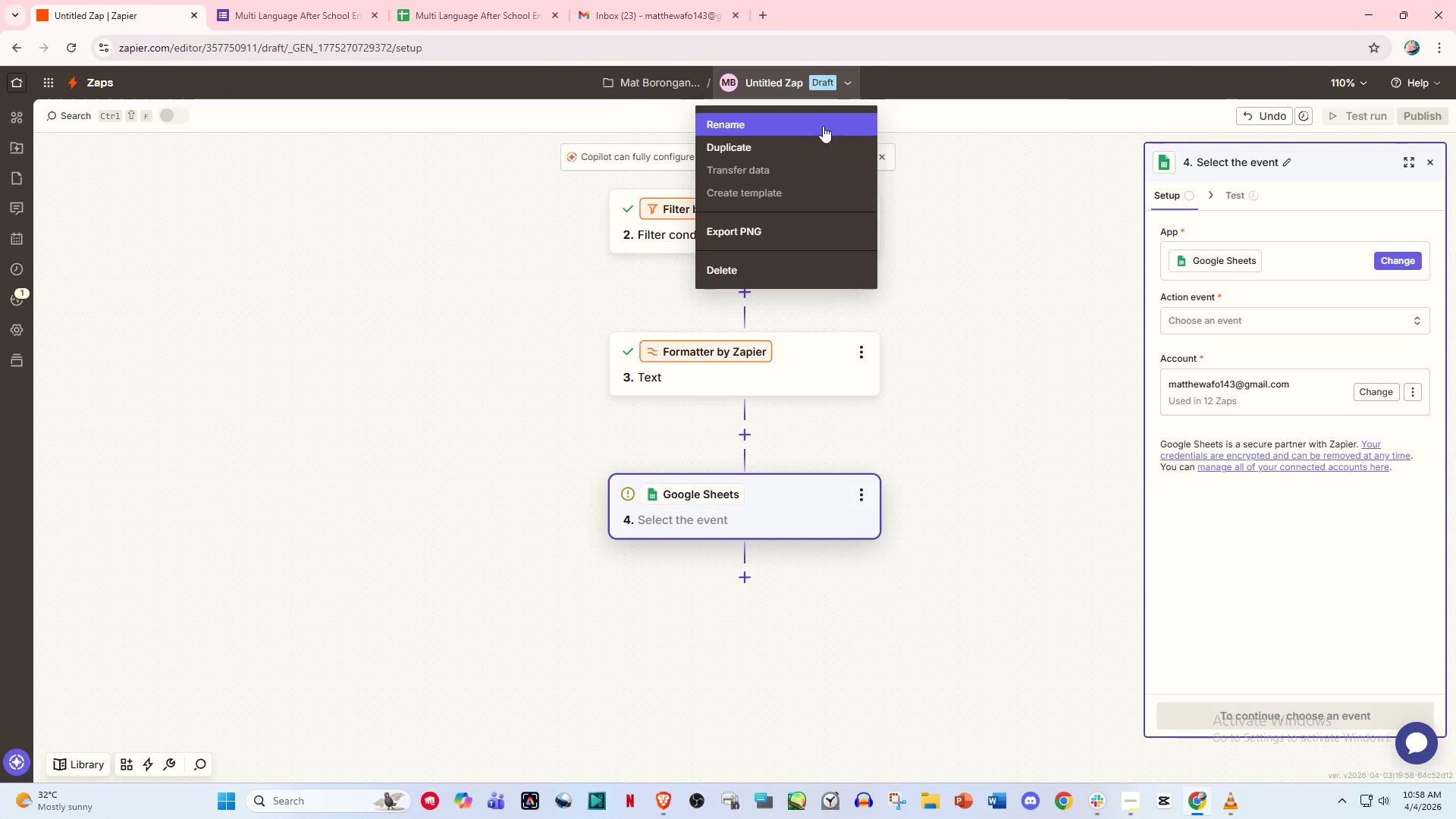 
left_click([823, 126])
 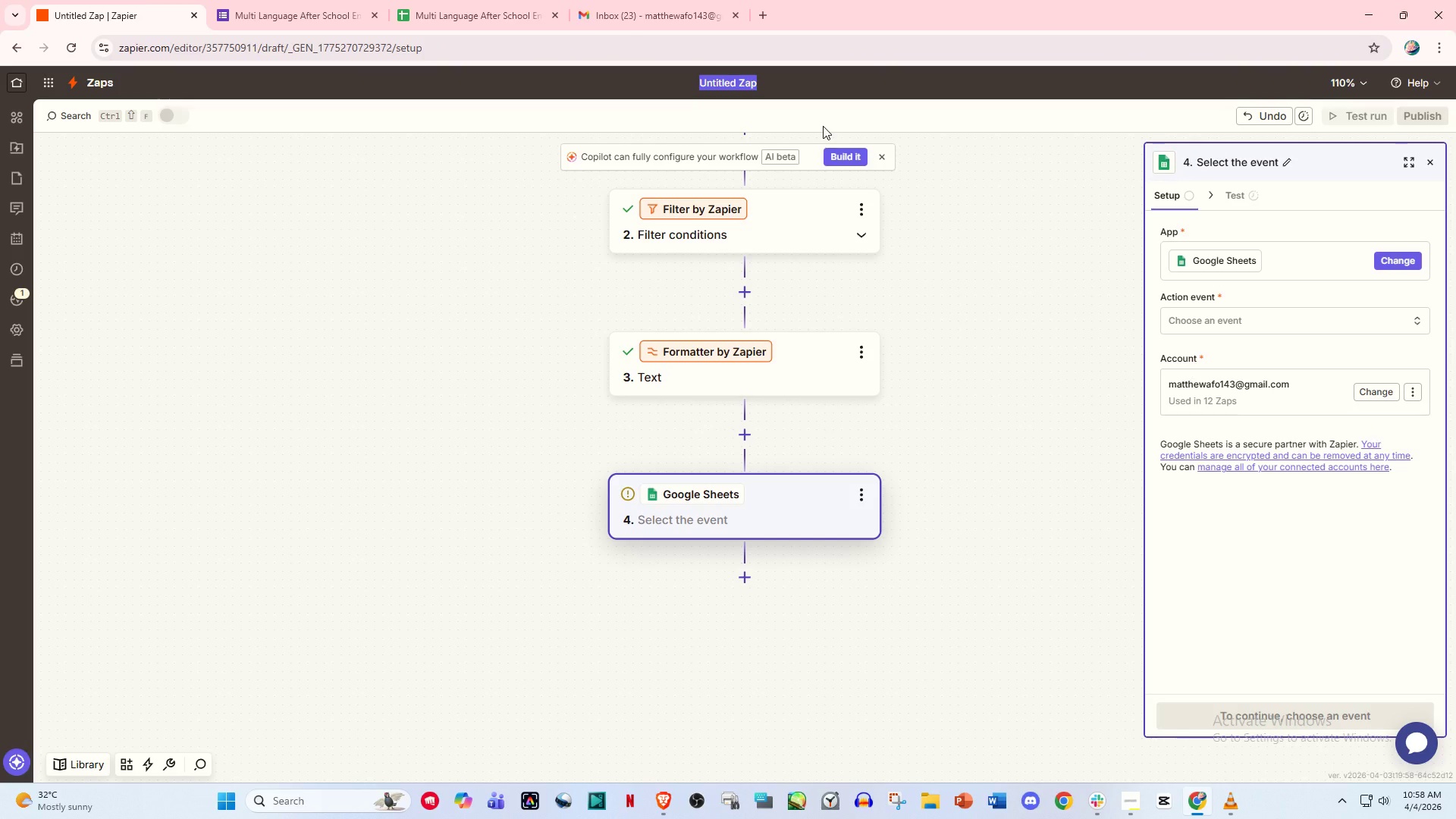 
key(Control+V)
 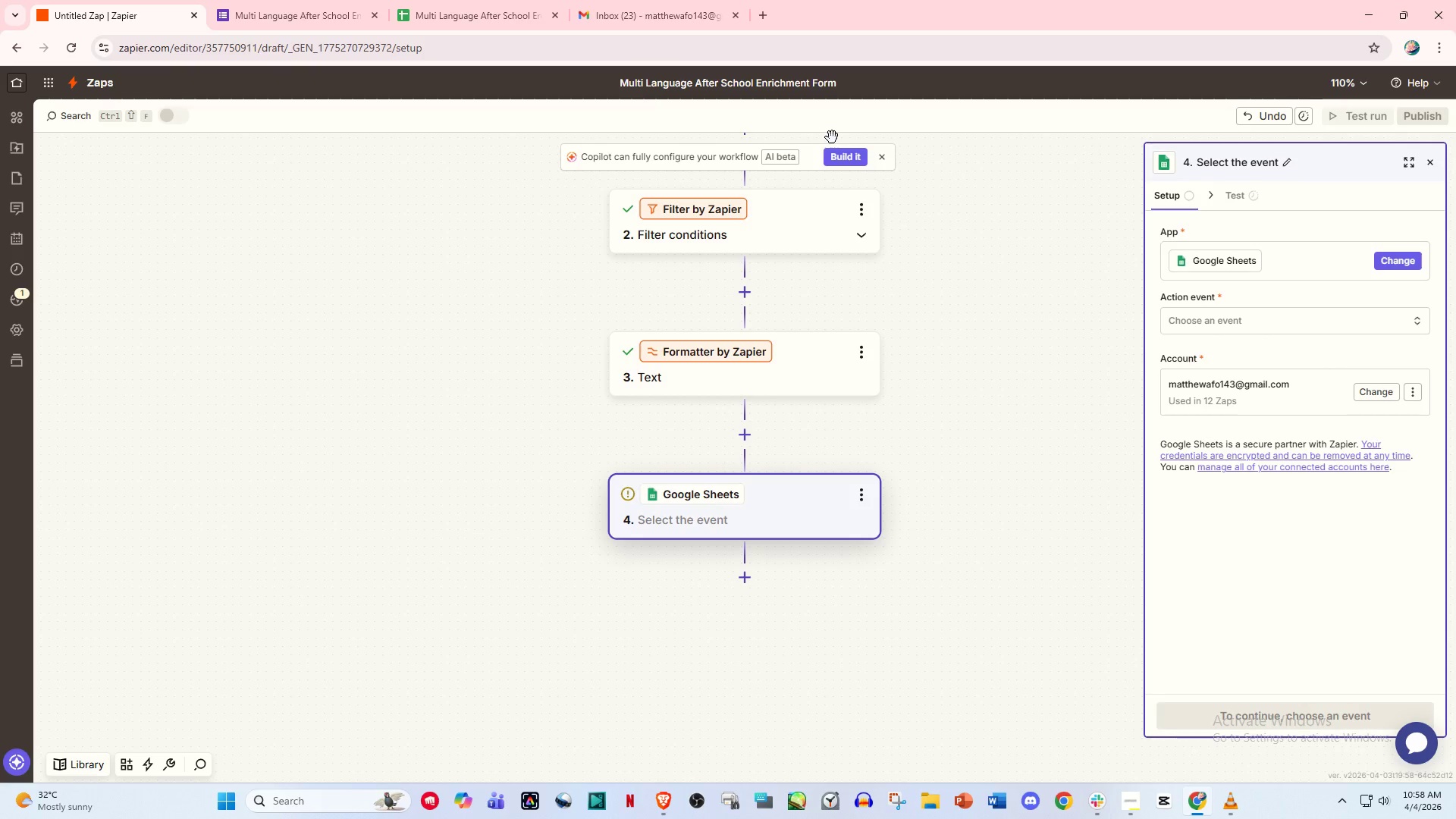 
wait(6.48)
 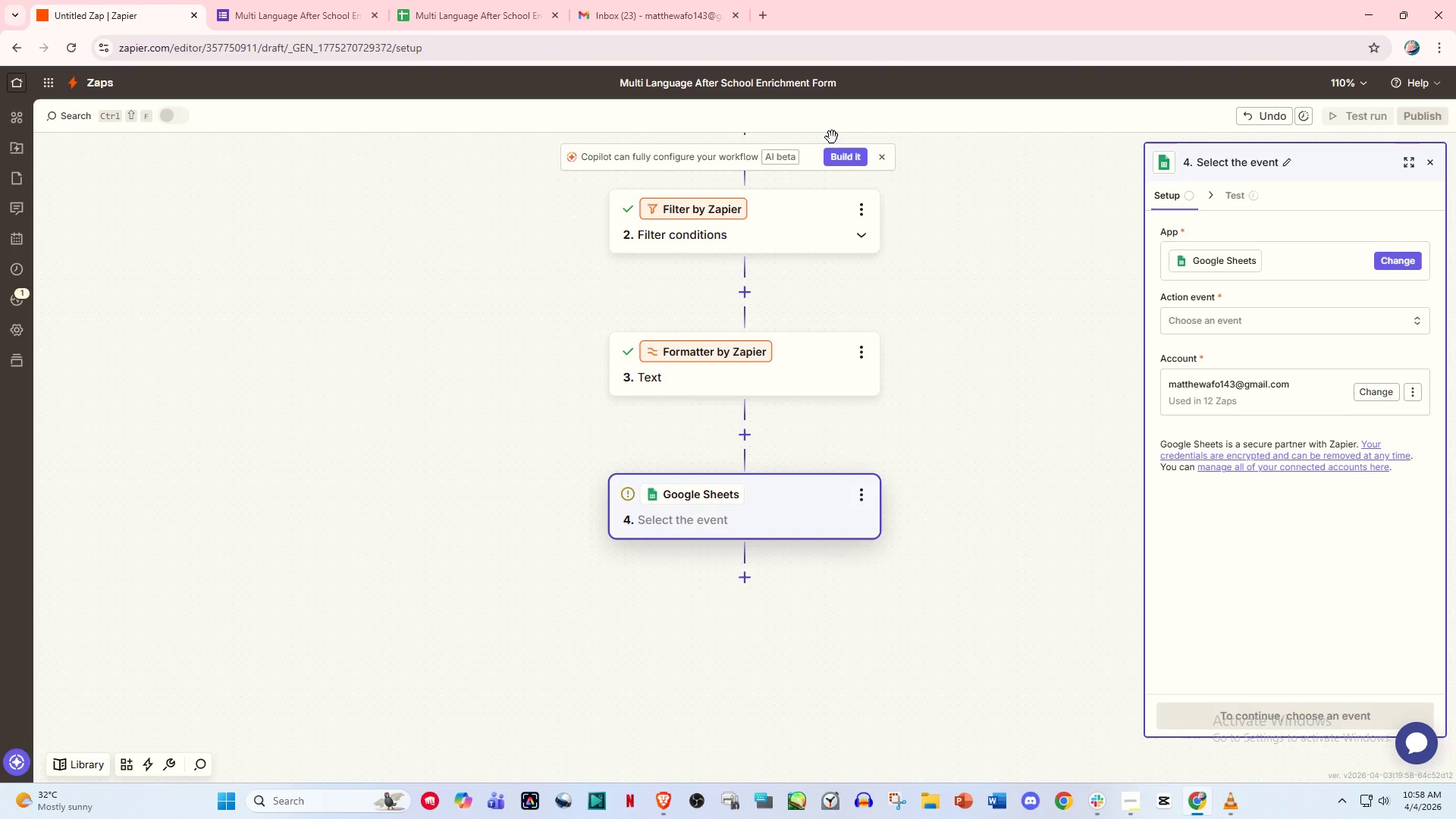 
key(Backspace)
key(Backspace)
key(Backspace)
key(Backspace)
type(Sync System)
 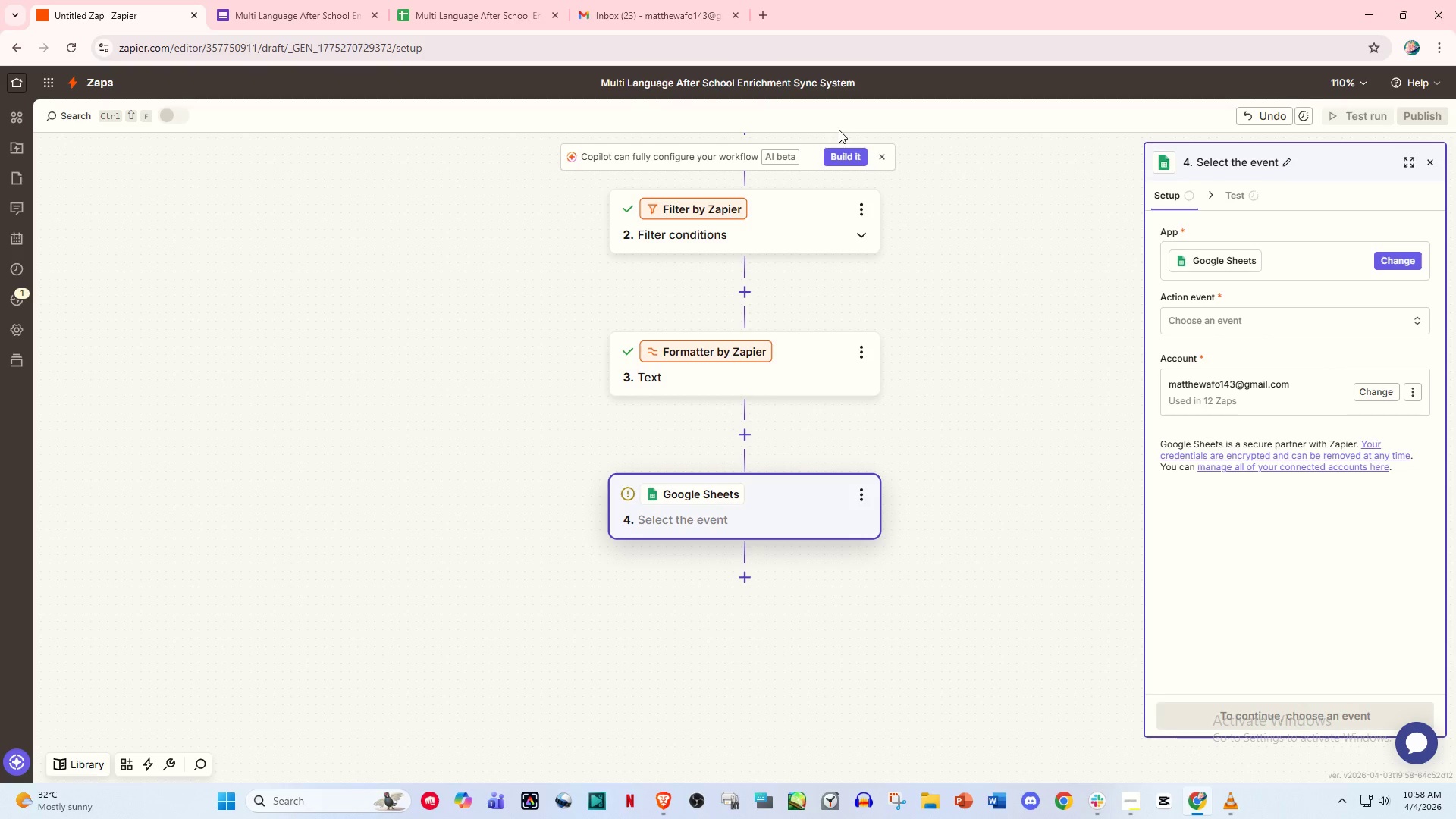 
left_click([1003, 218])
 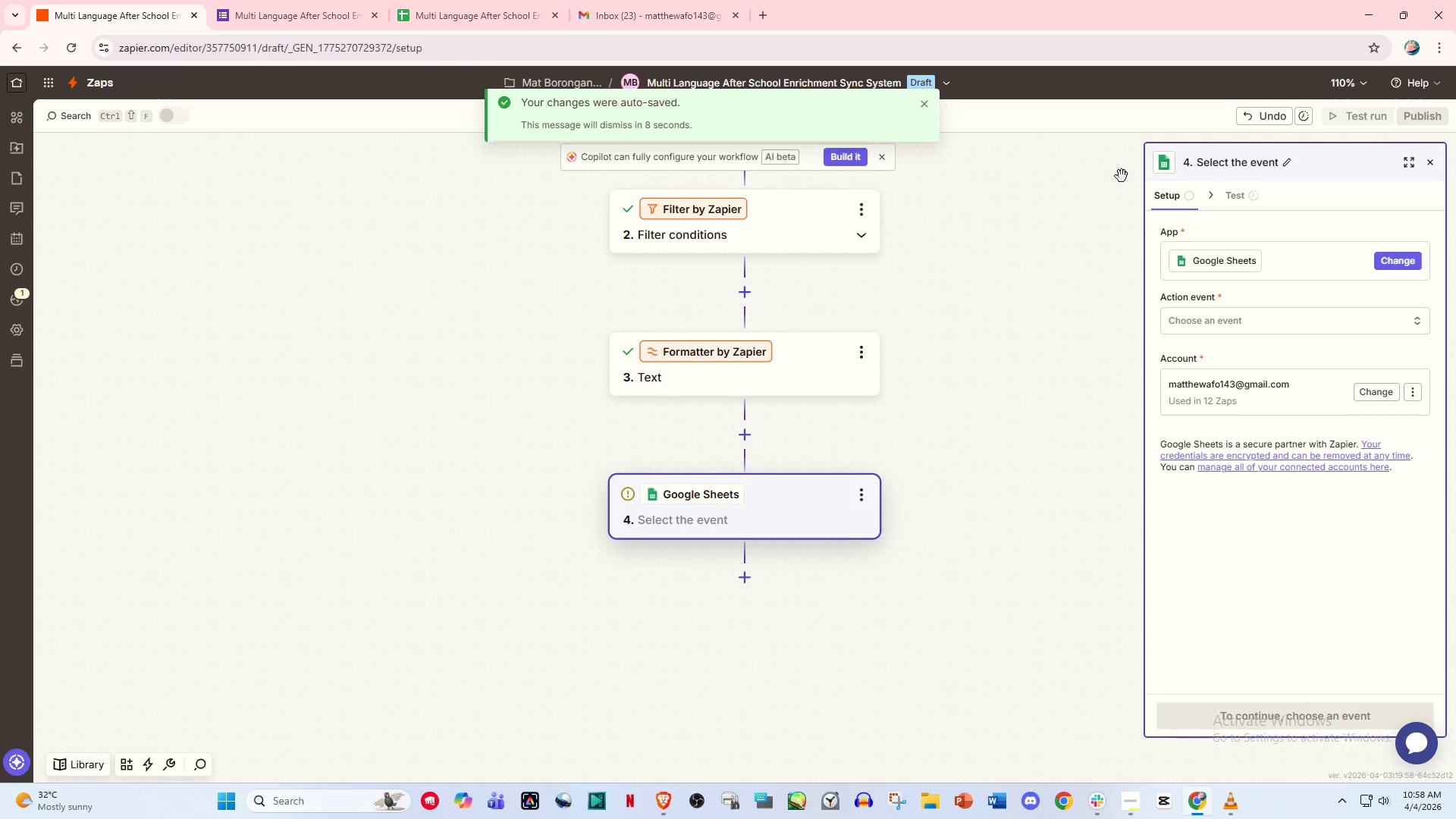 
wait(5.12)
 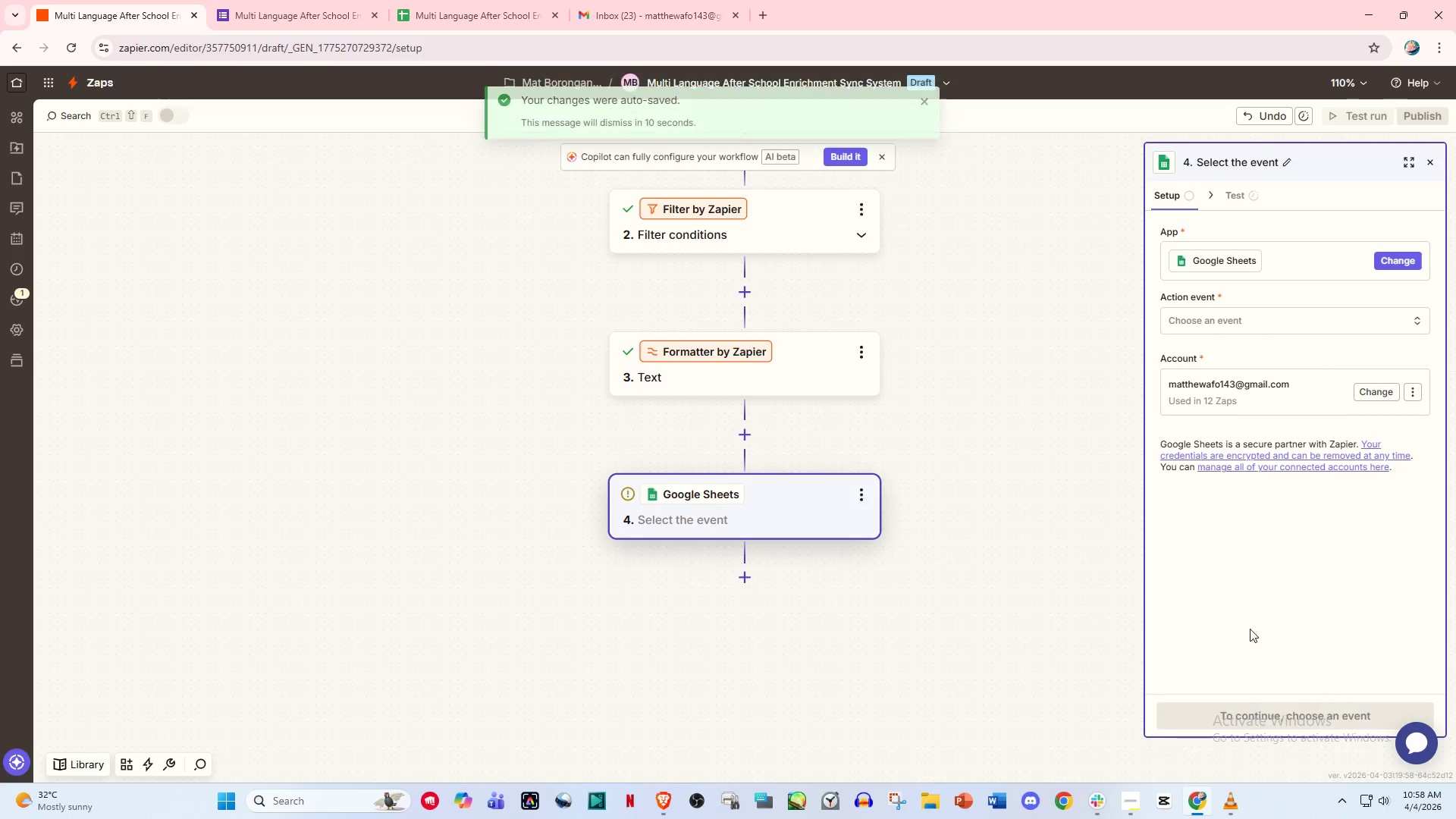 
left_click([1426, 162])
 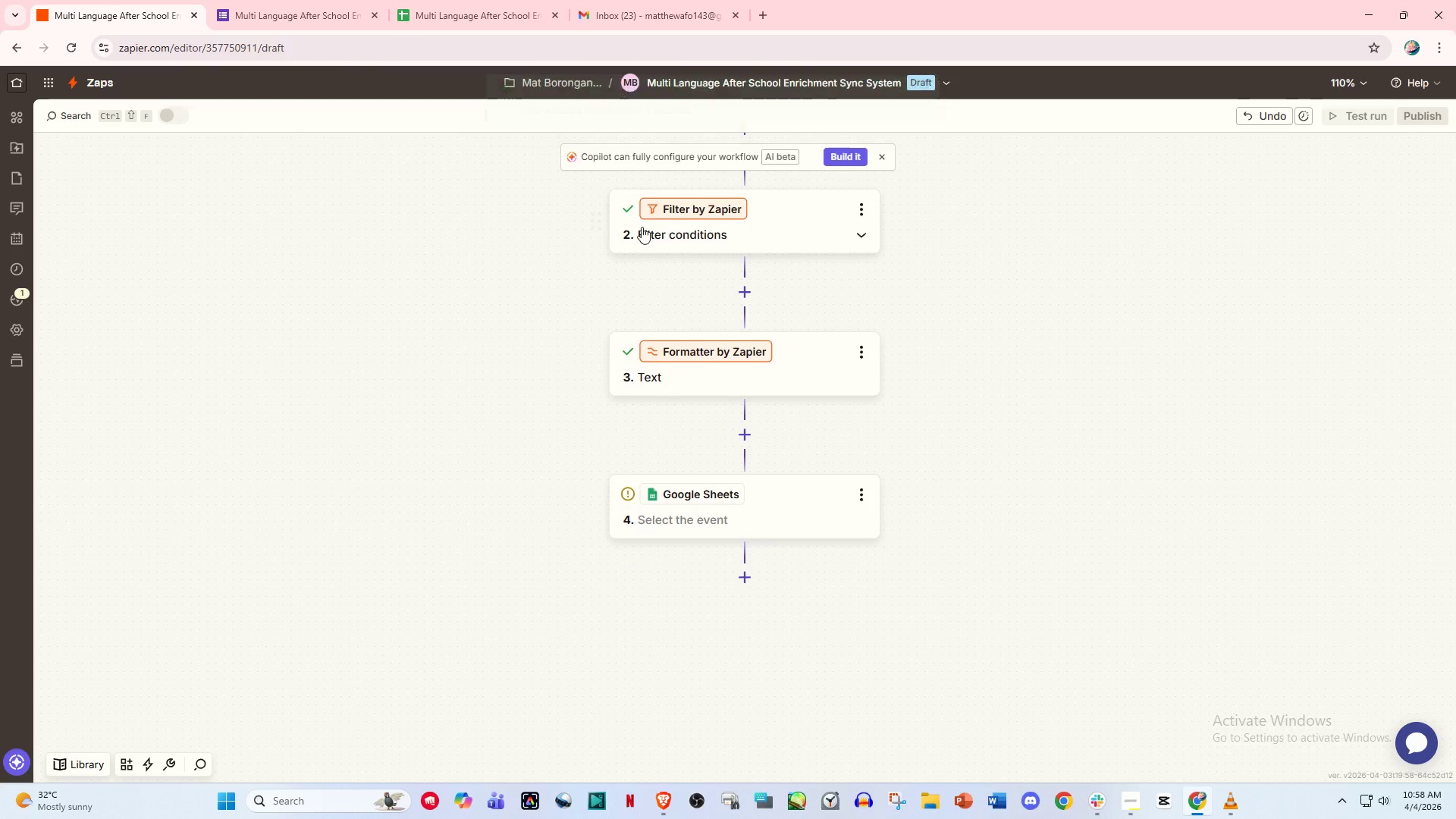 
scroll: coordinate [663, 447], scroll_direction: down, amount: 2.0
 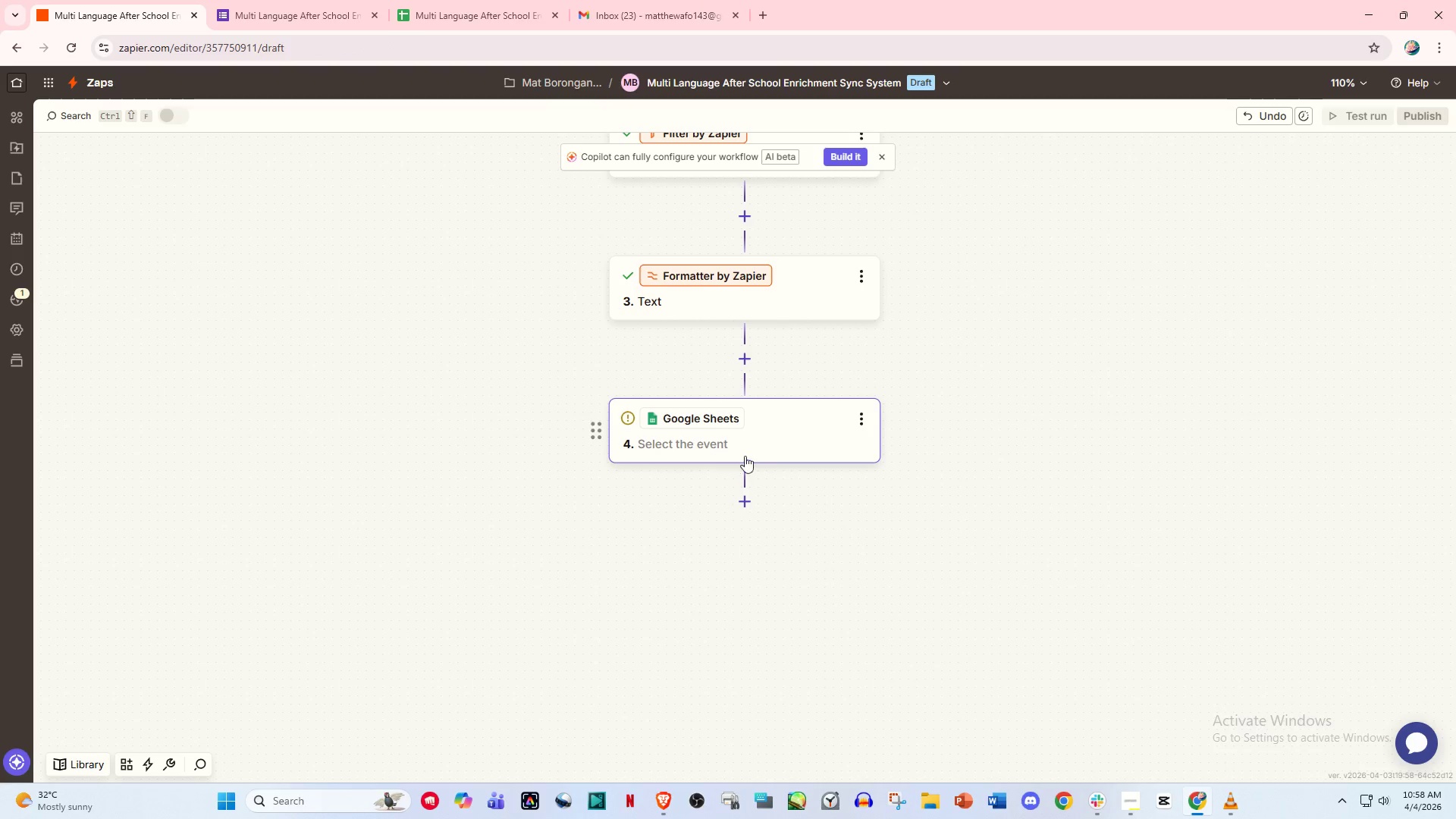 
left_click([757, 437])
 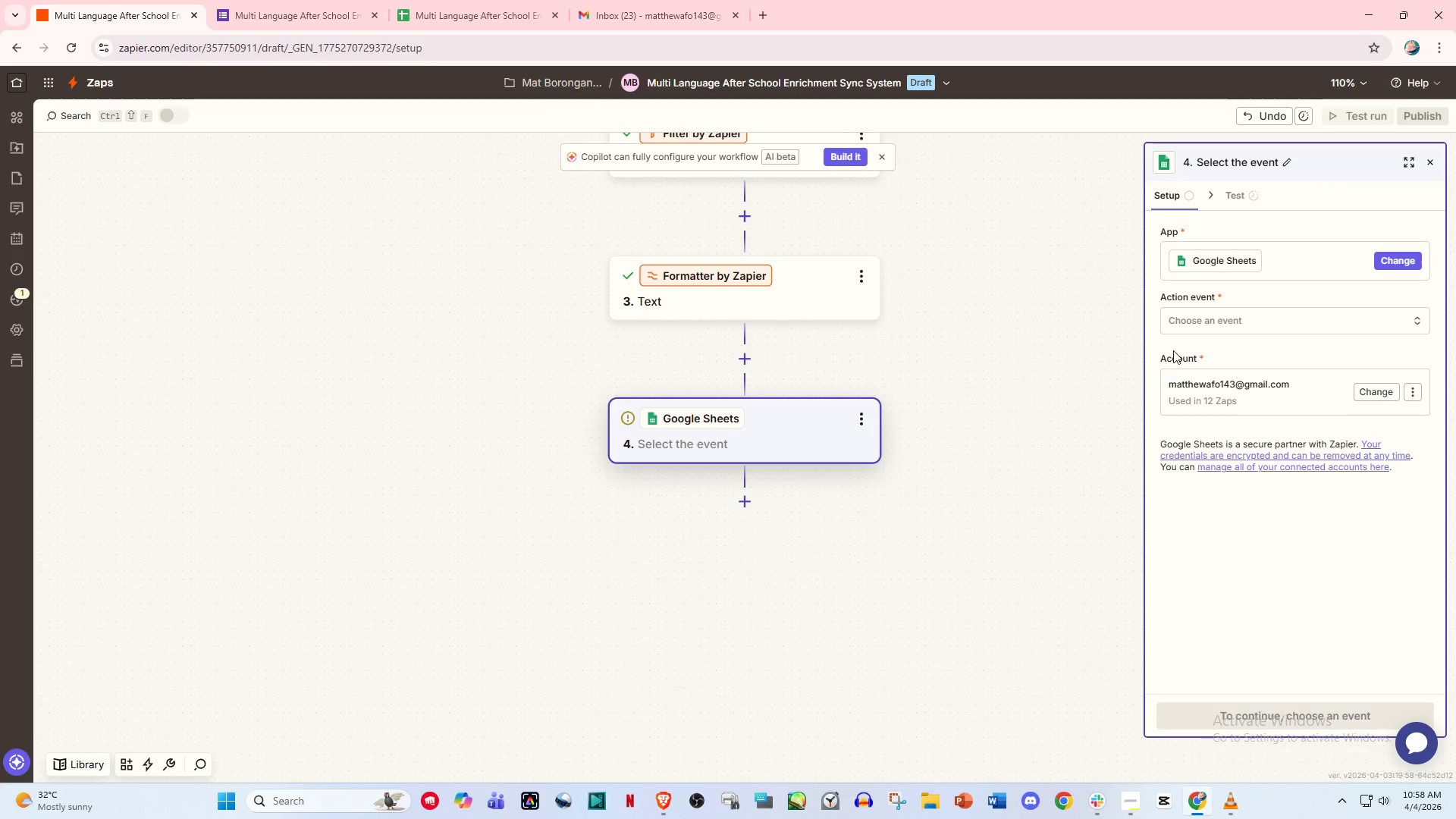 
left_click([1210, 322])
 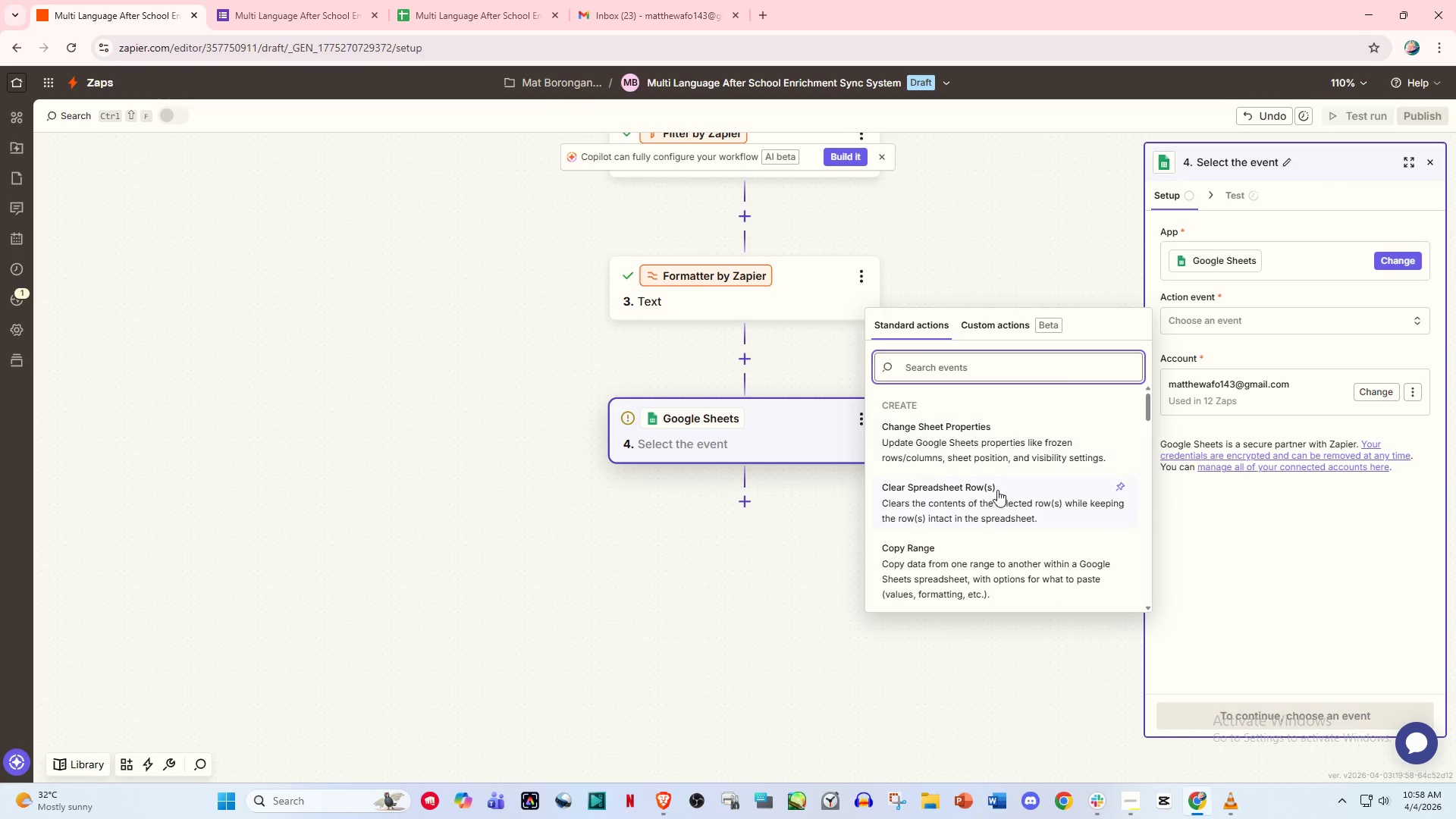 
scroll: coordinate [1020, 541], scroll_direction: down, amount: 5.0
 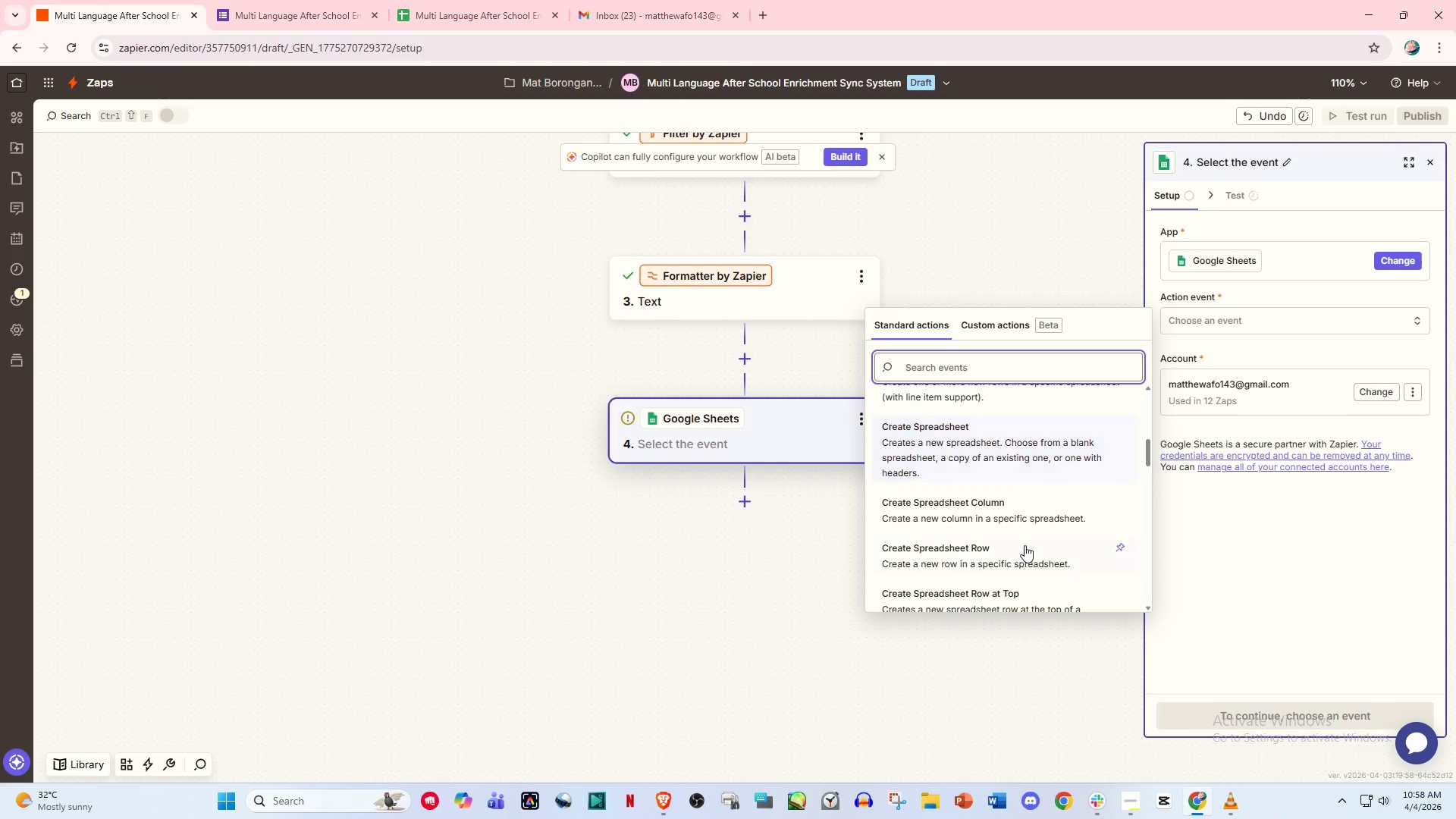 
left_click([1021, 554])
 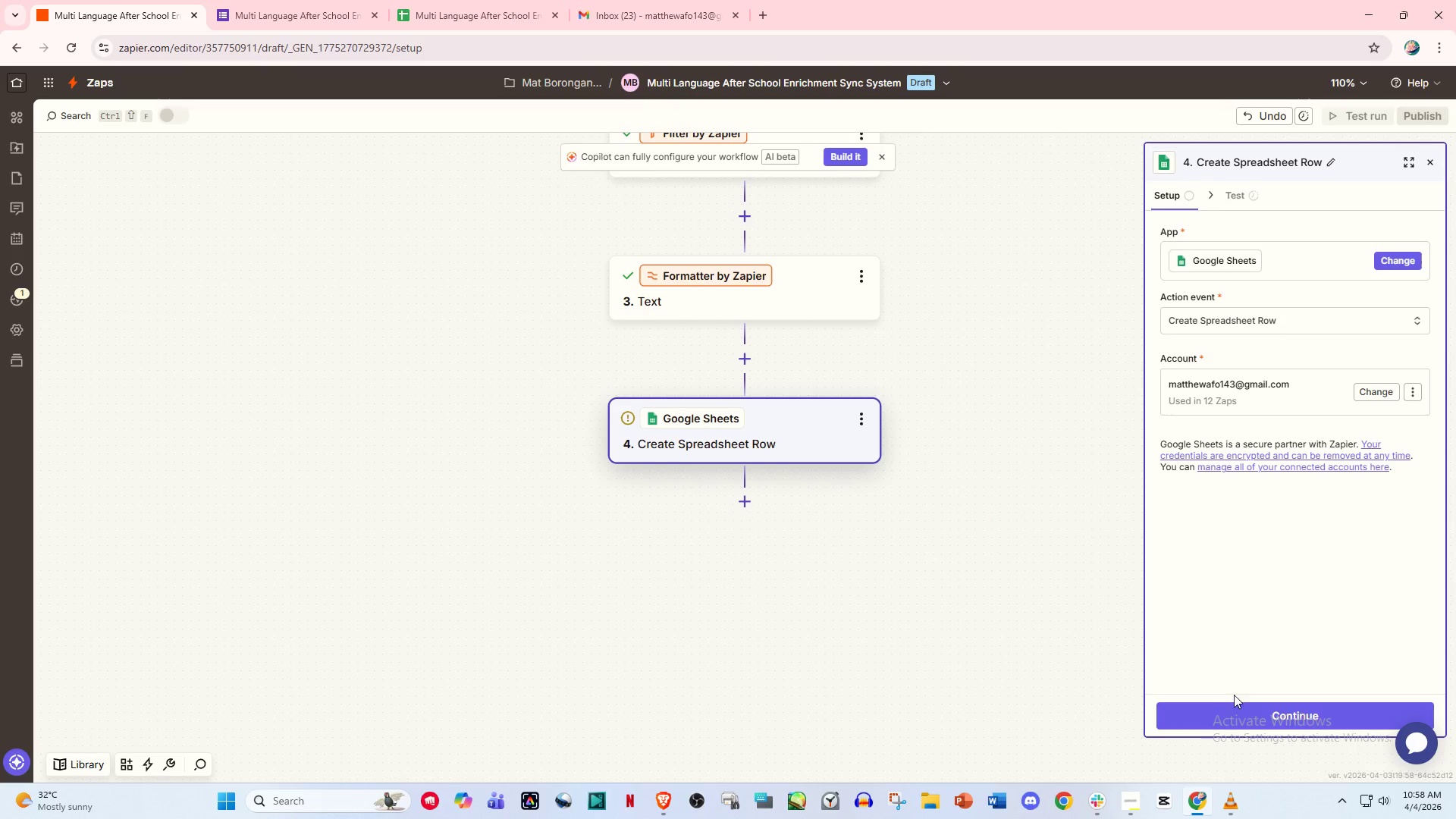 
left_click([1241, 714])
 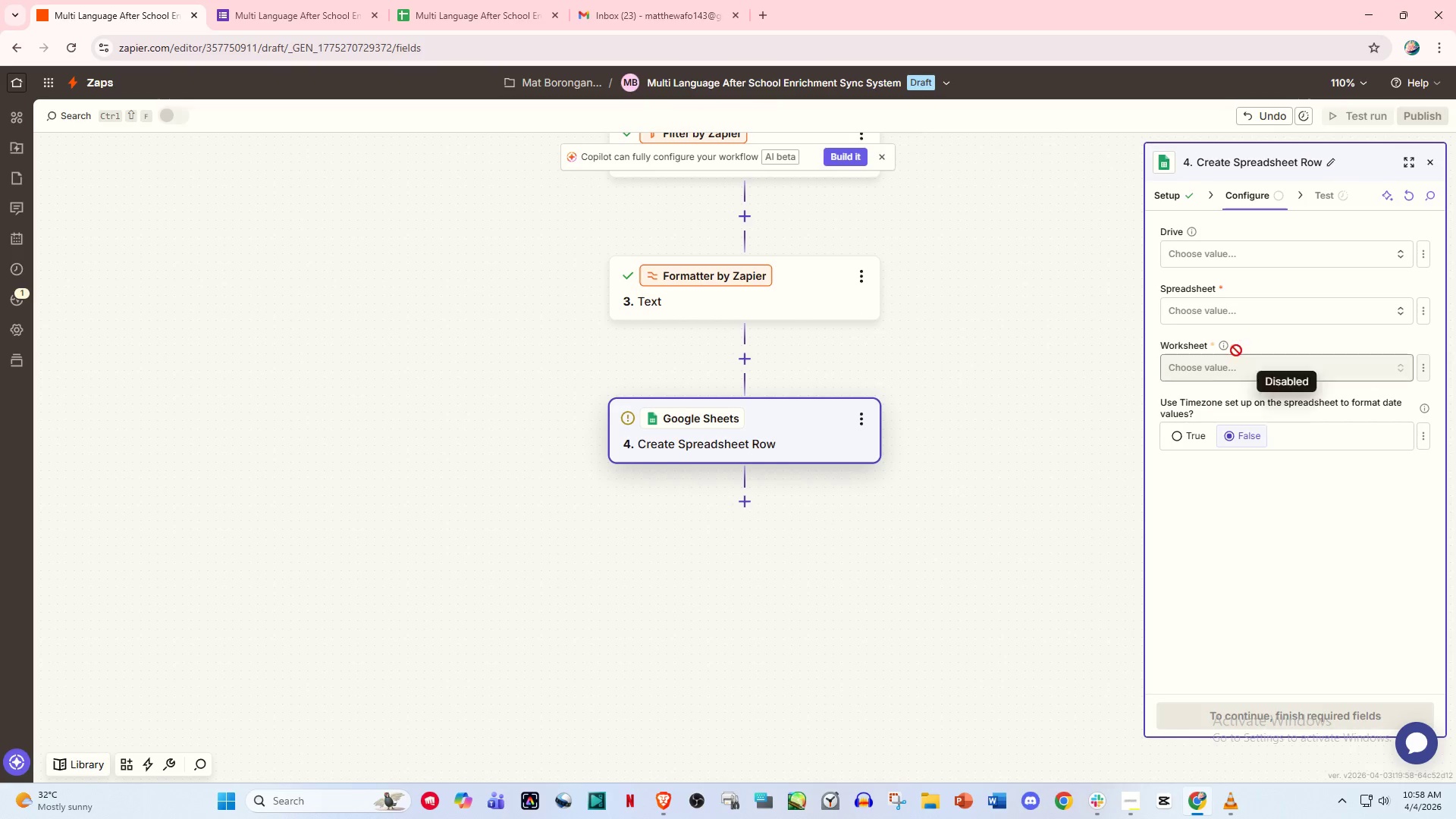 
left_click([1216, 243])
 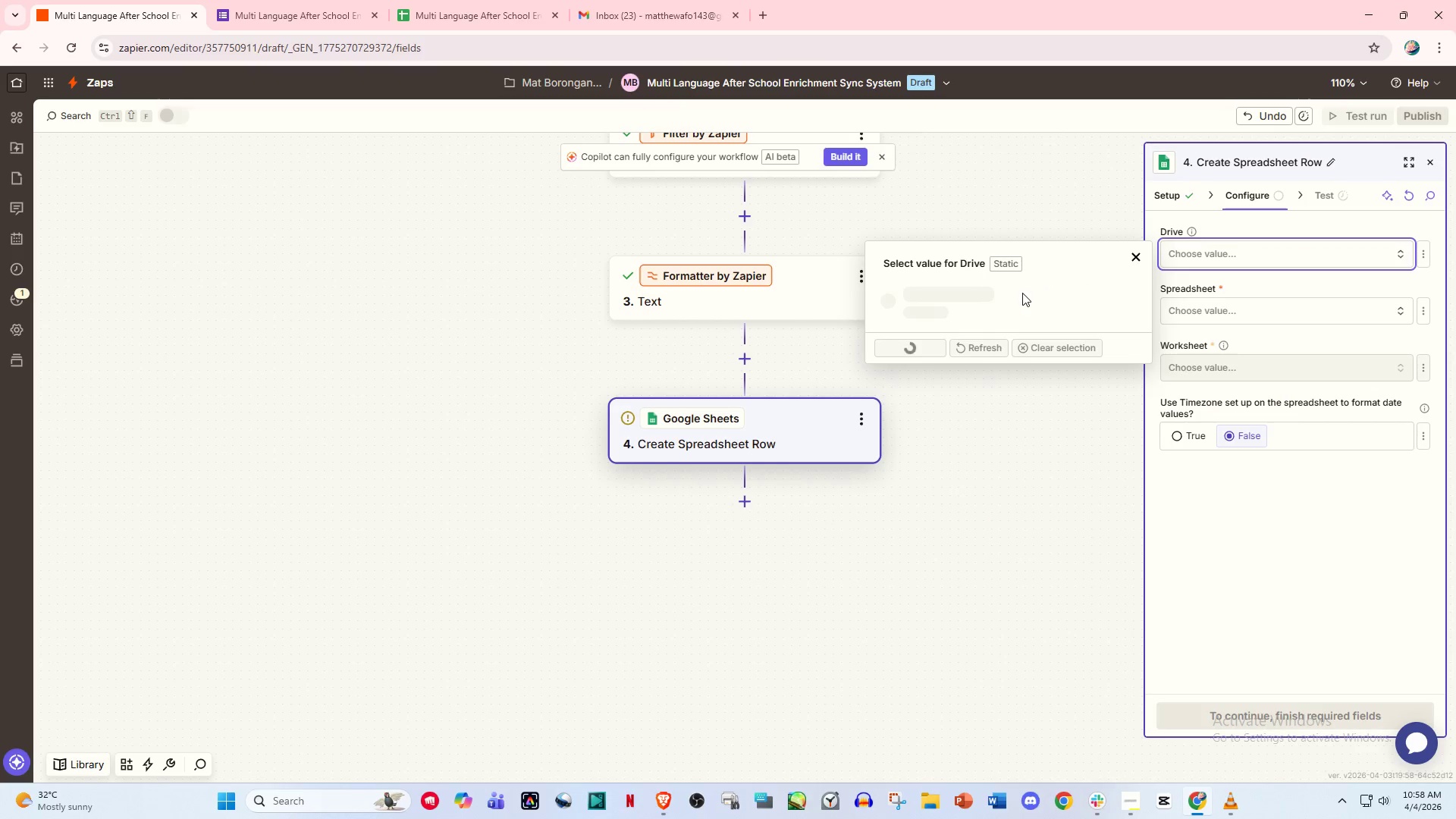 
left_click([1001, 302])
 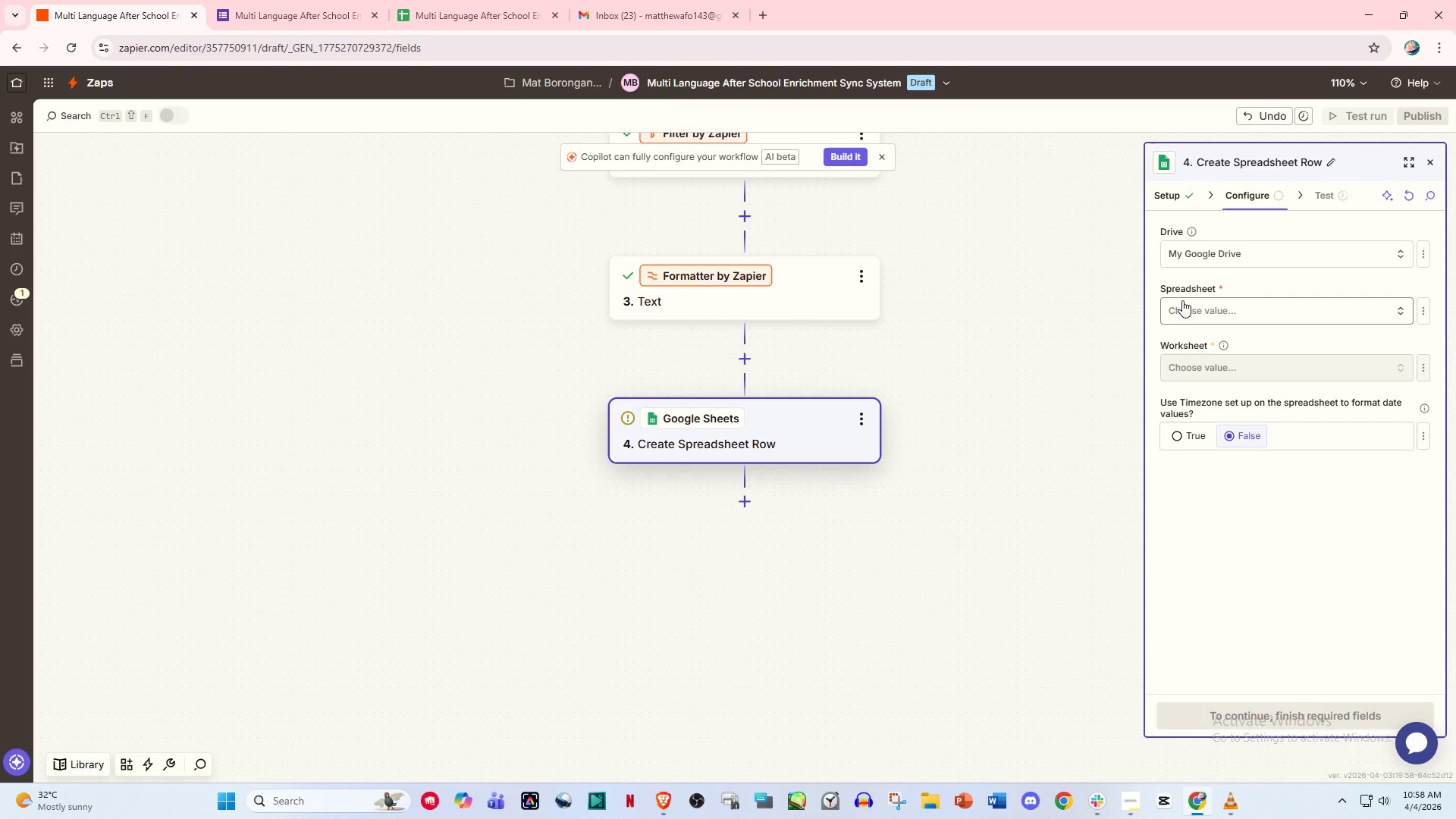 
left_click([1195, 311])
 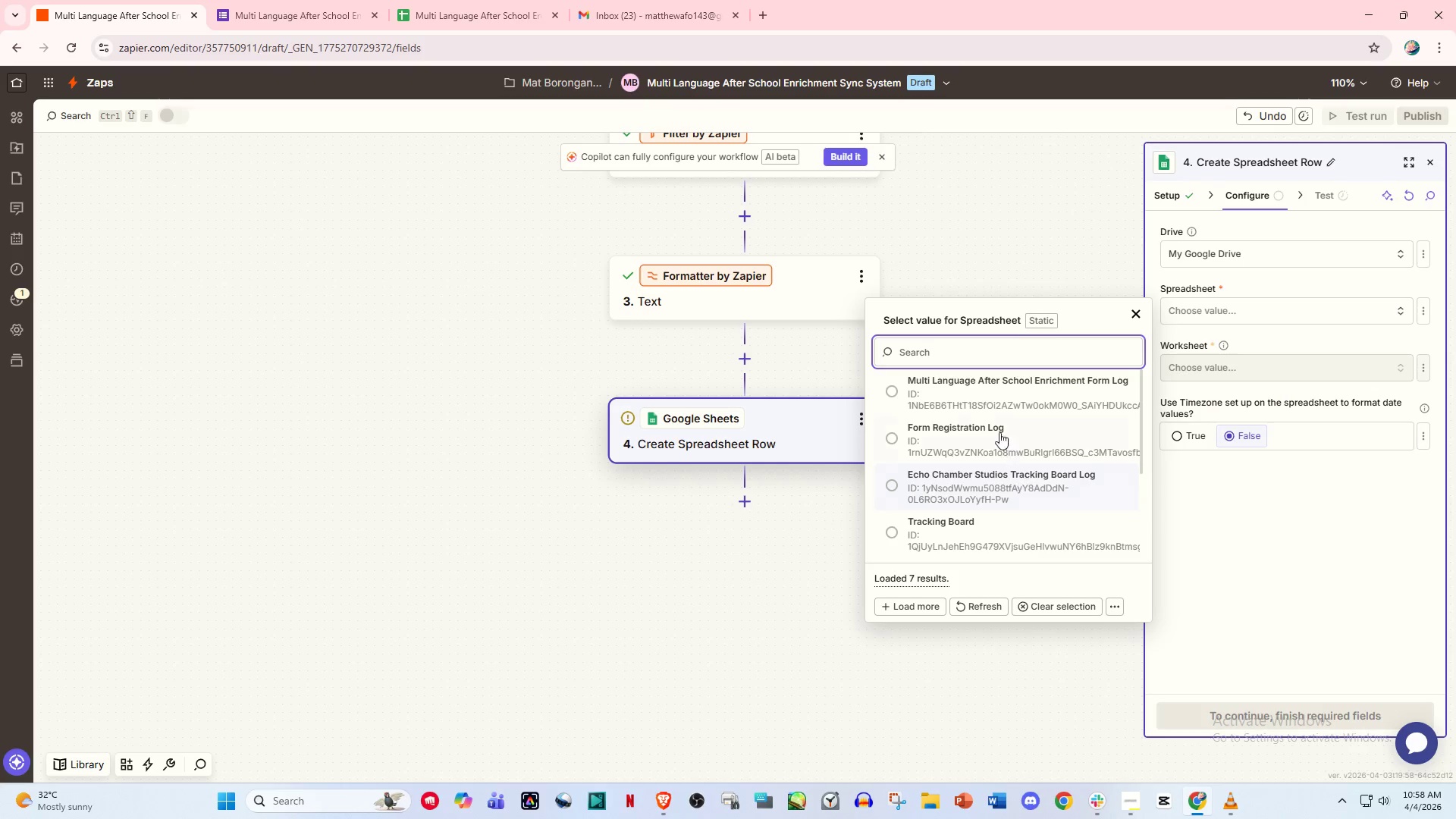 
left_click([1014, 394])
 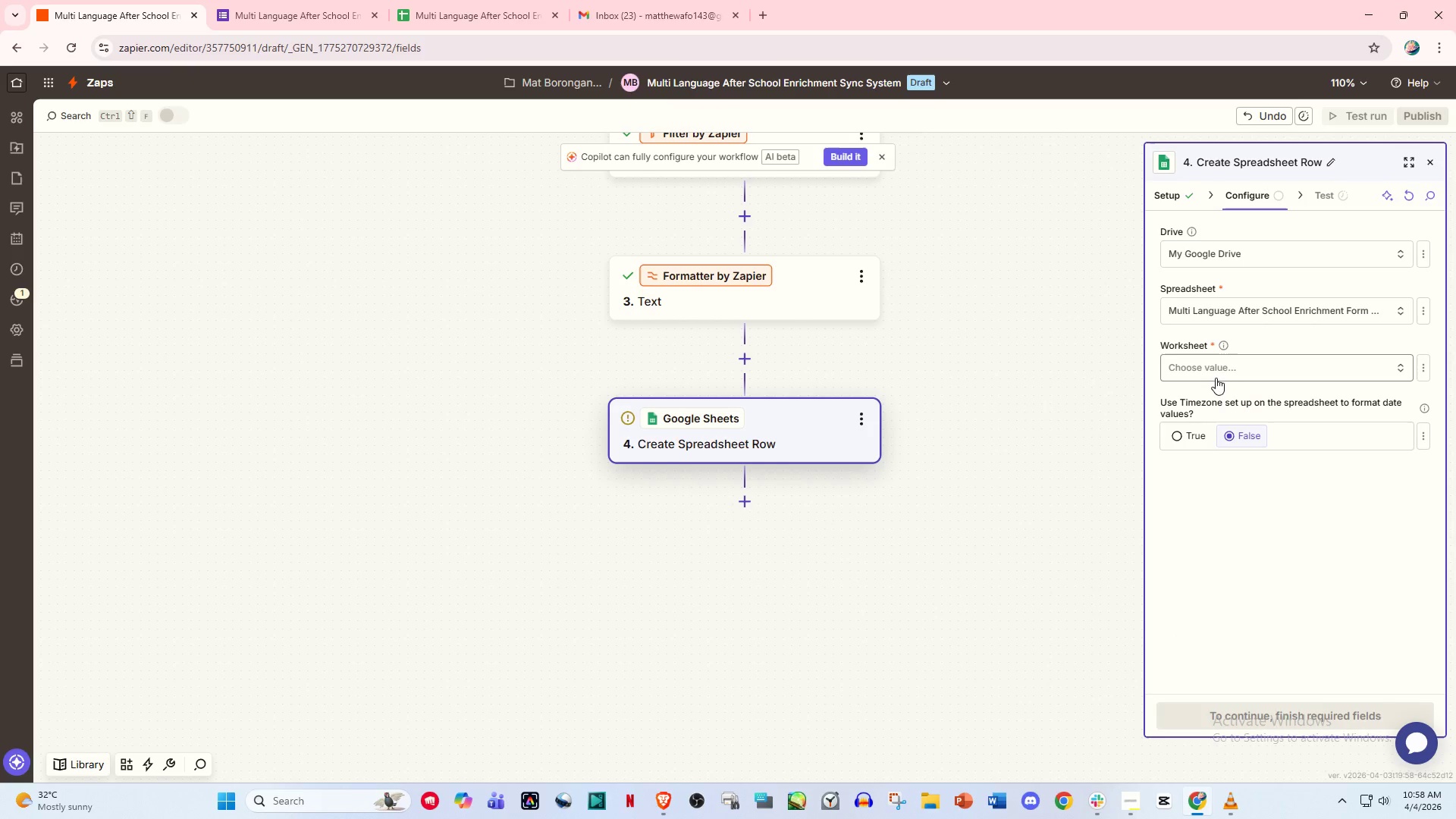 
left_click([1220, 374])
 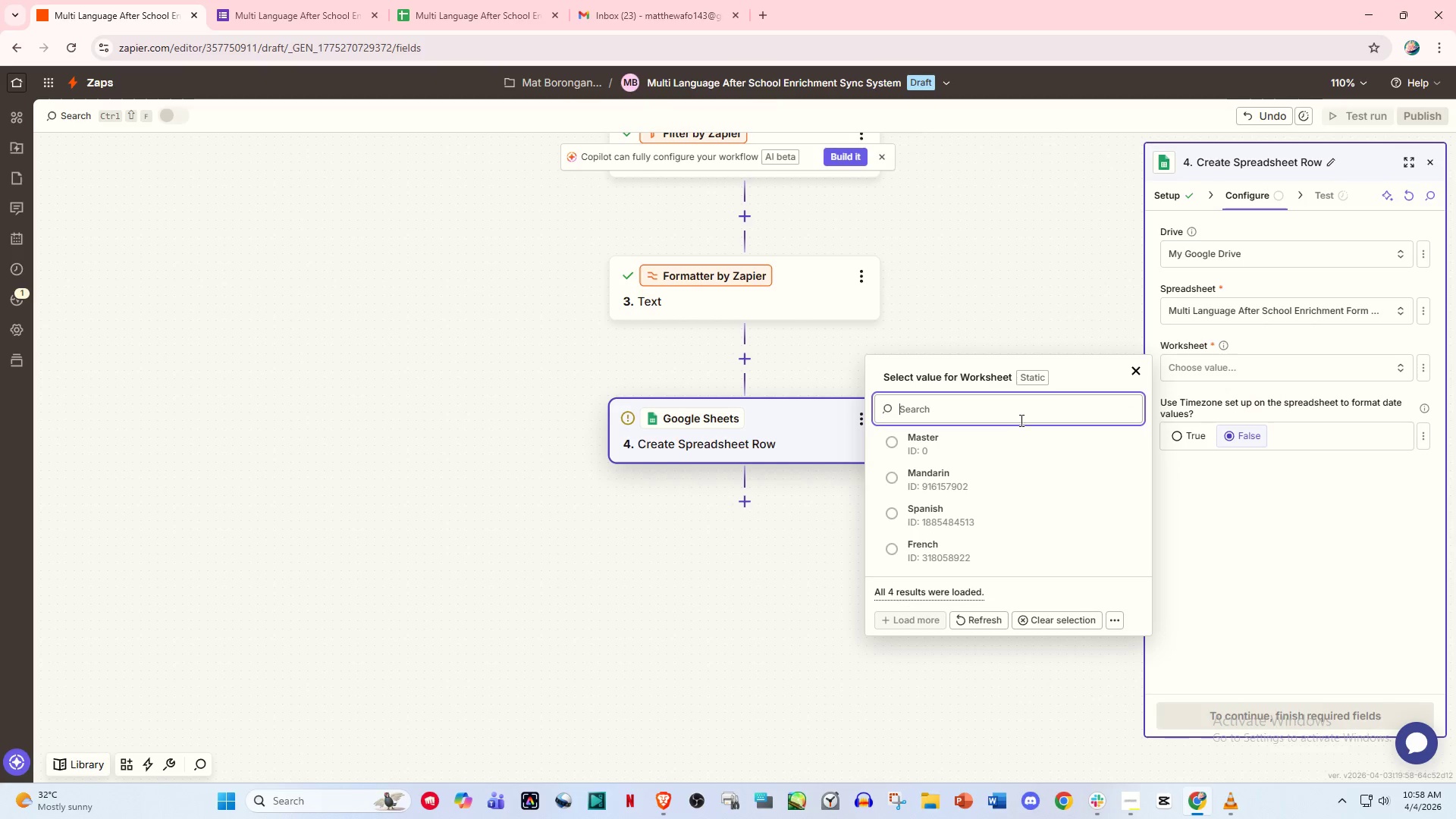 
left_click([967, 445])
 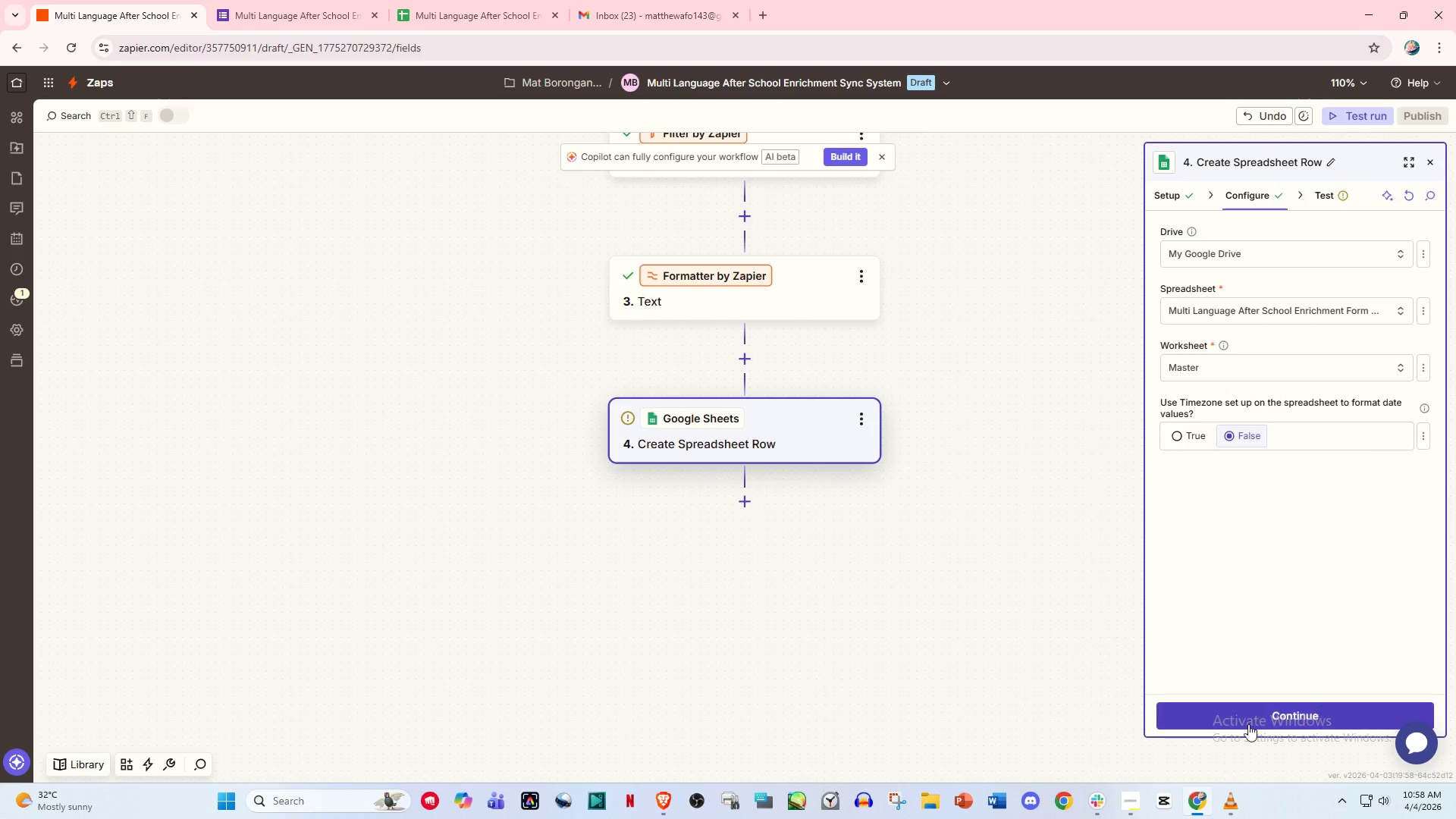 
left_click([1250, 729])
 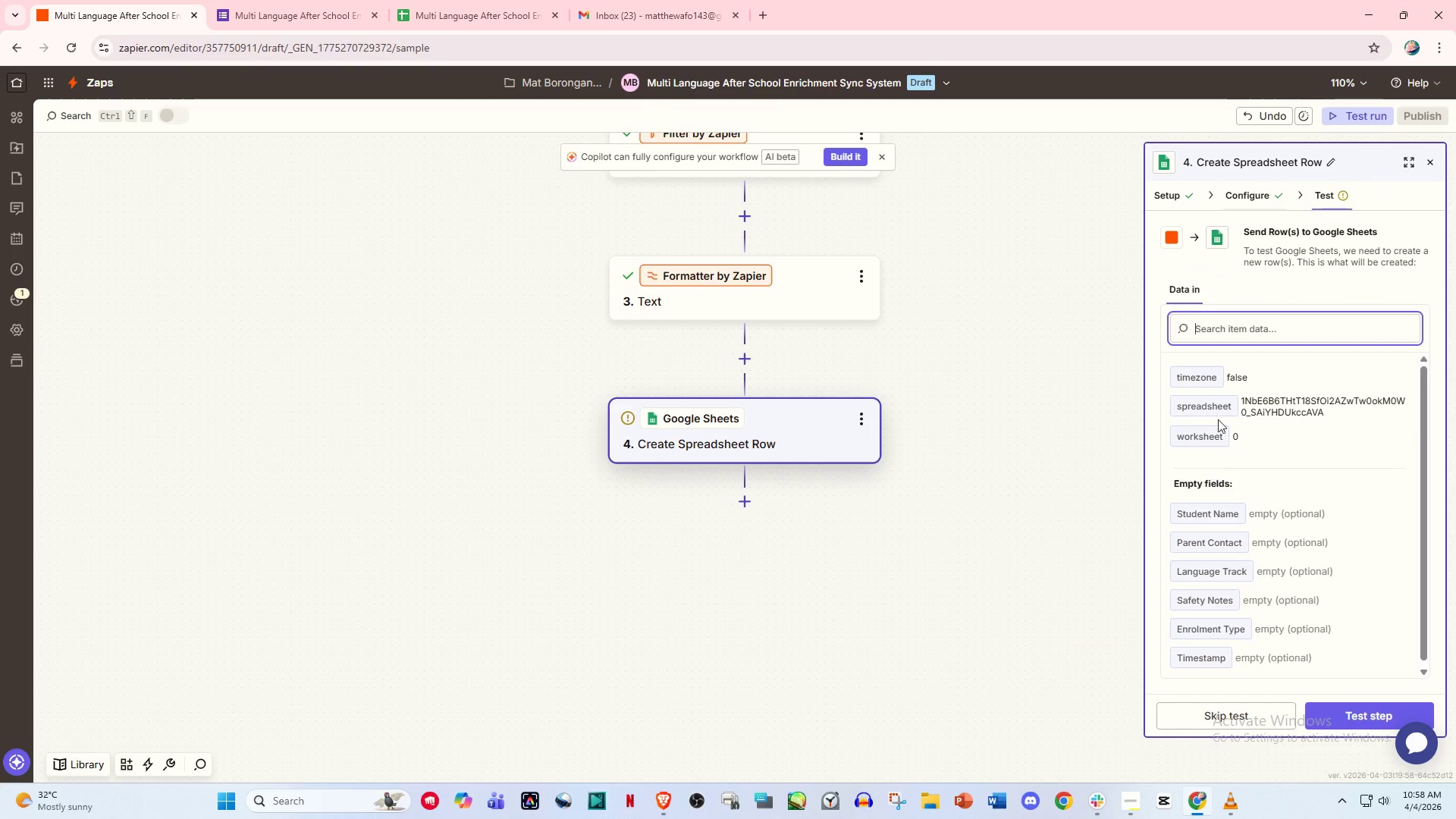 
left_click([1245, 193])
 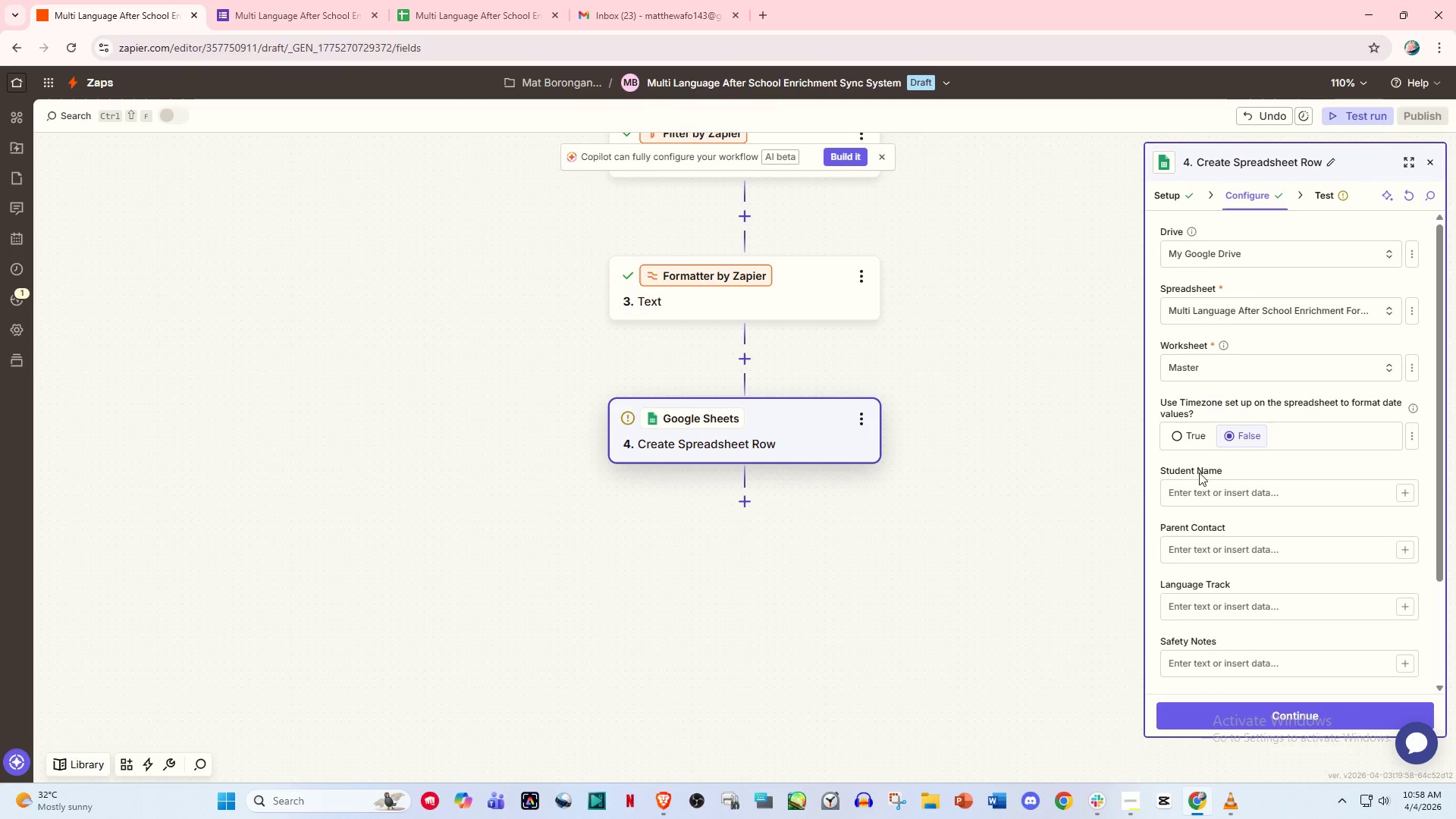 
left_click([1199, 482])
 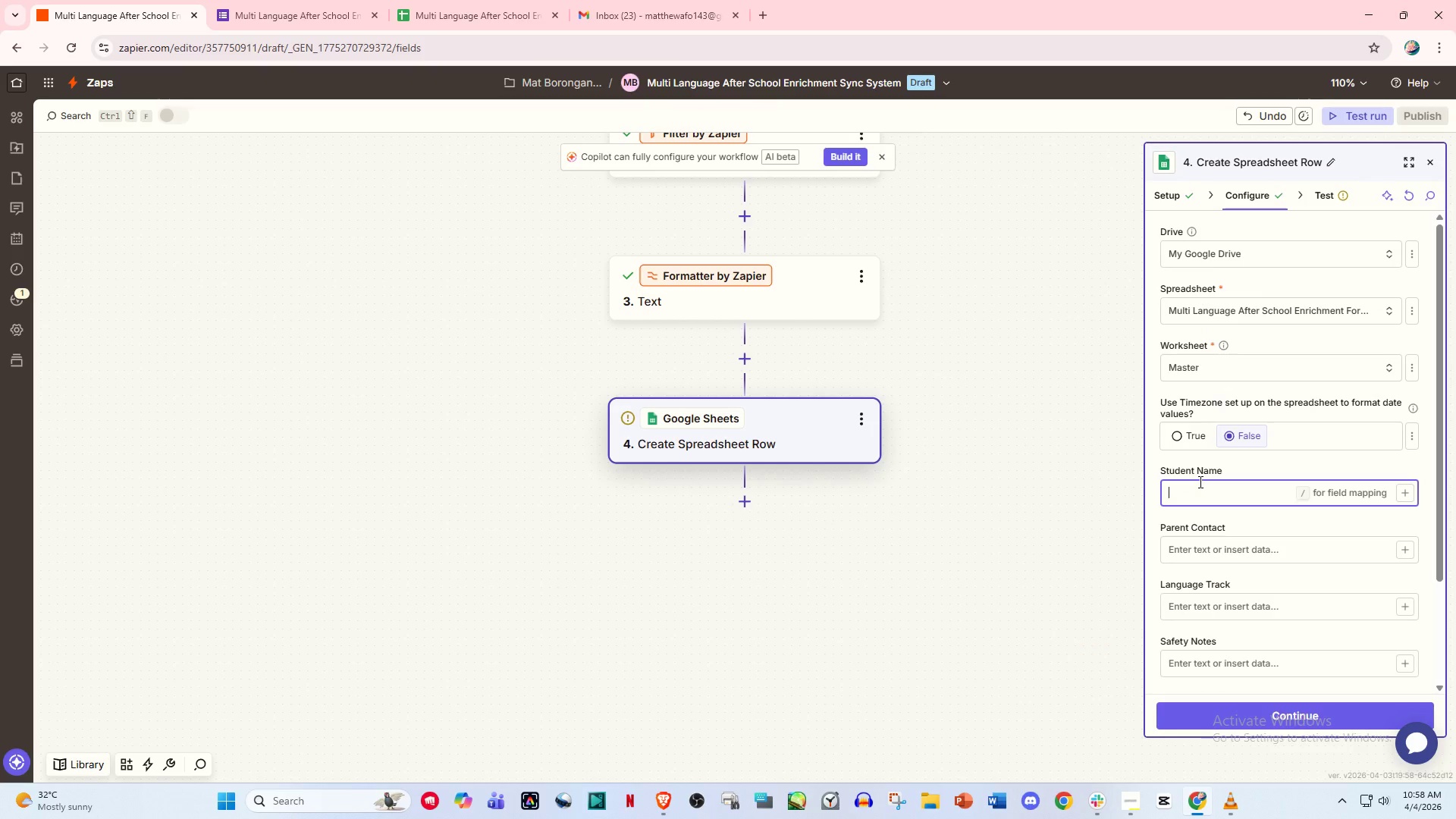 
key(Slash)
 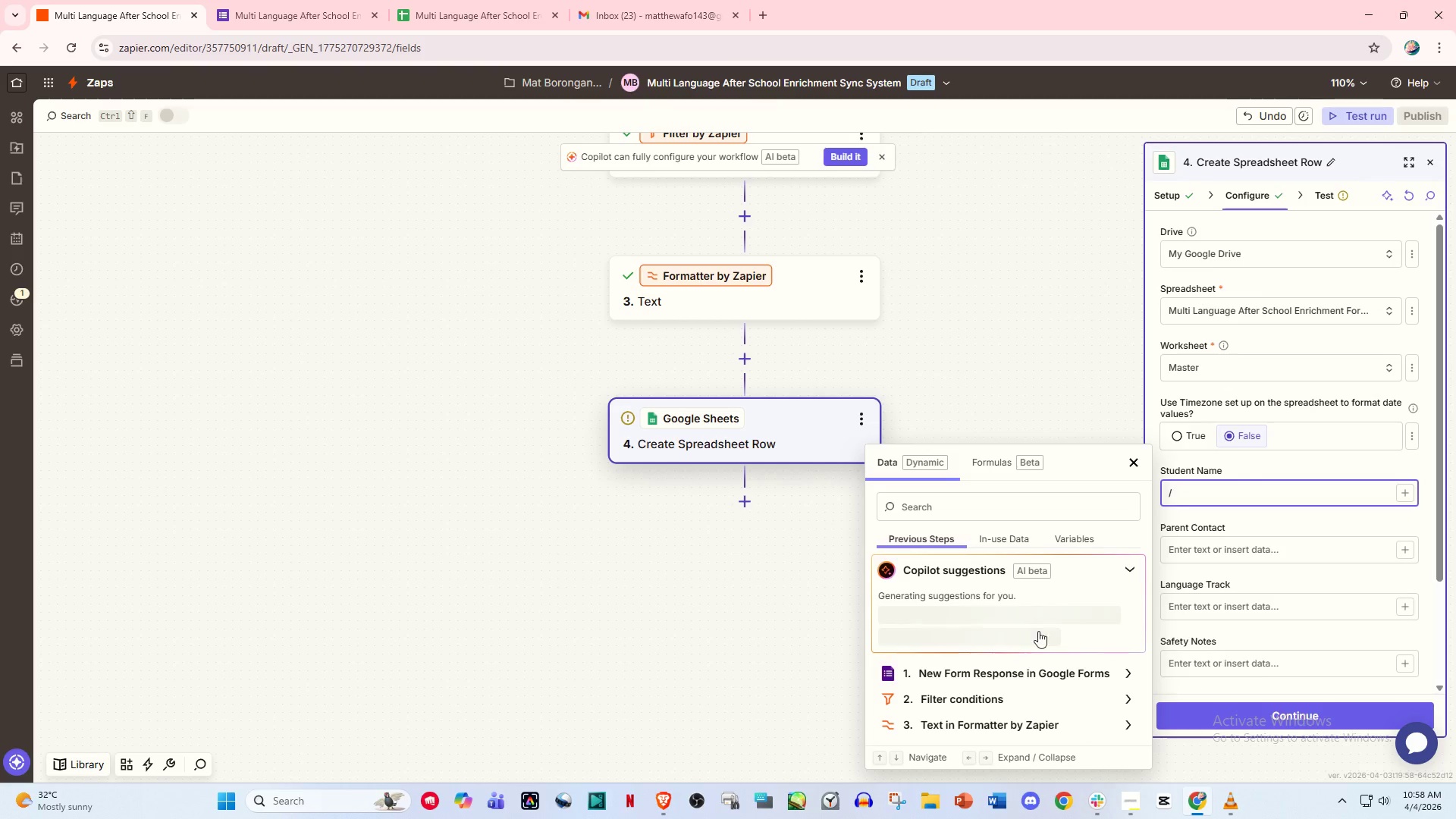 
scroll: coordinate [1034, 656], scroll_direction: down, amount: 1.0
 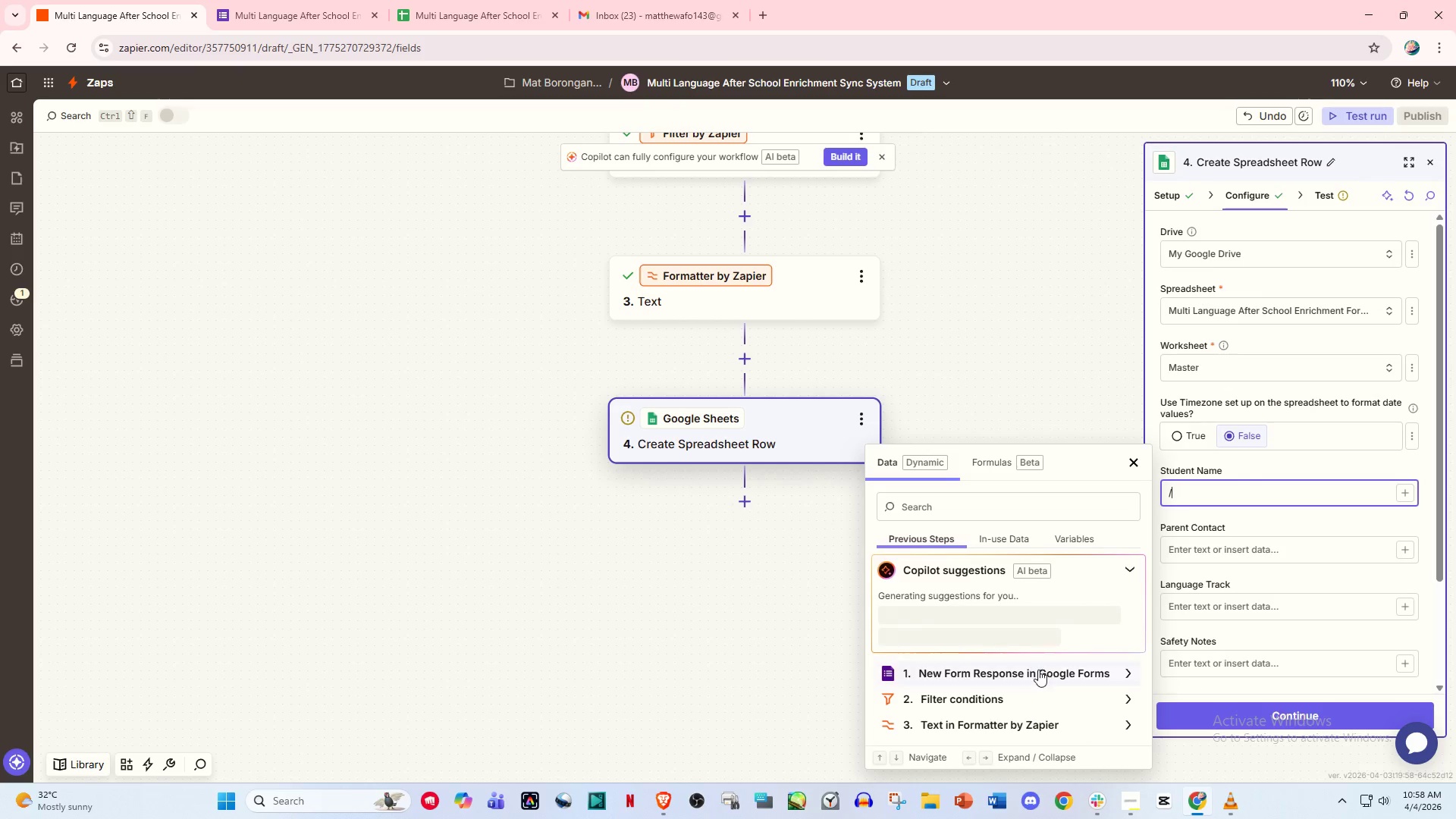 
left_click([1041, 674])
 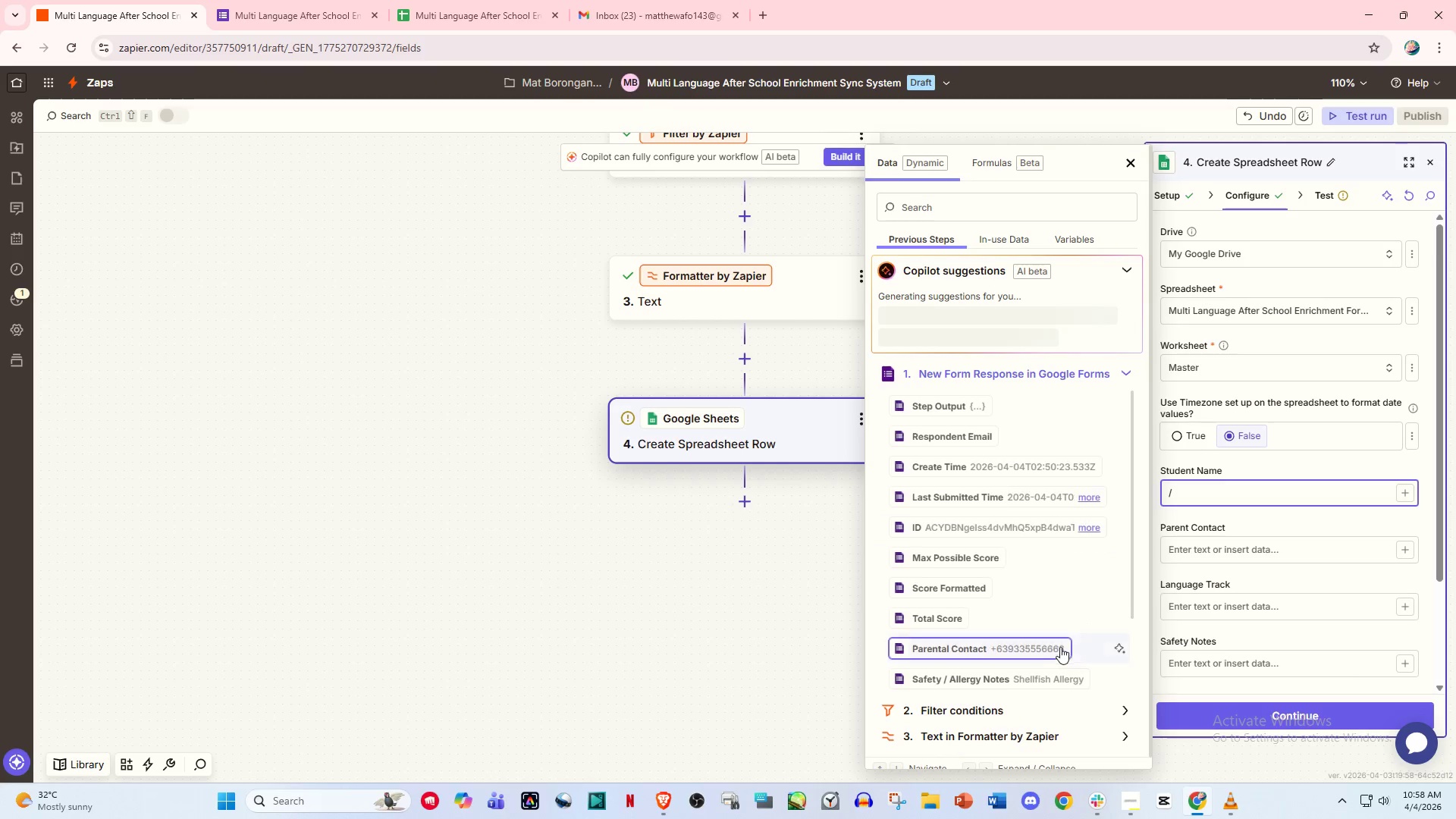 
scroll: coordinate [1051, 645], scroll_direction: down, amount: 2.0
 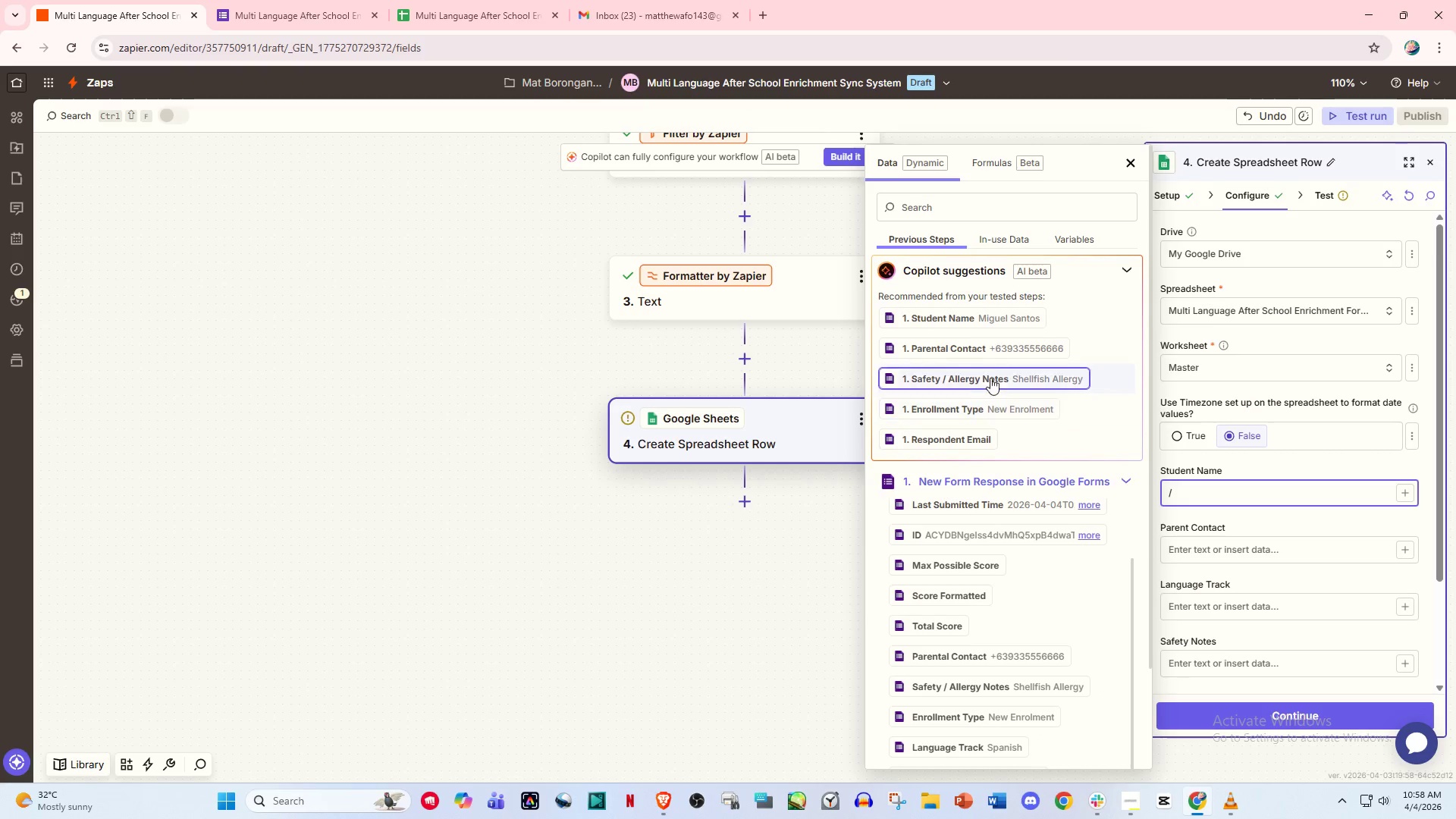 
left_click([970, 324])
 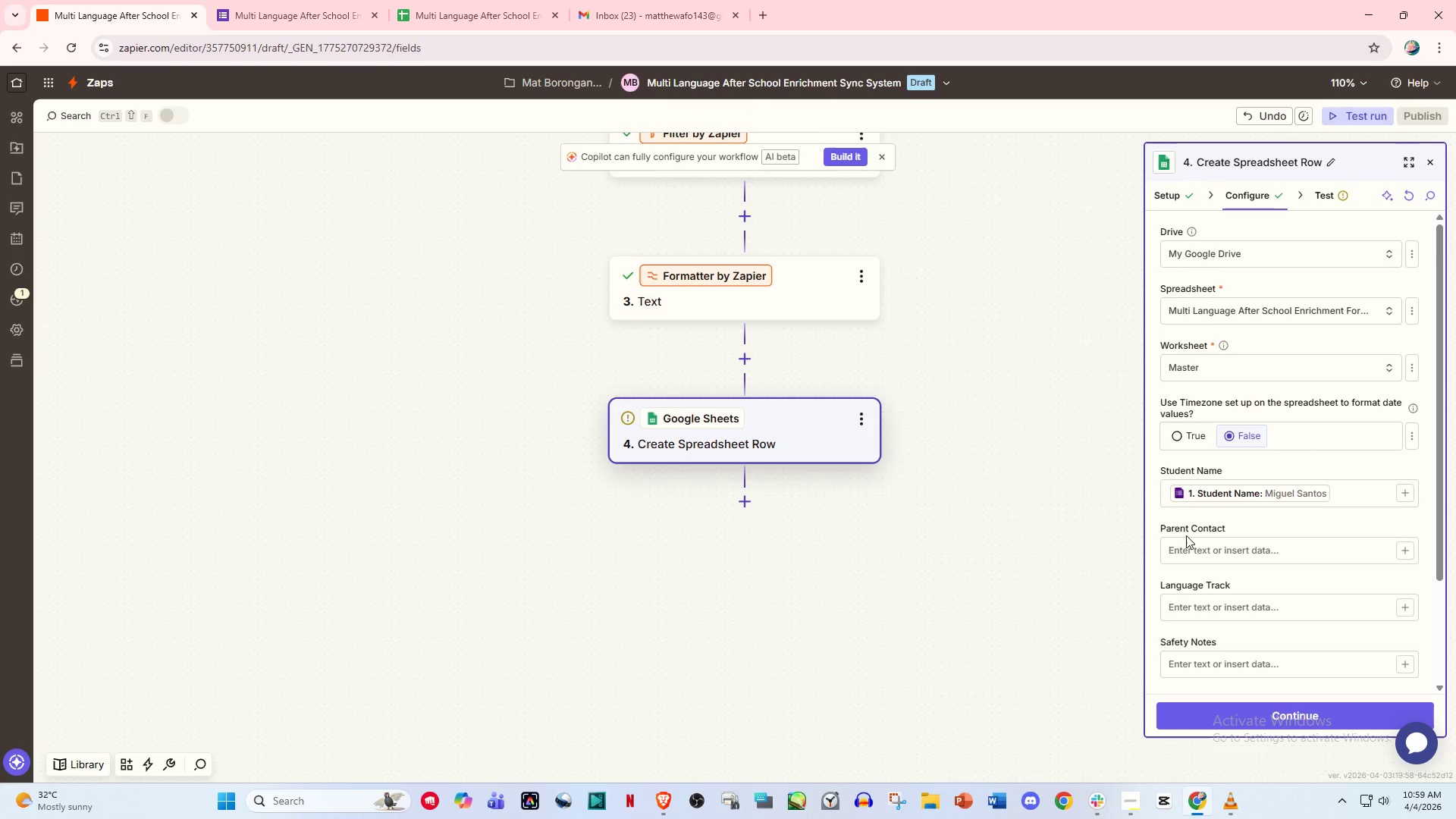 
double_click([1185, 550])
 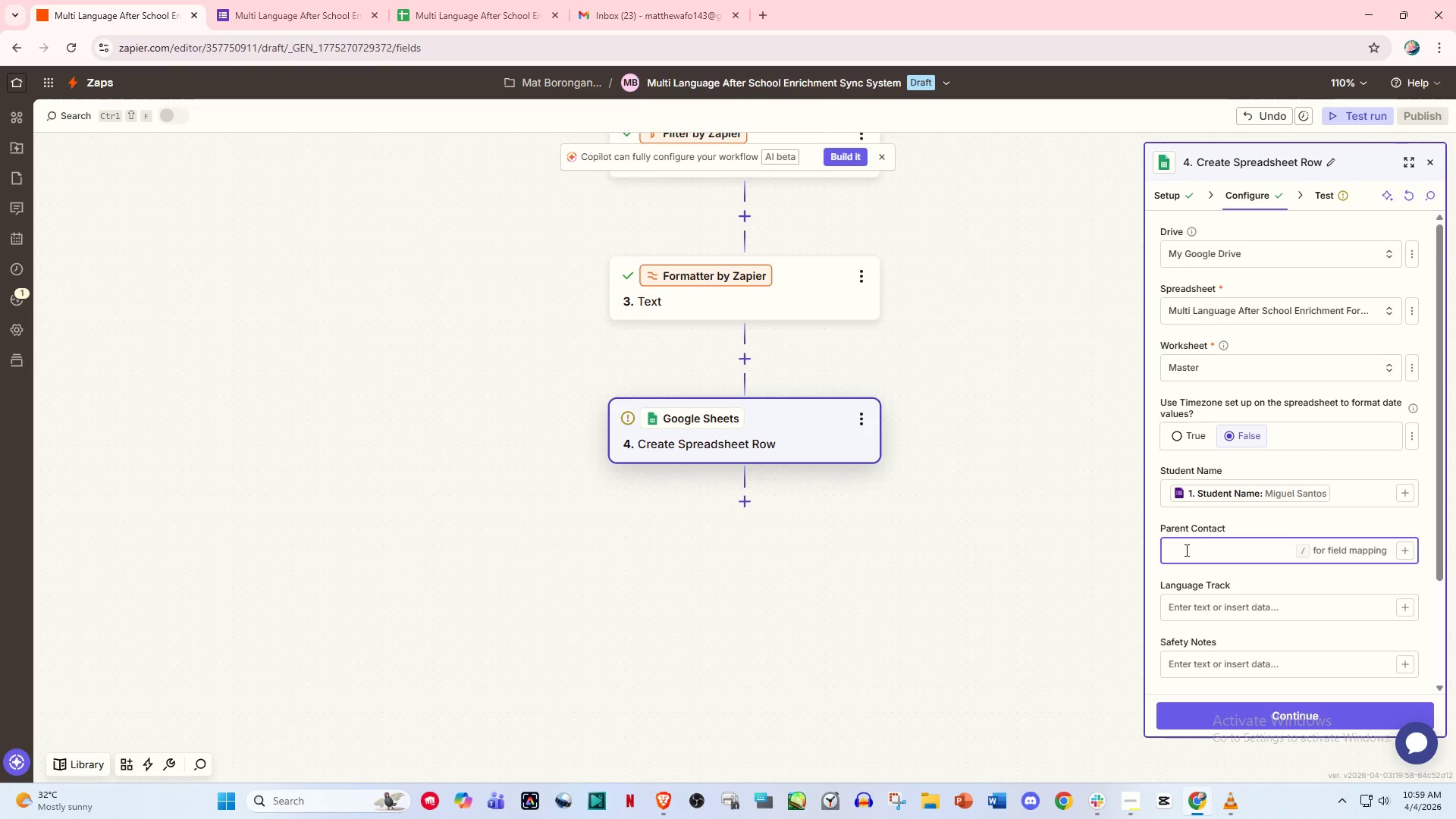 
key(Slash)
 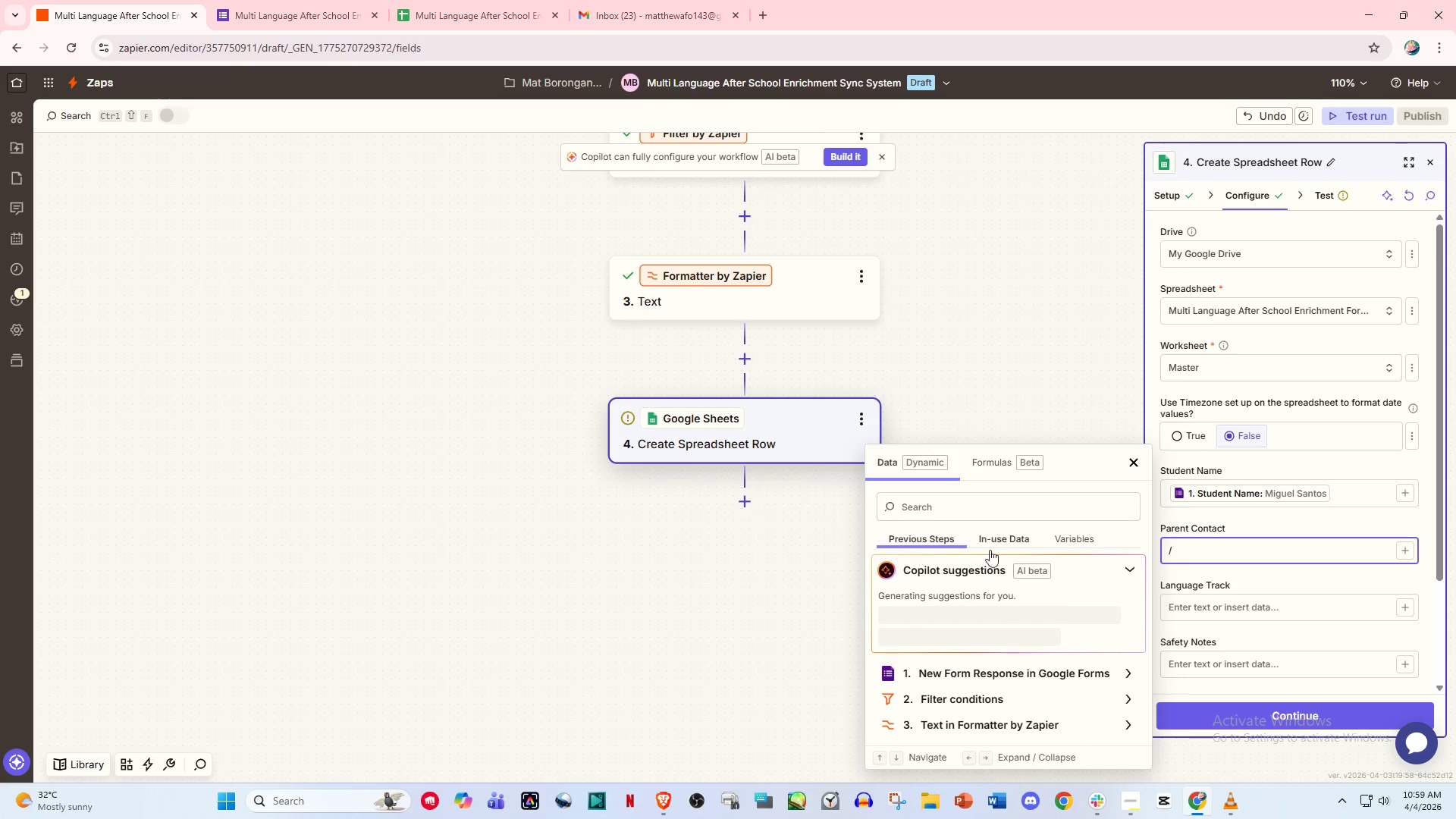 
scroll: coordinate [984, 551], scroll_direction: down, amount: 4.0
 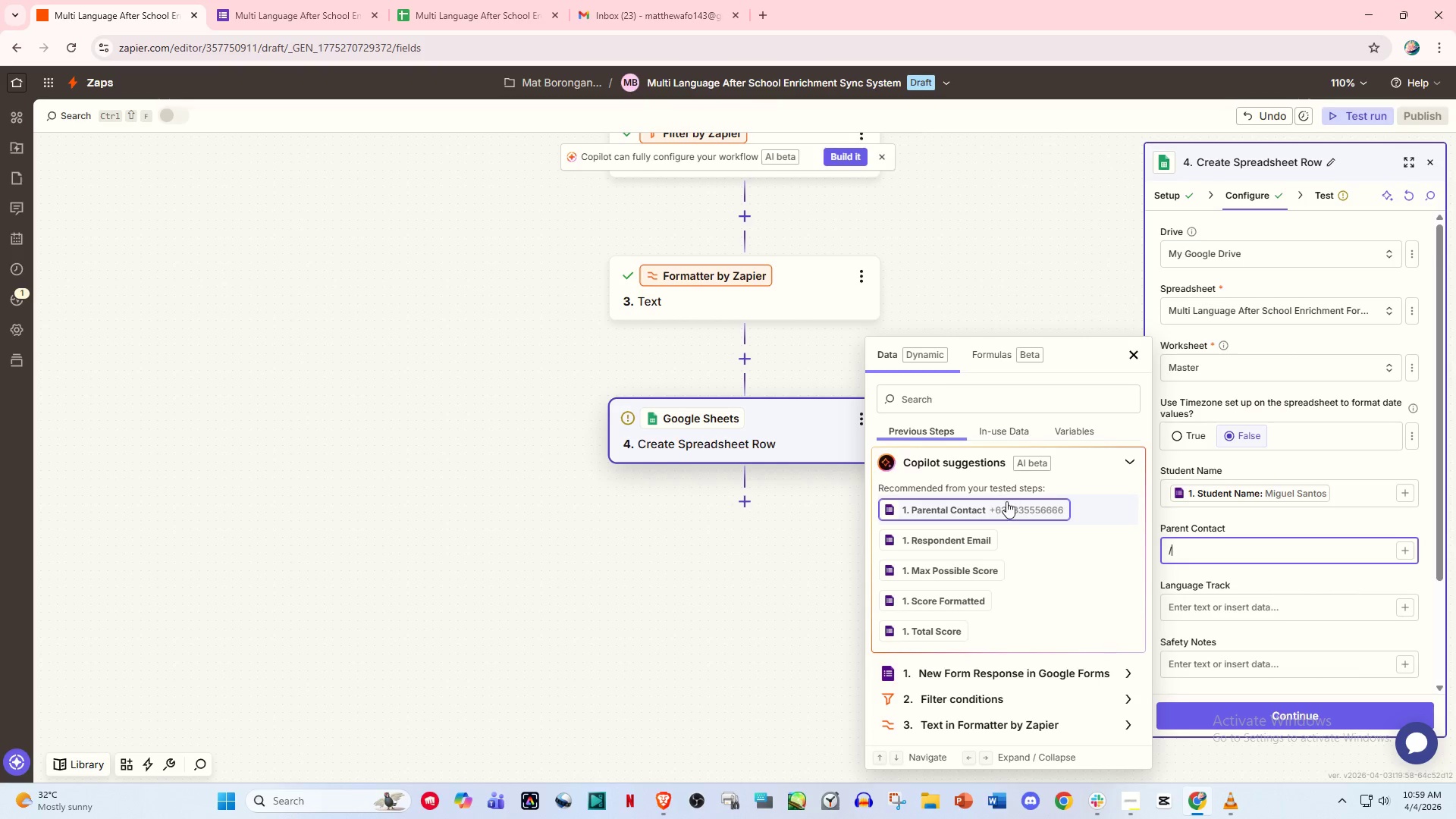 
left_click([1006, 504])
 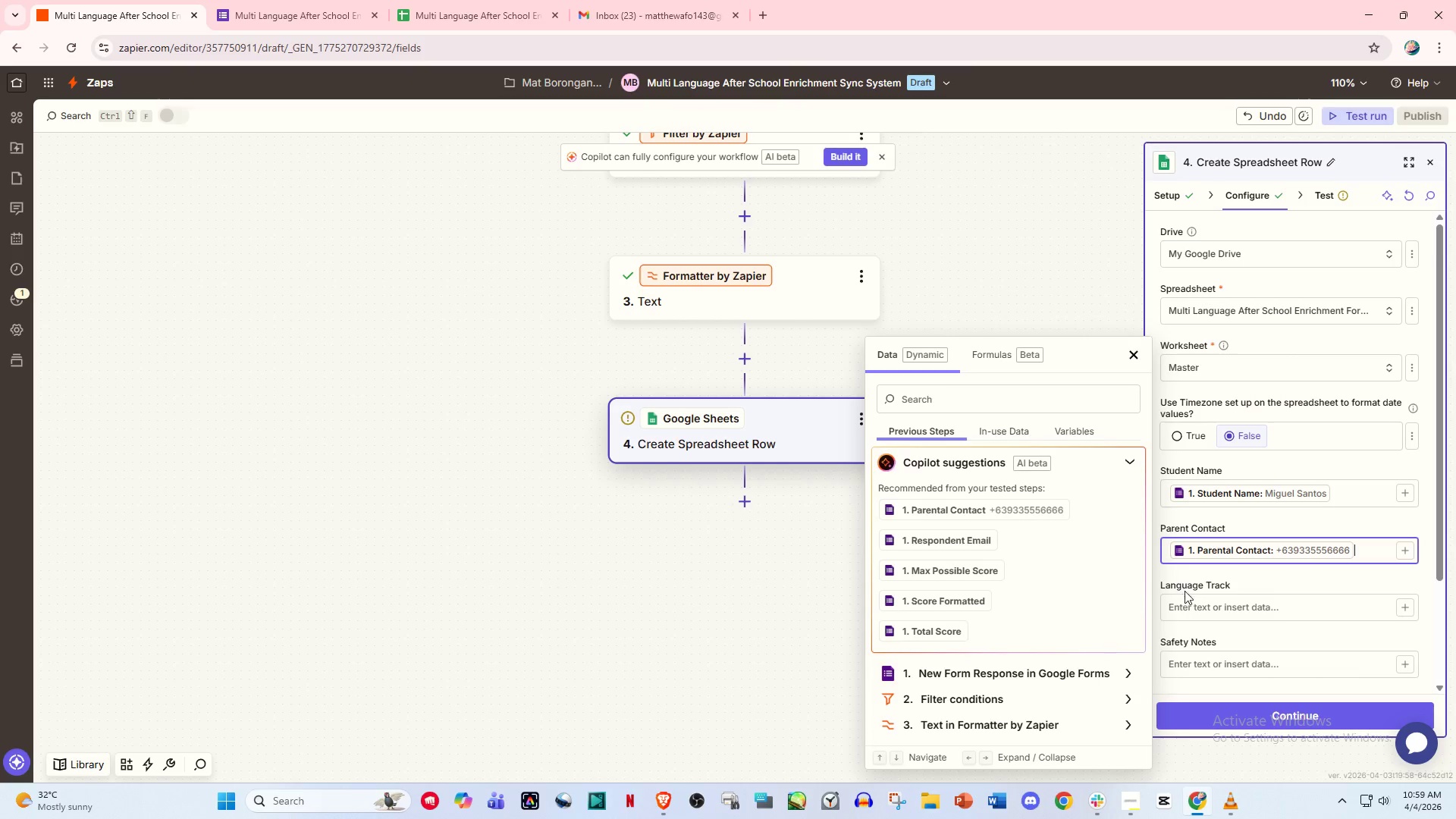 
left_click([1188, 595])
 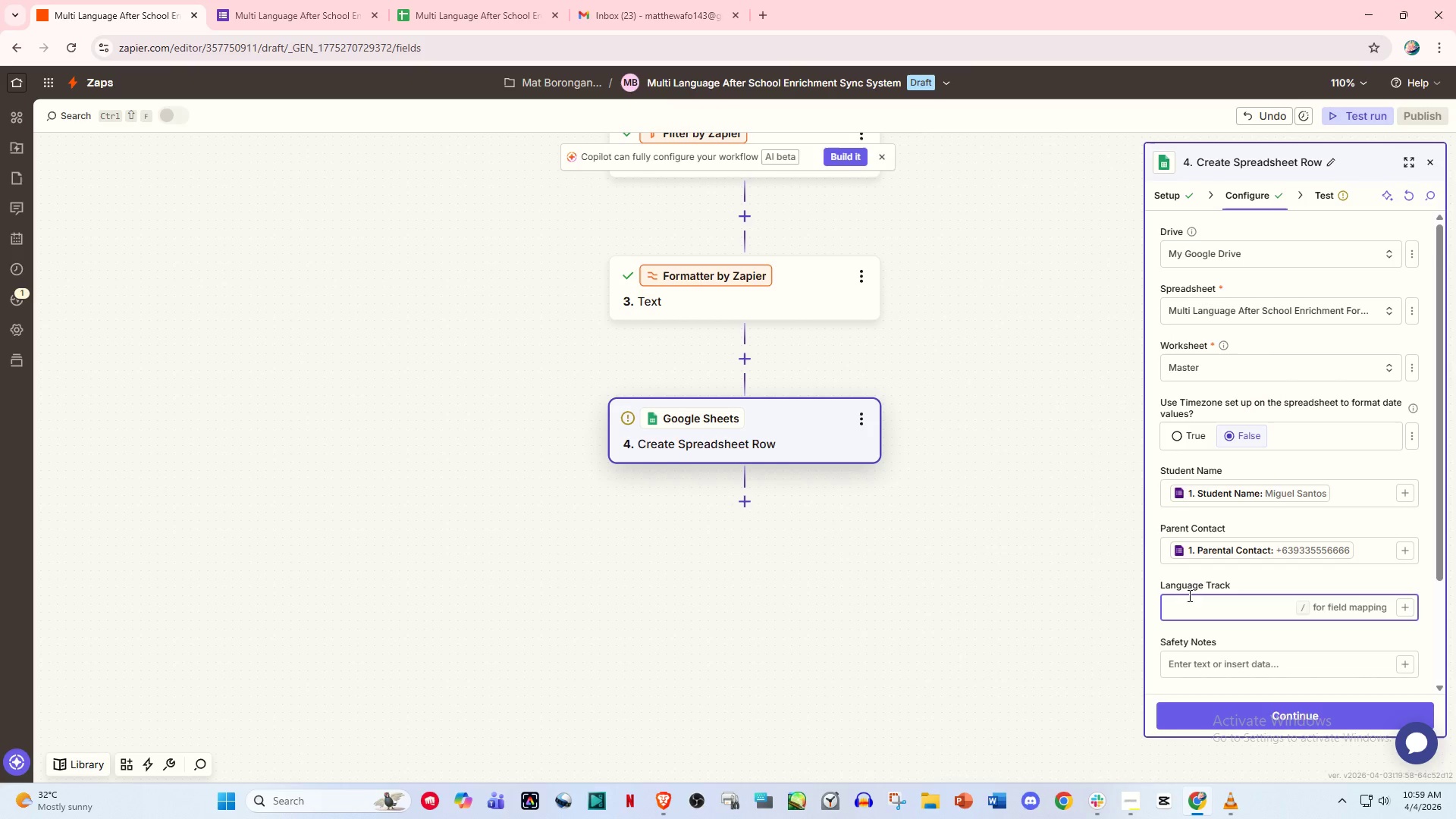 
key(Slash)
 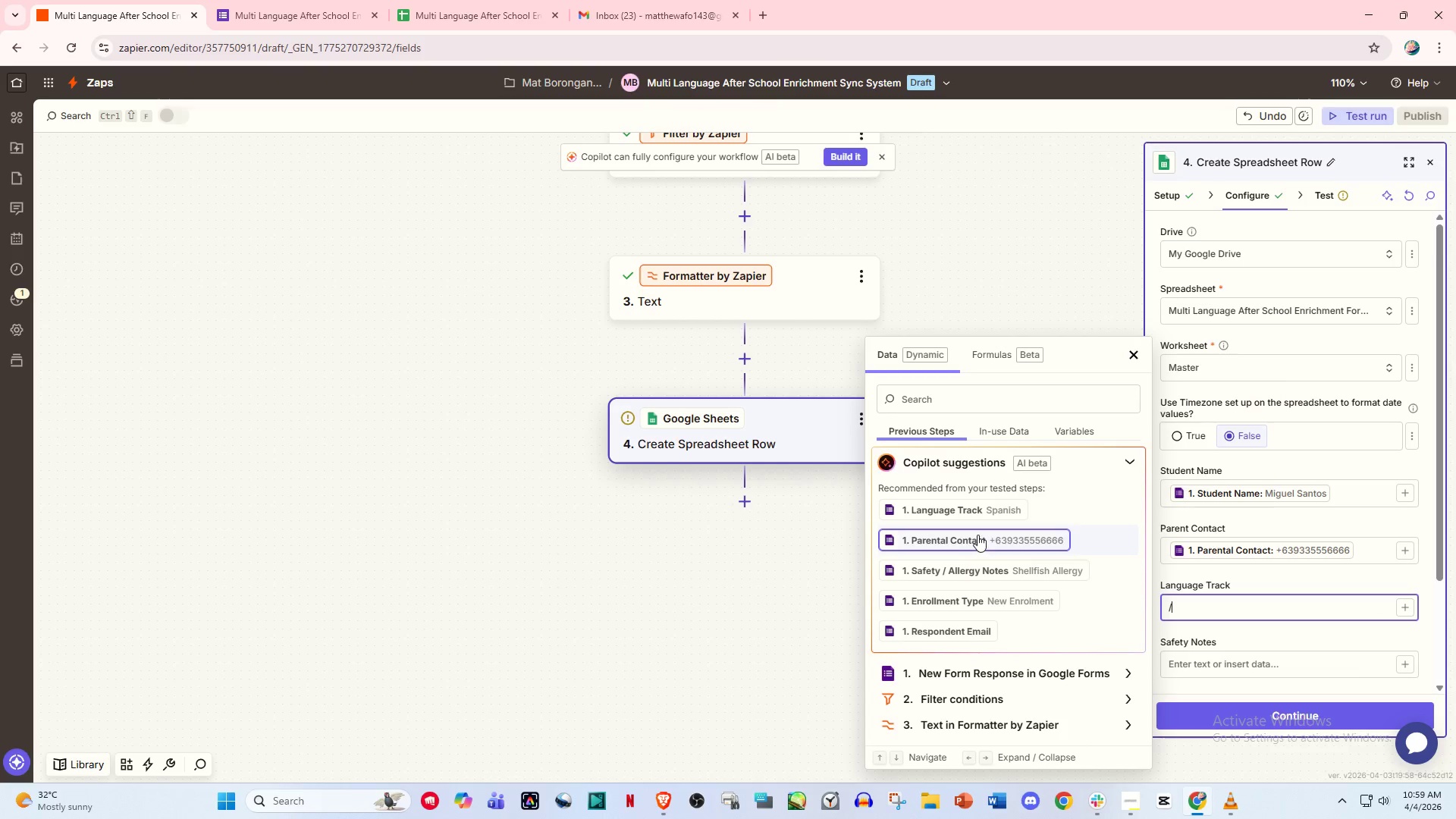 
left_click([986, 513])
 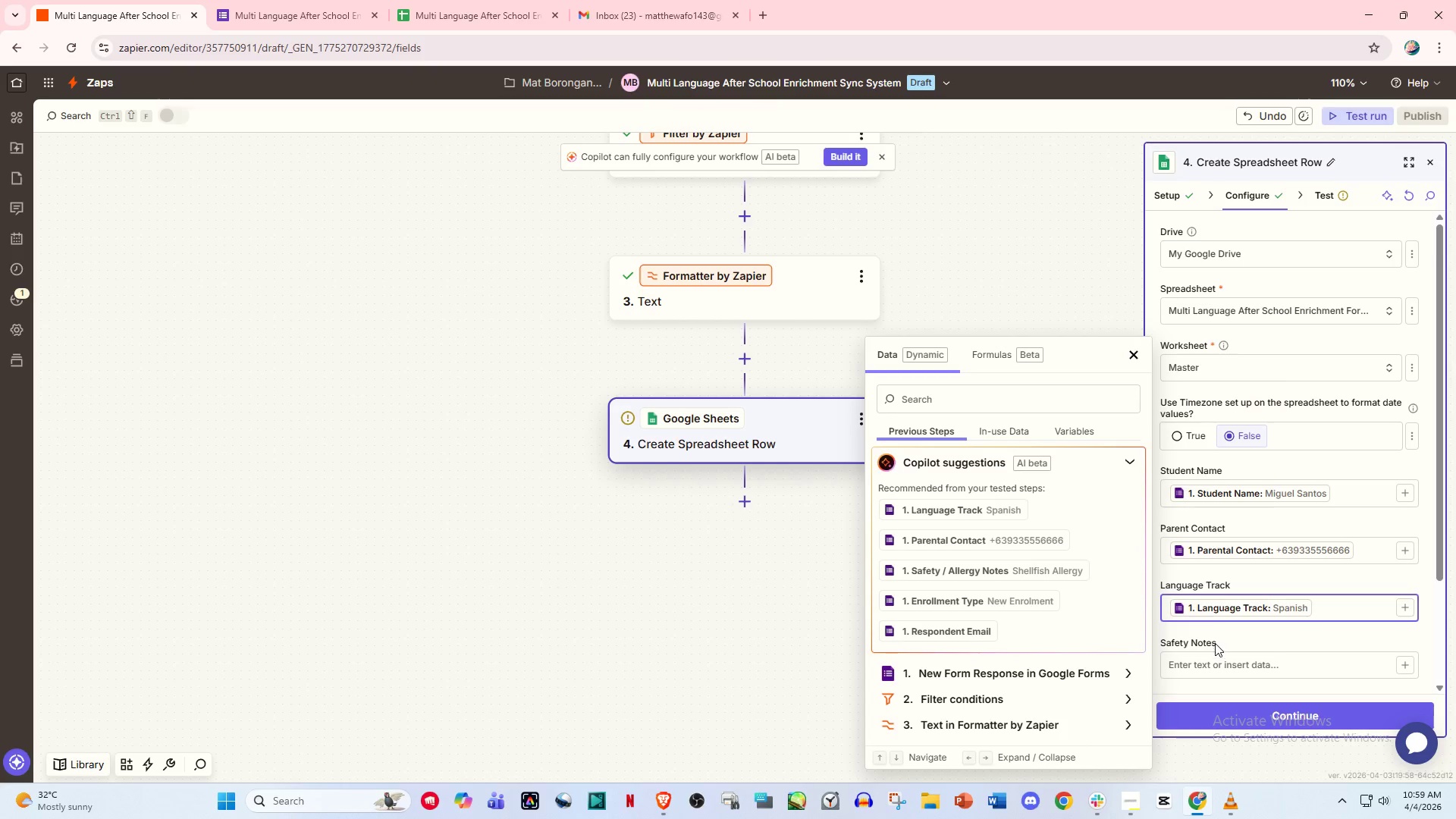 
left_click([1208, 665])
 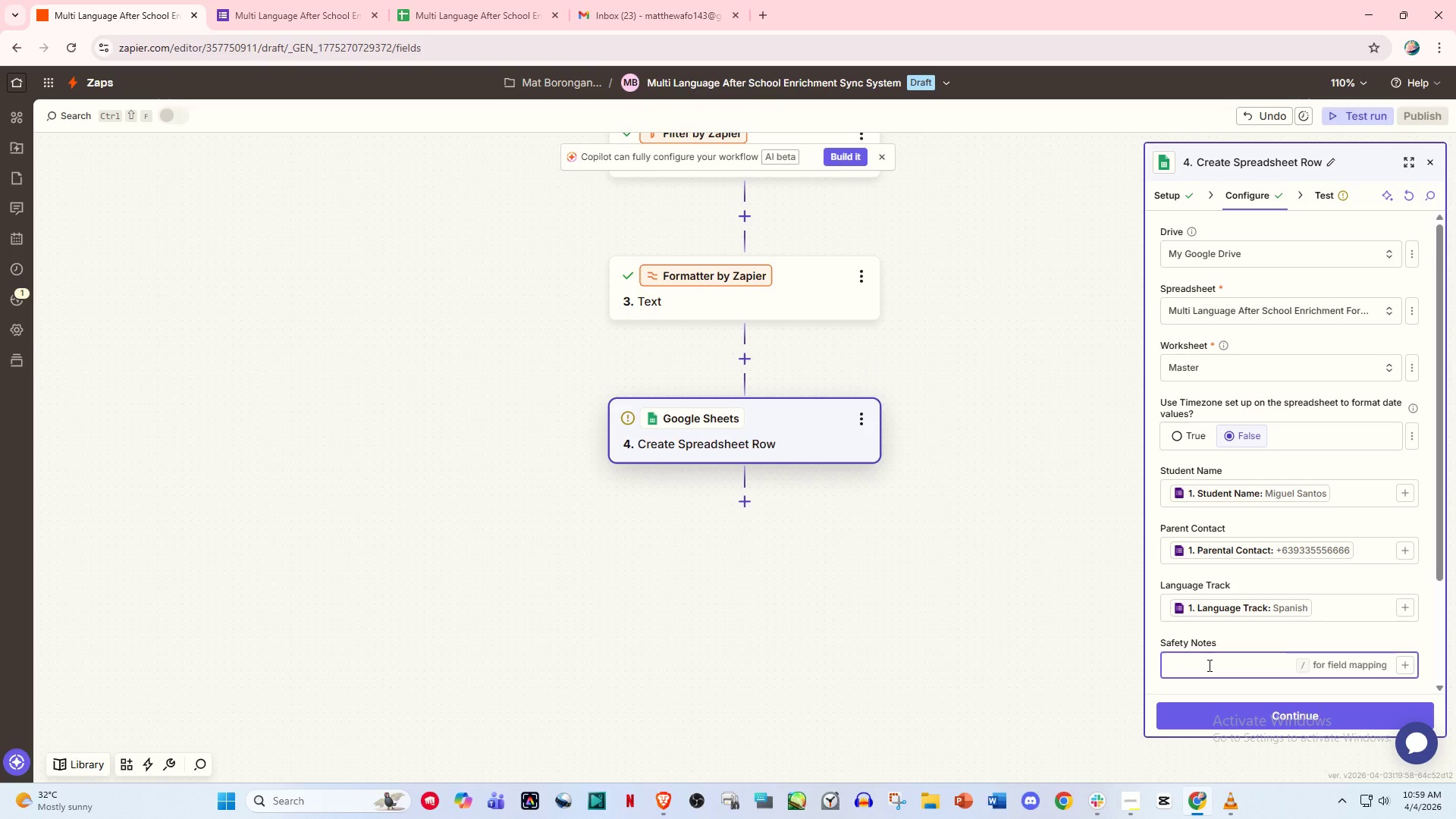 
key(Slash)
 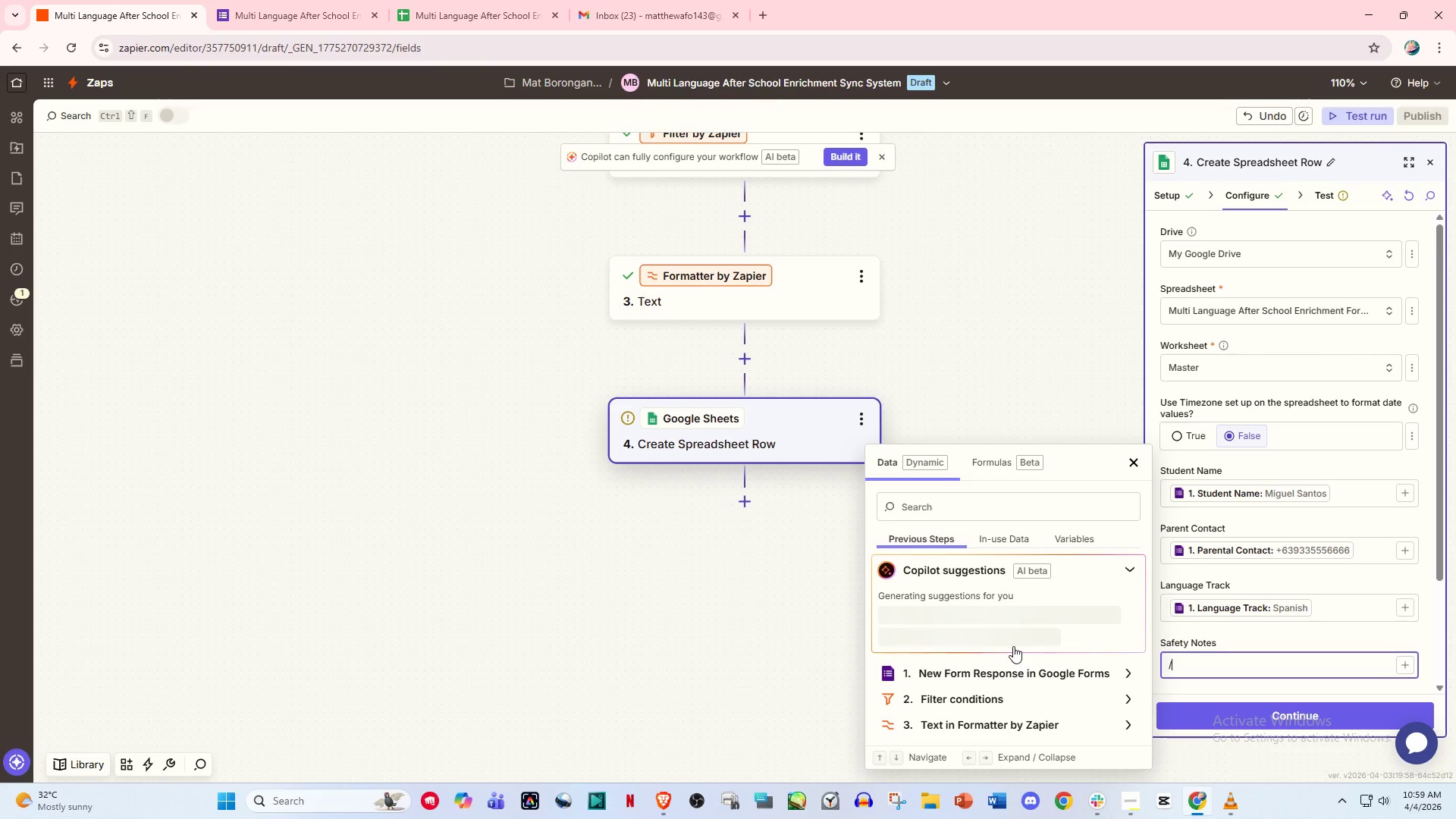 
scroll: coordinate [1013, 646], scroll_direction: down, amount: 2.0
 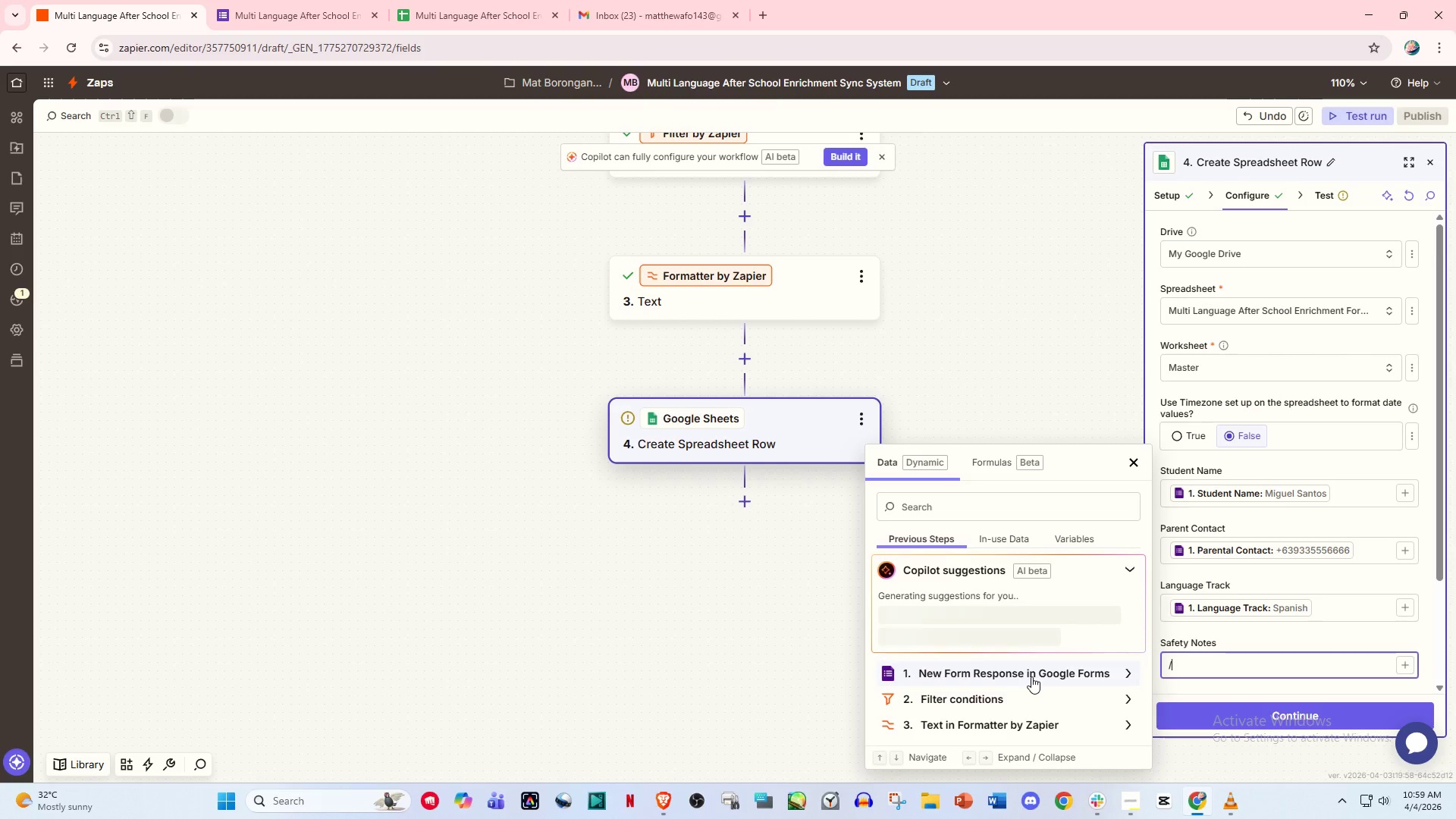 
left_click([1039, 676])
 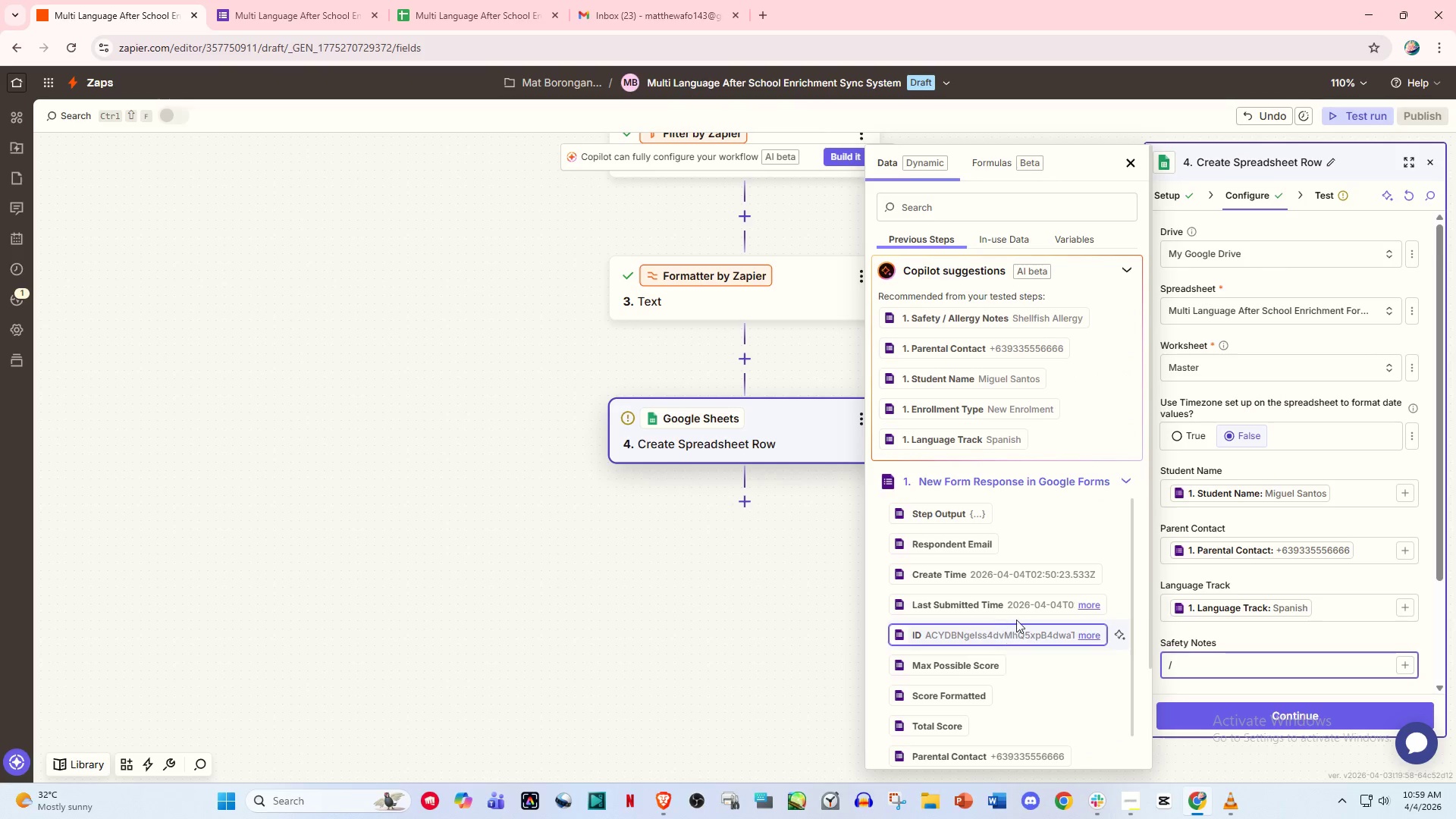 
scroll: coordinate [1017, 661], scroll_direction: down, amount: 2.0
 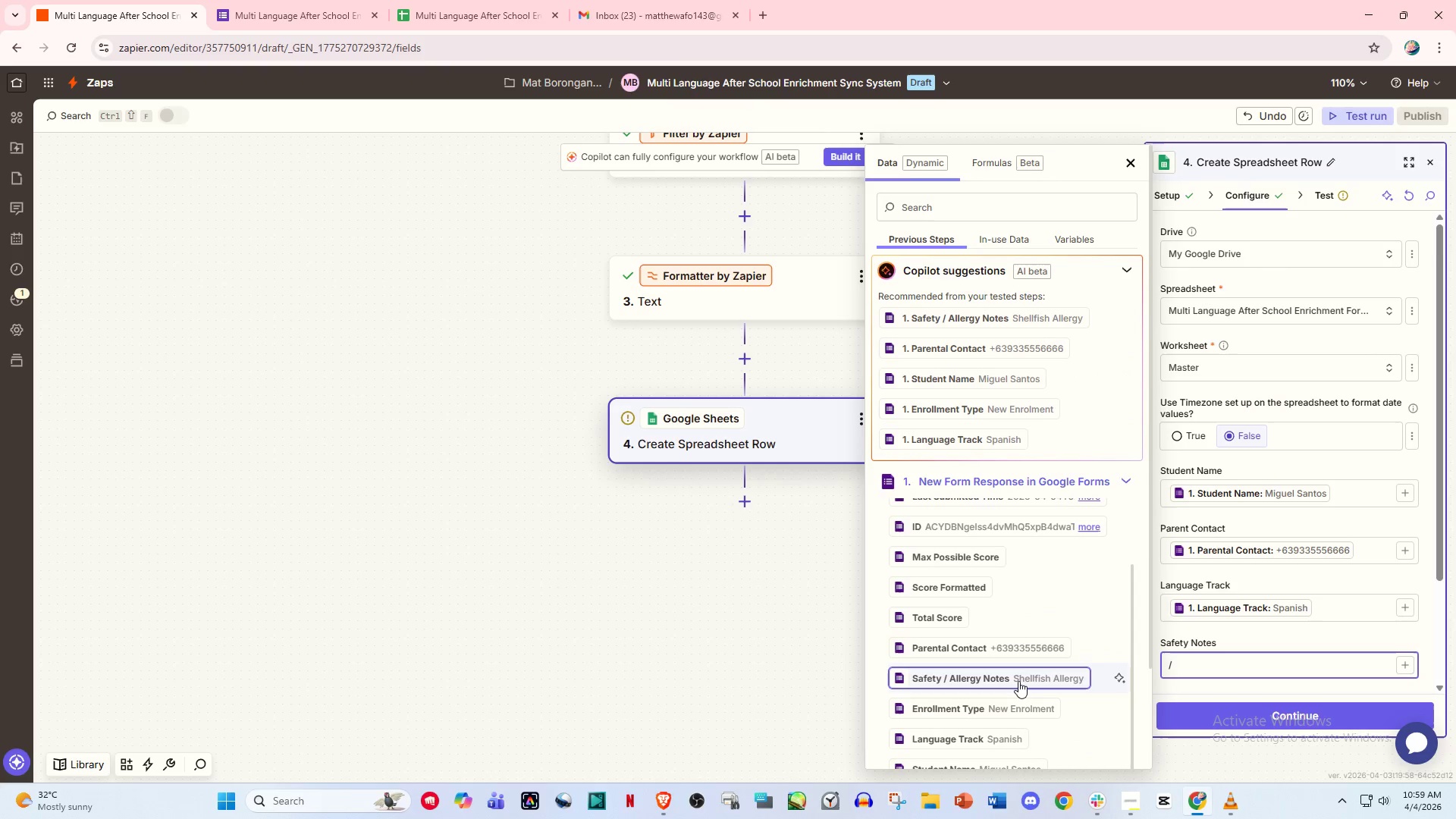 
left_click([1018, 681])
 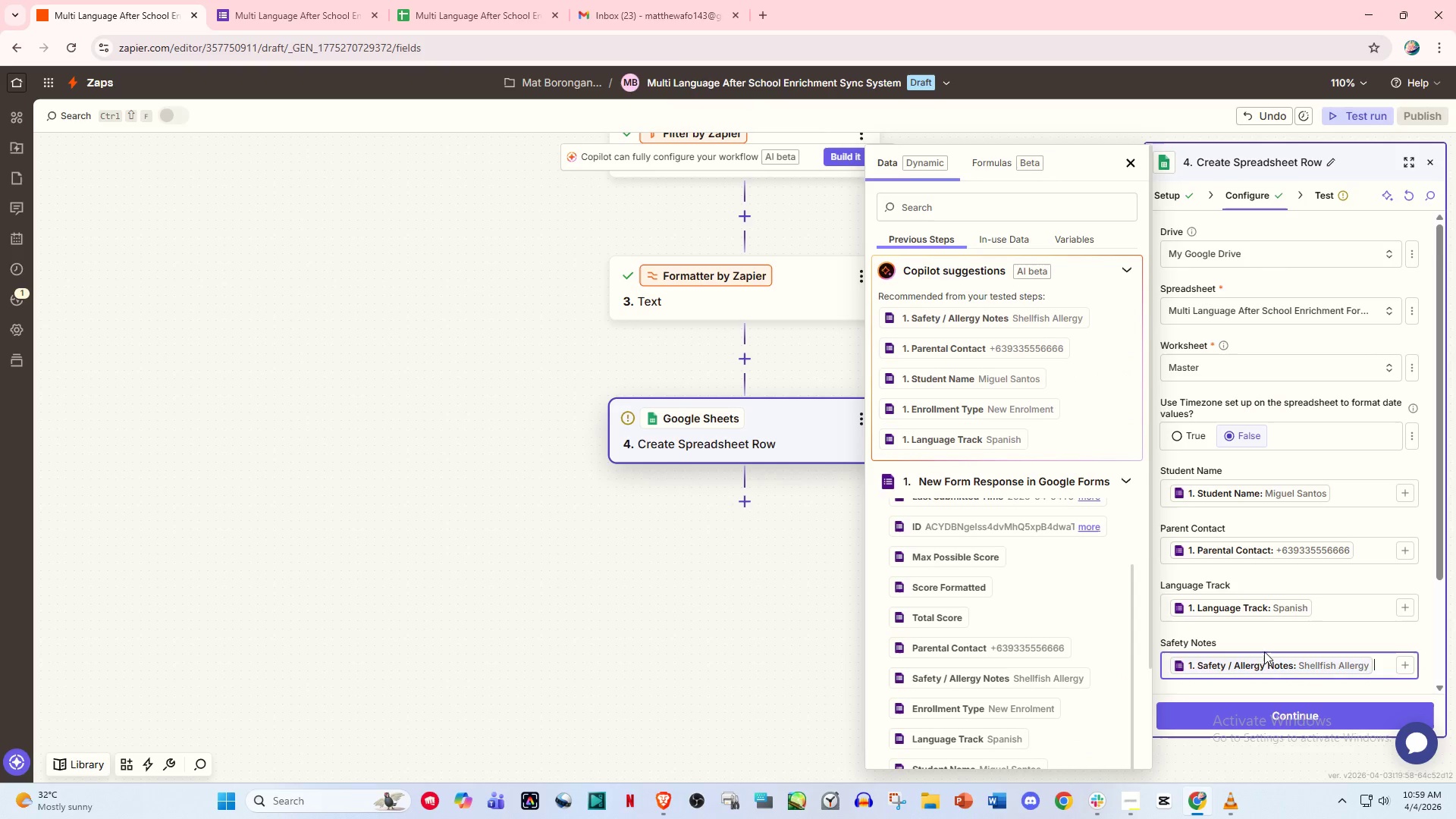 
scroll: coordinate [1285, 590], scroll_direction: down, amount: 2.0
 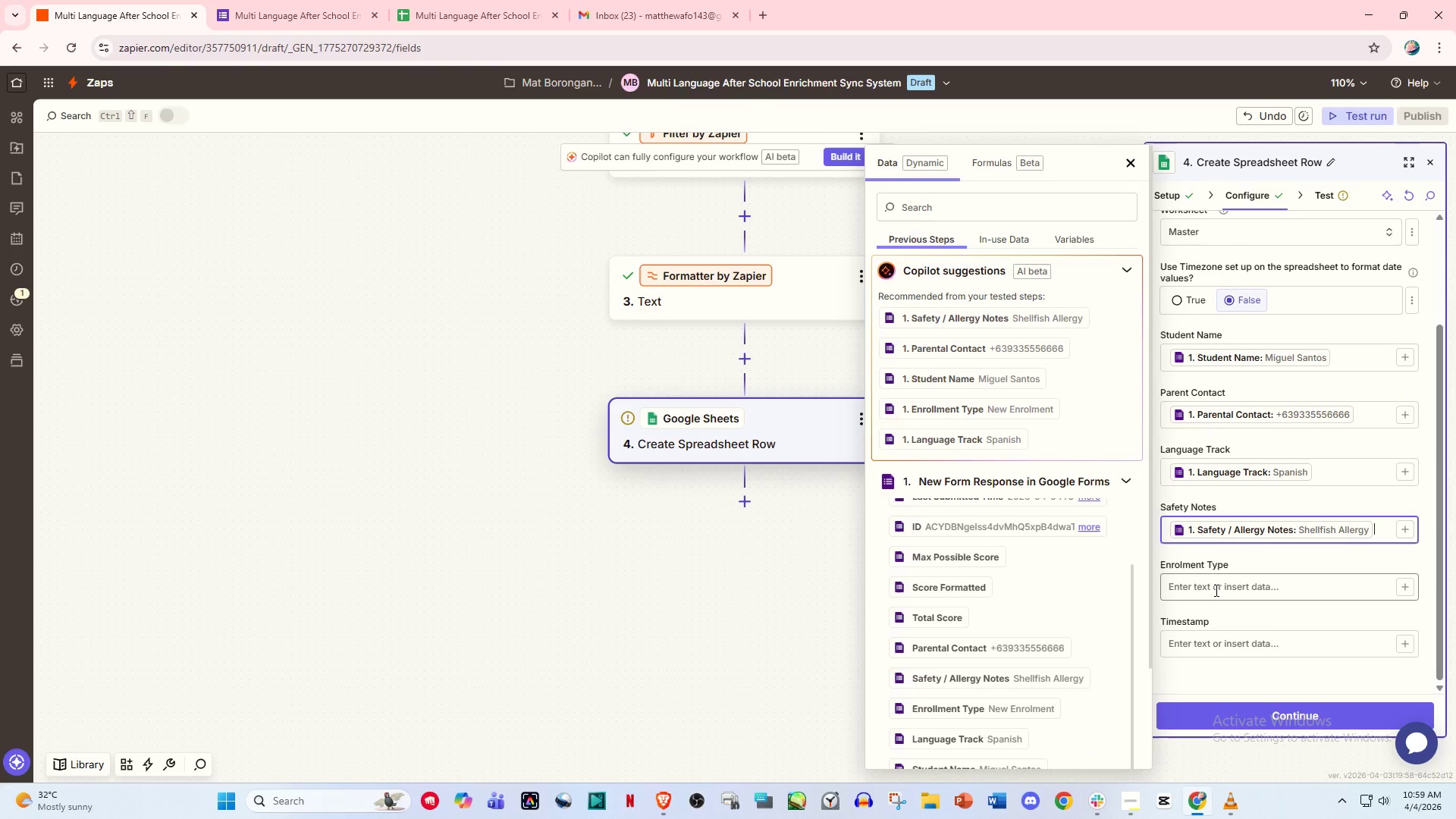 
left_click([1201, 591])
 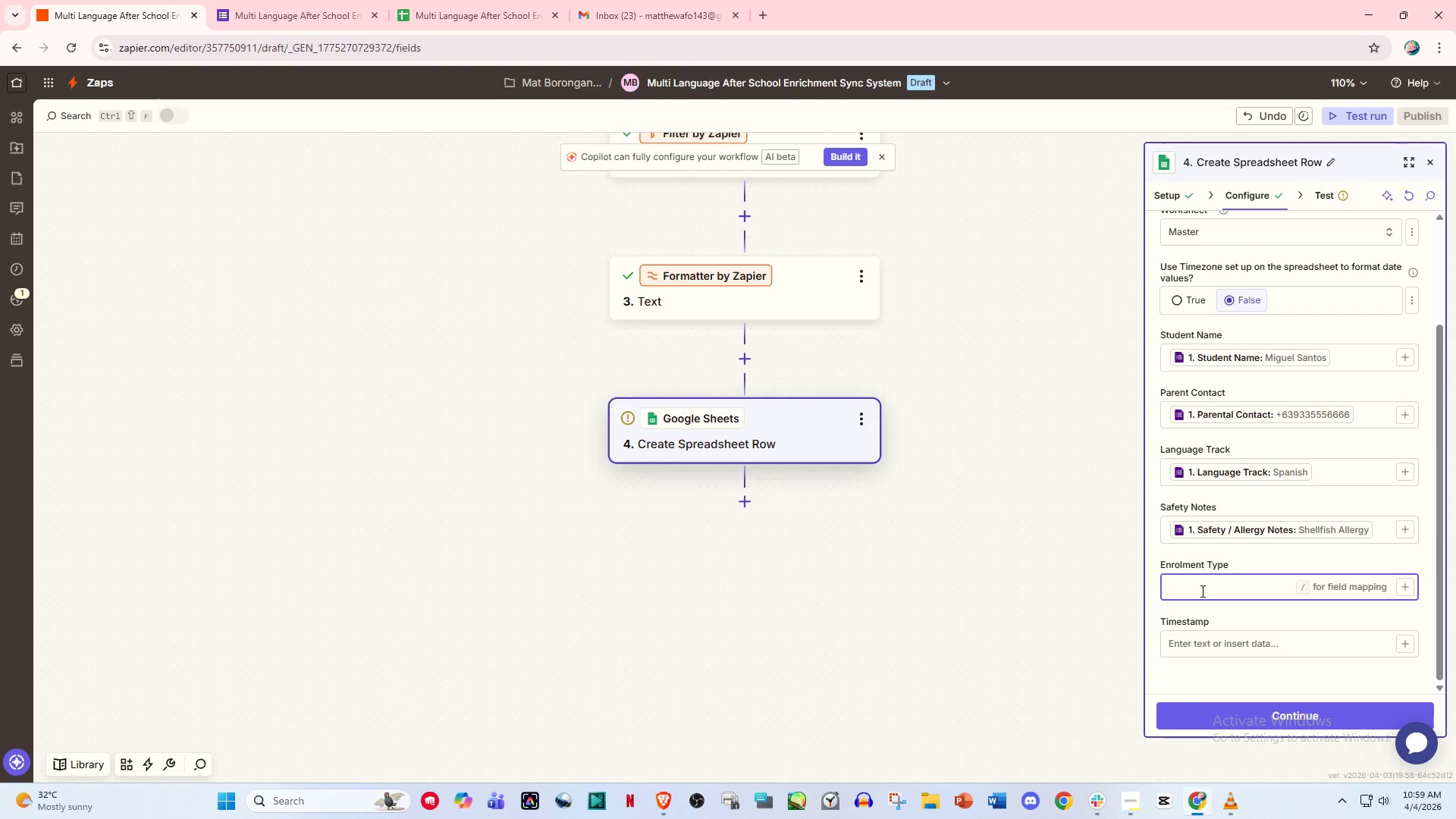 
key(Slash)
 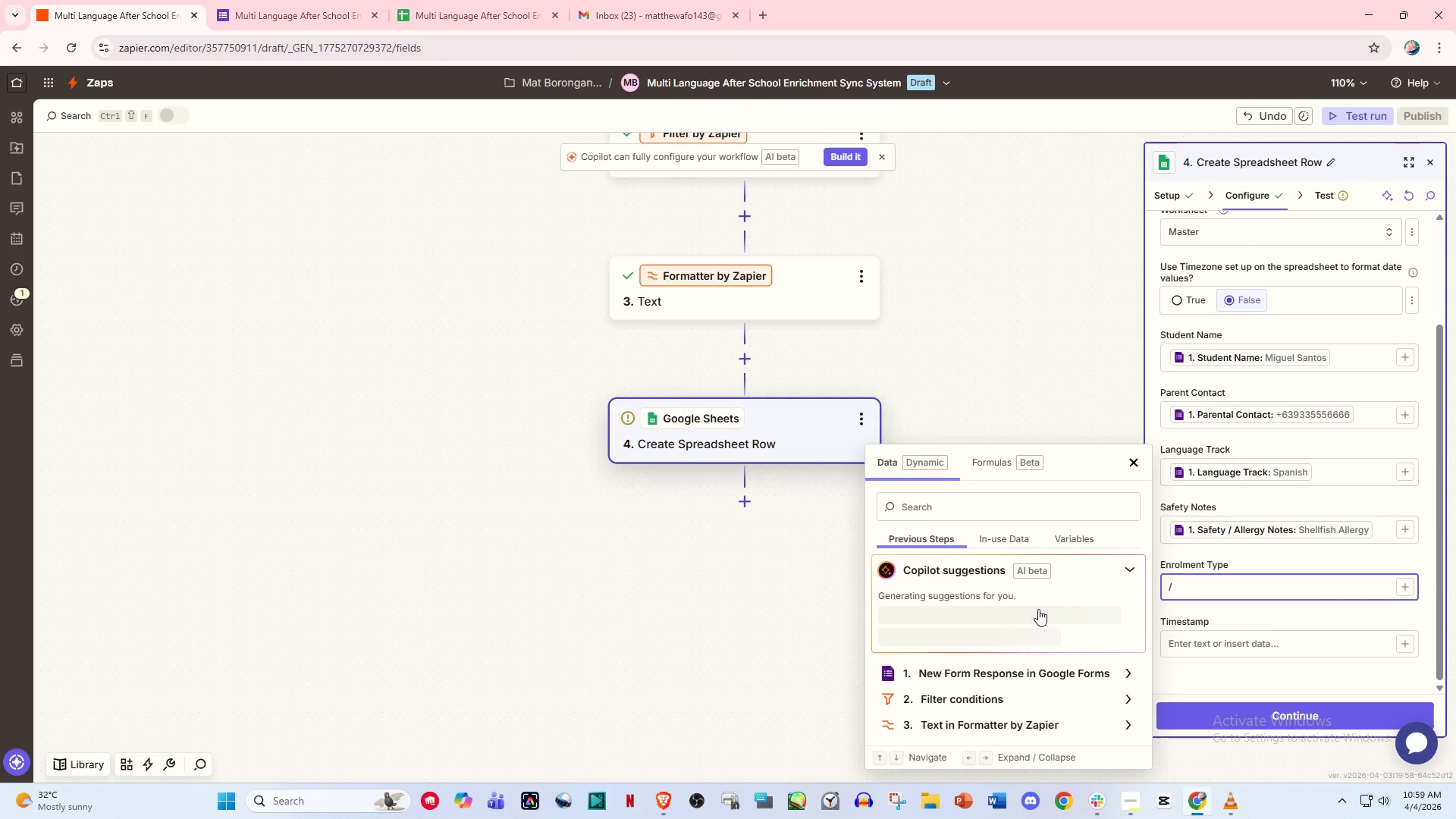 
mouse_move([1017, 610])
 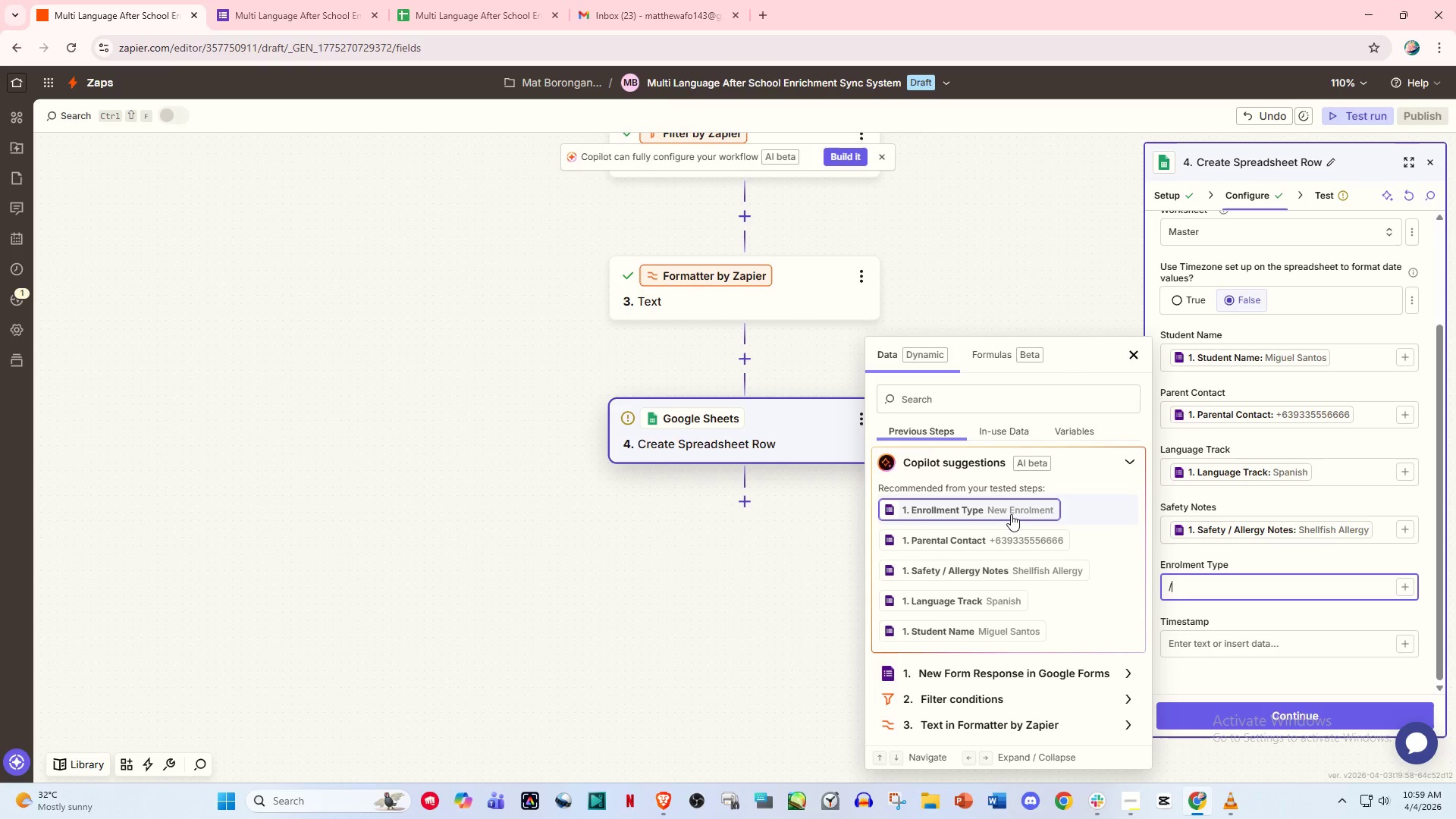 
left_click([1011, 514])
 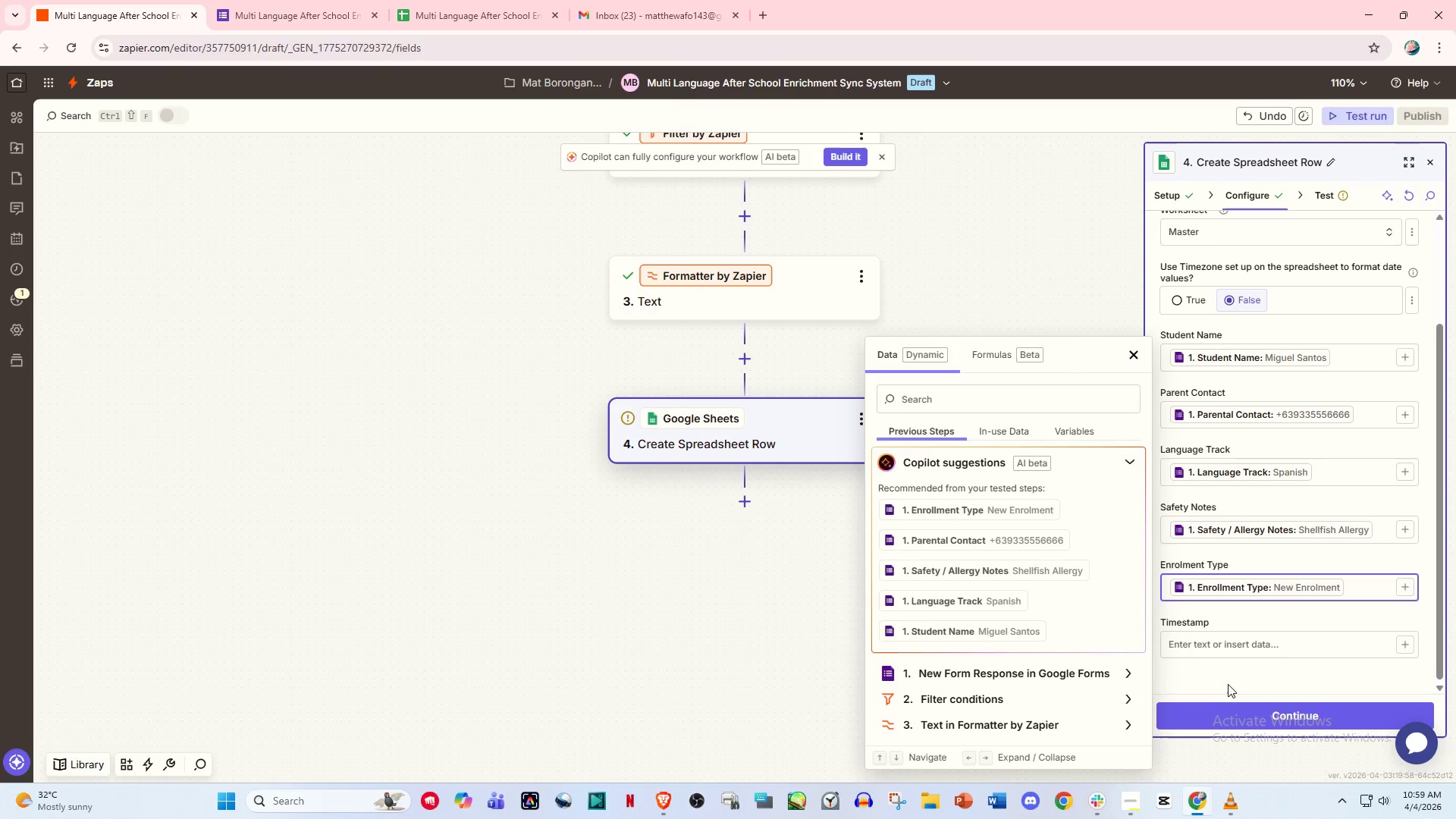 
left_click([1219, 642])
 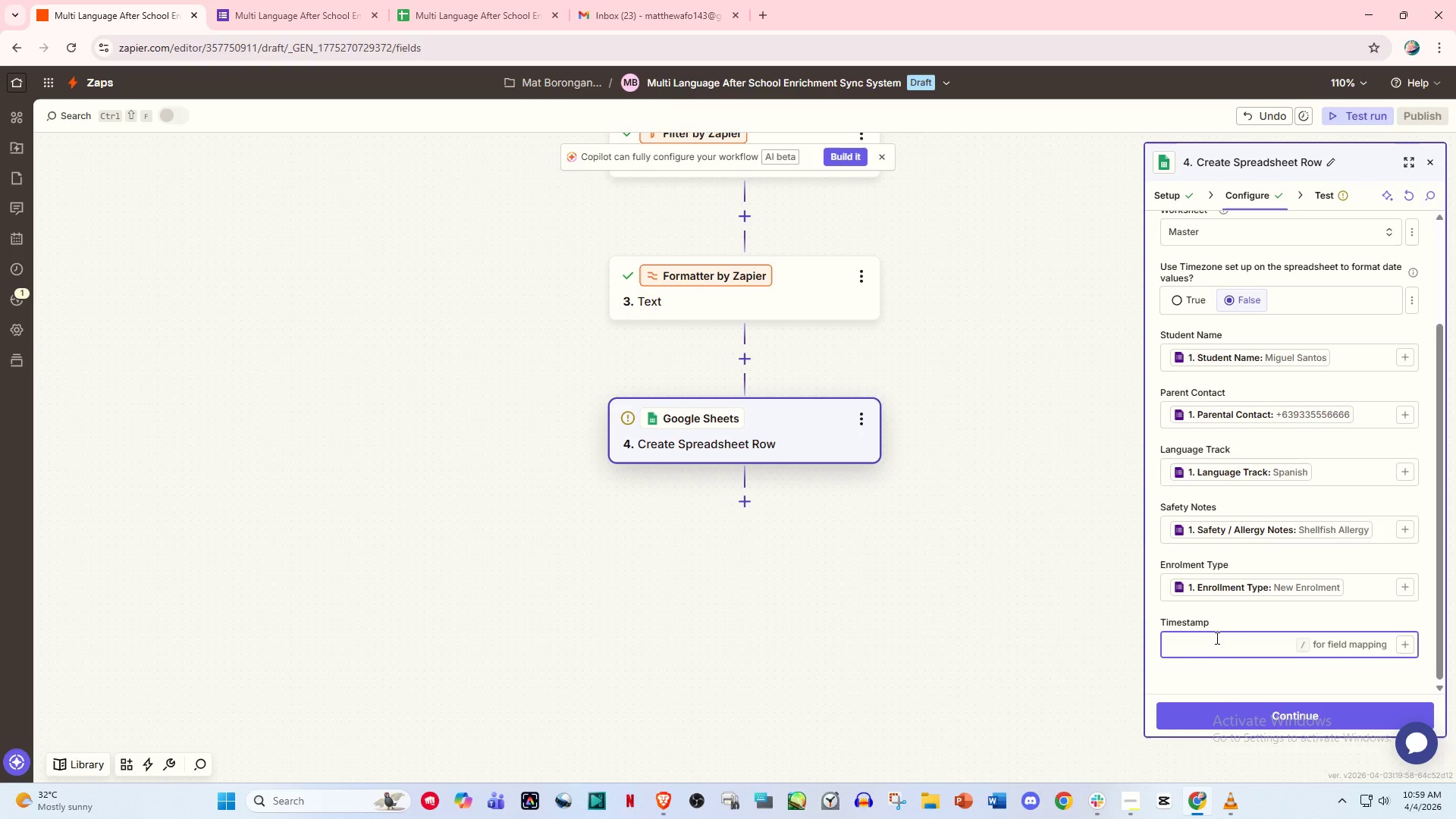 
key(Slash)
 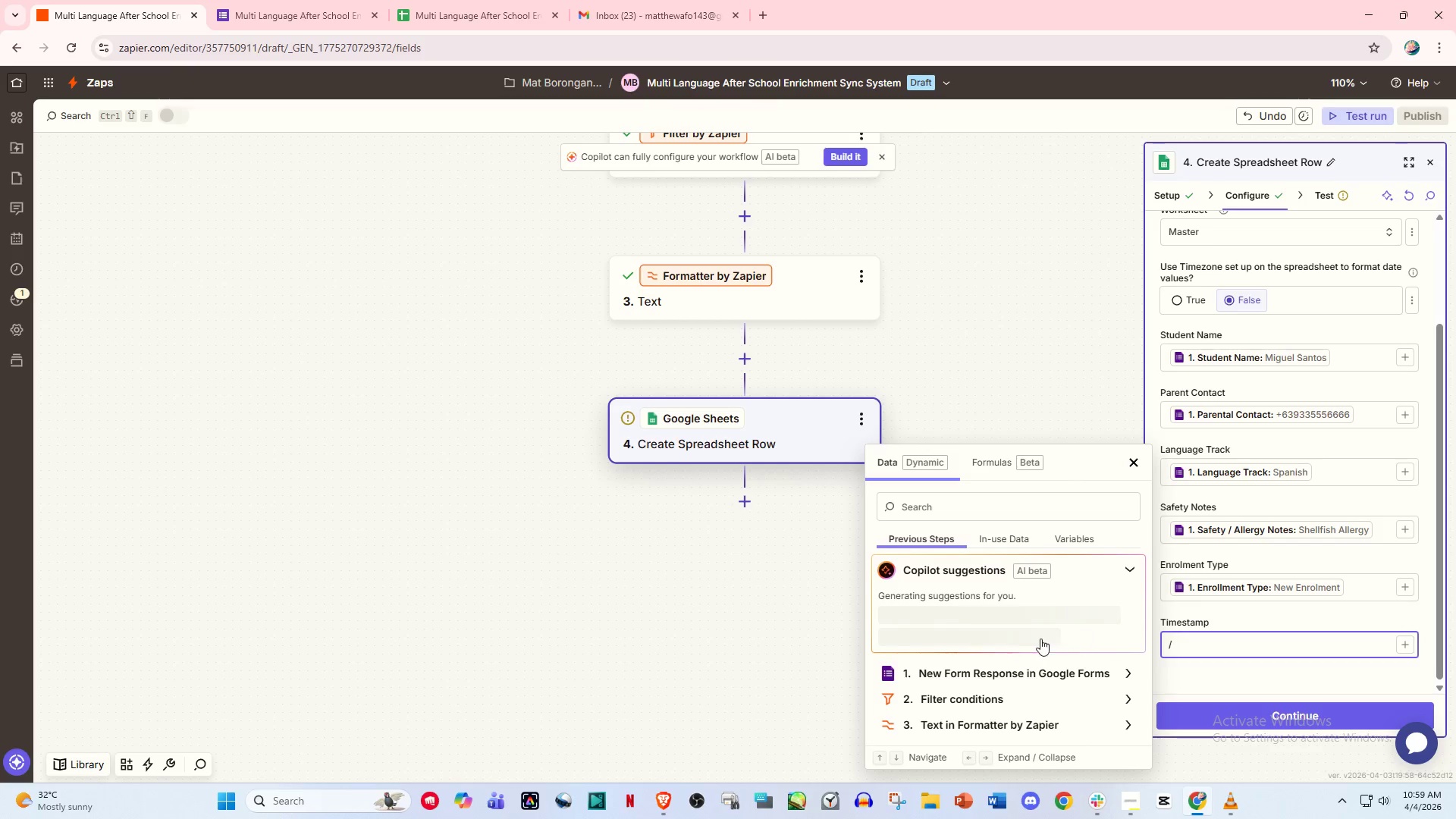 
scroll: coordinate [1031, 635], scroll_direction: down, amount: 2.0
 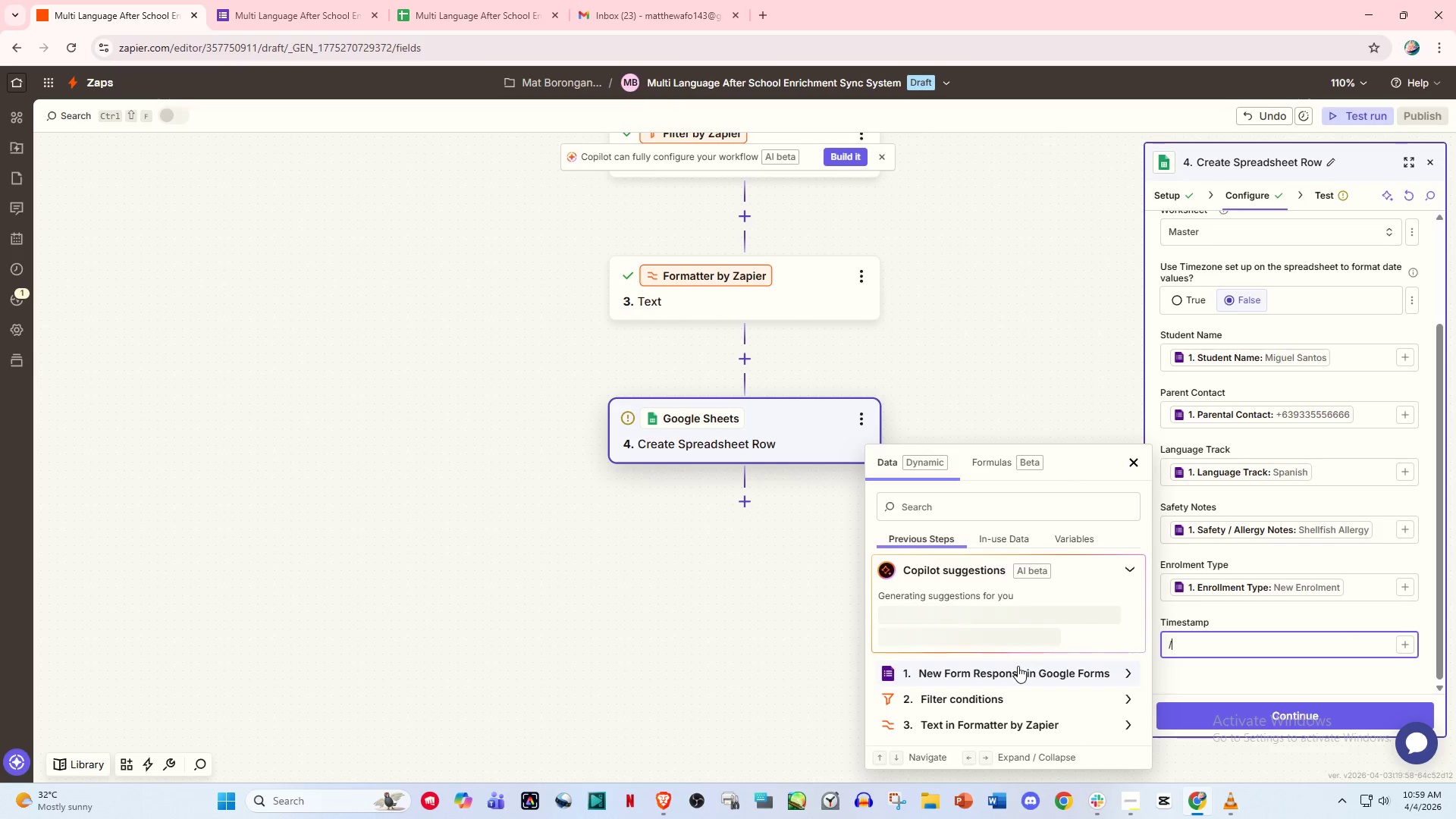 
left_click([1018, 666])
 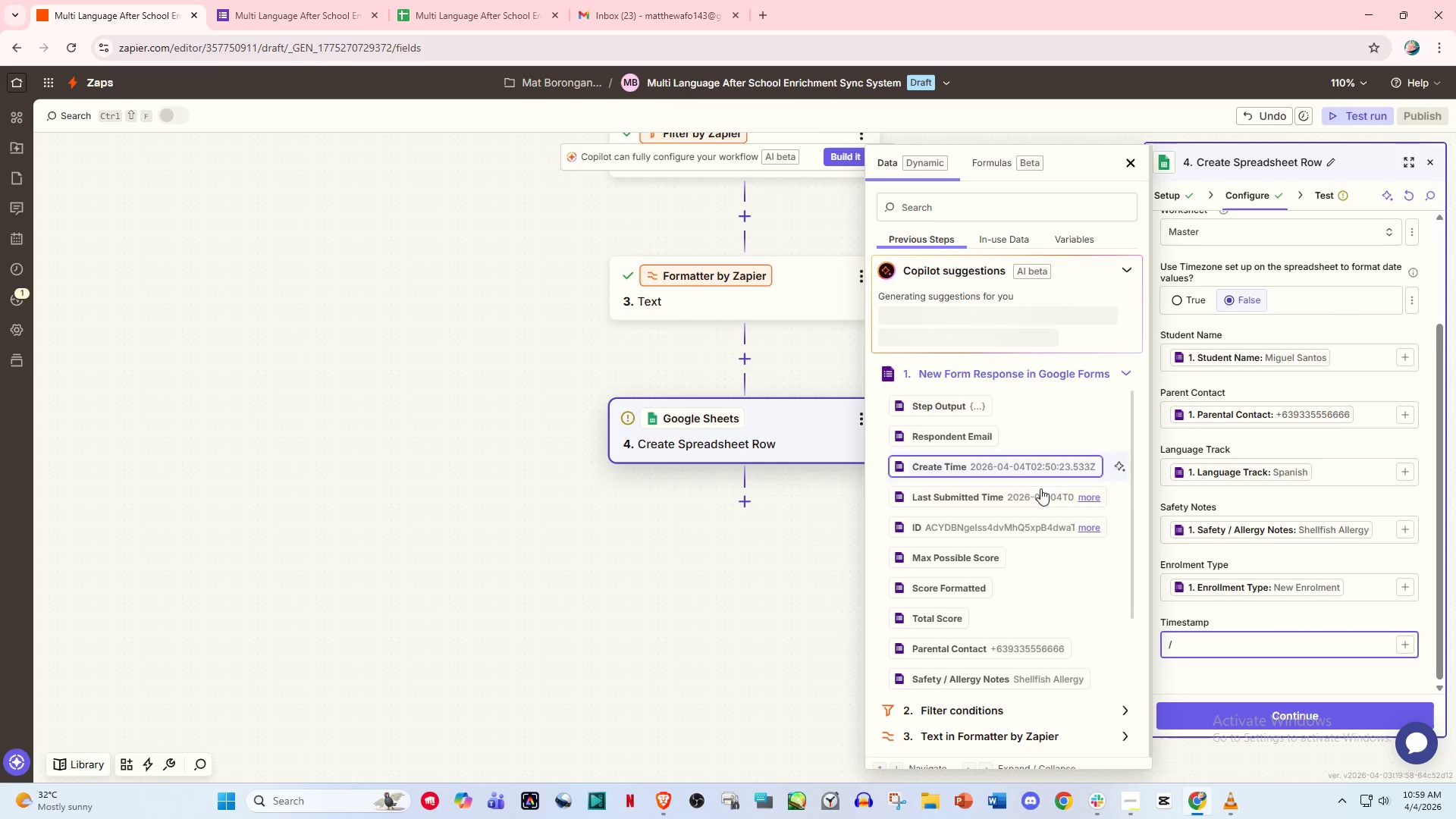 
left_click([1038, 497])
 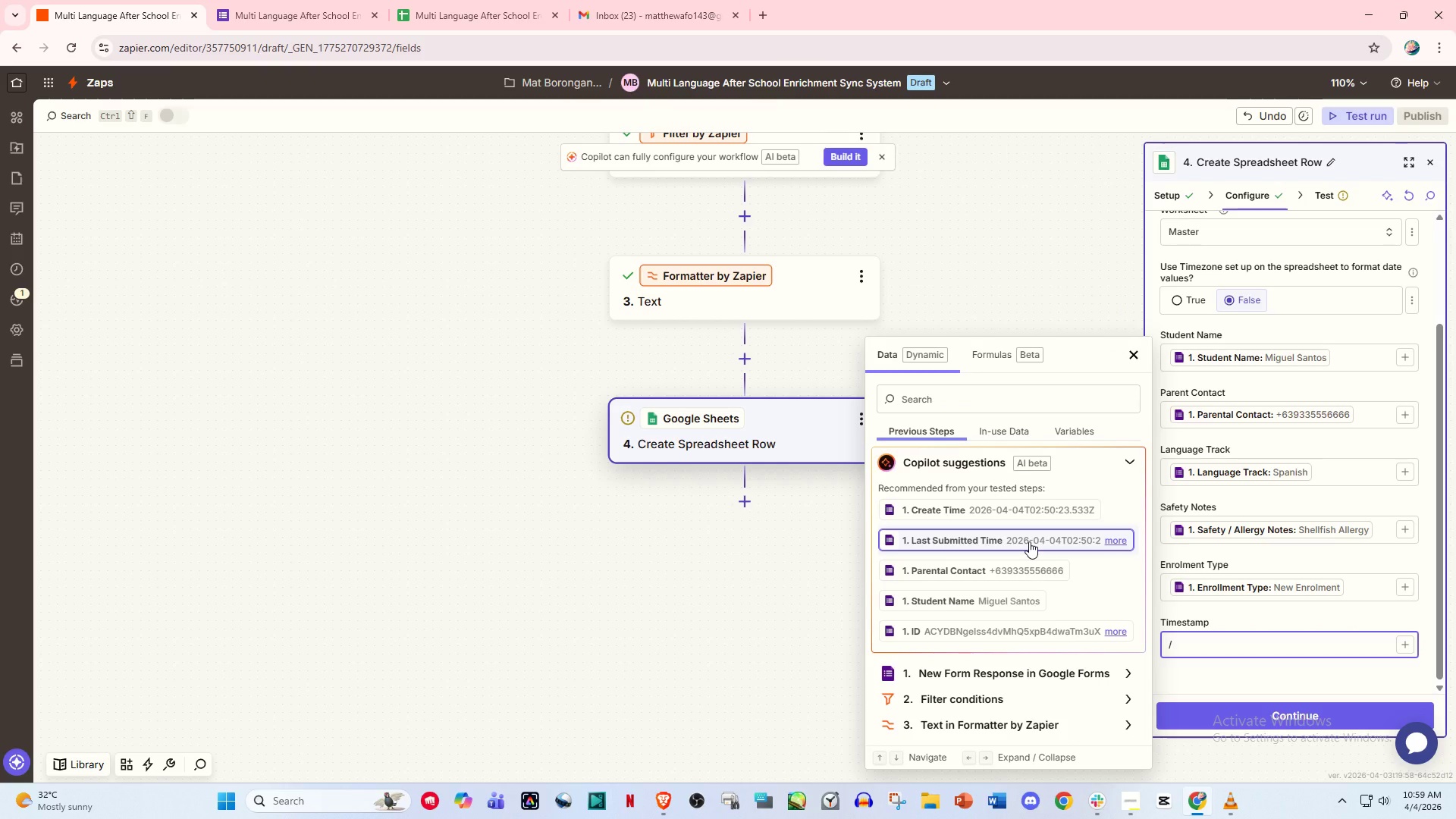 
left_click([1121, 540])
 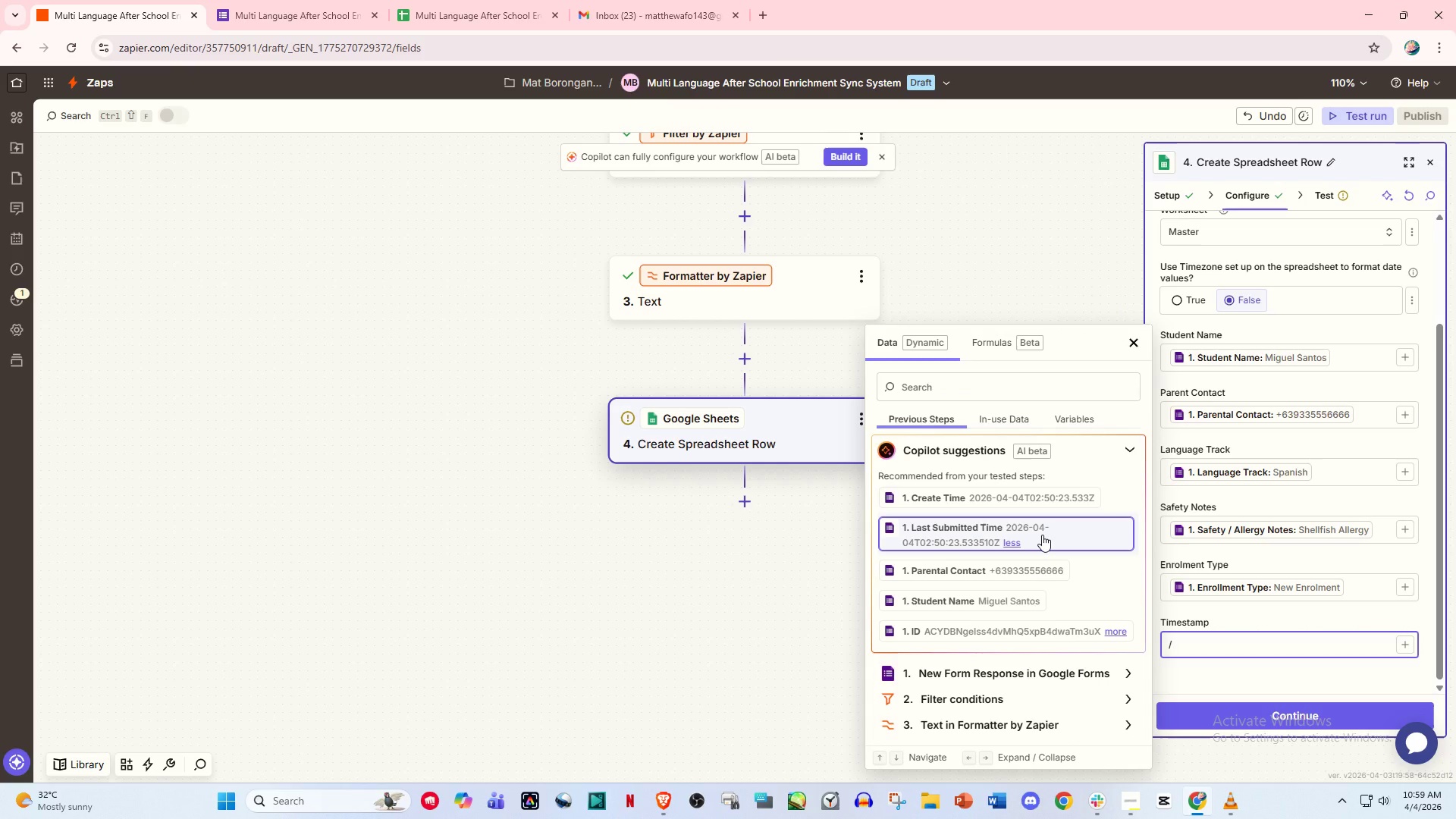 
left_click([1042, 535])
 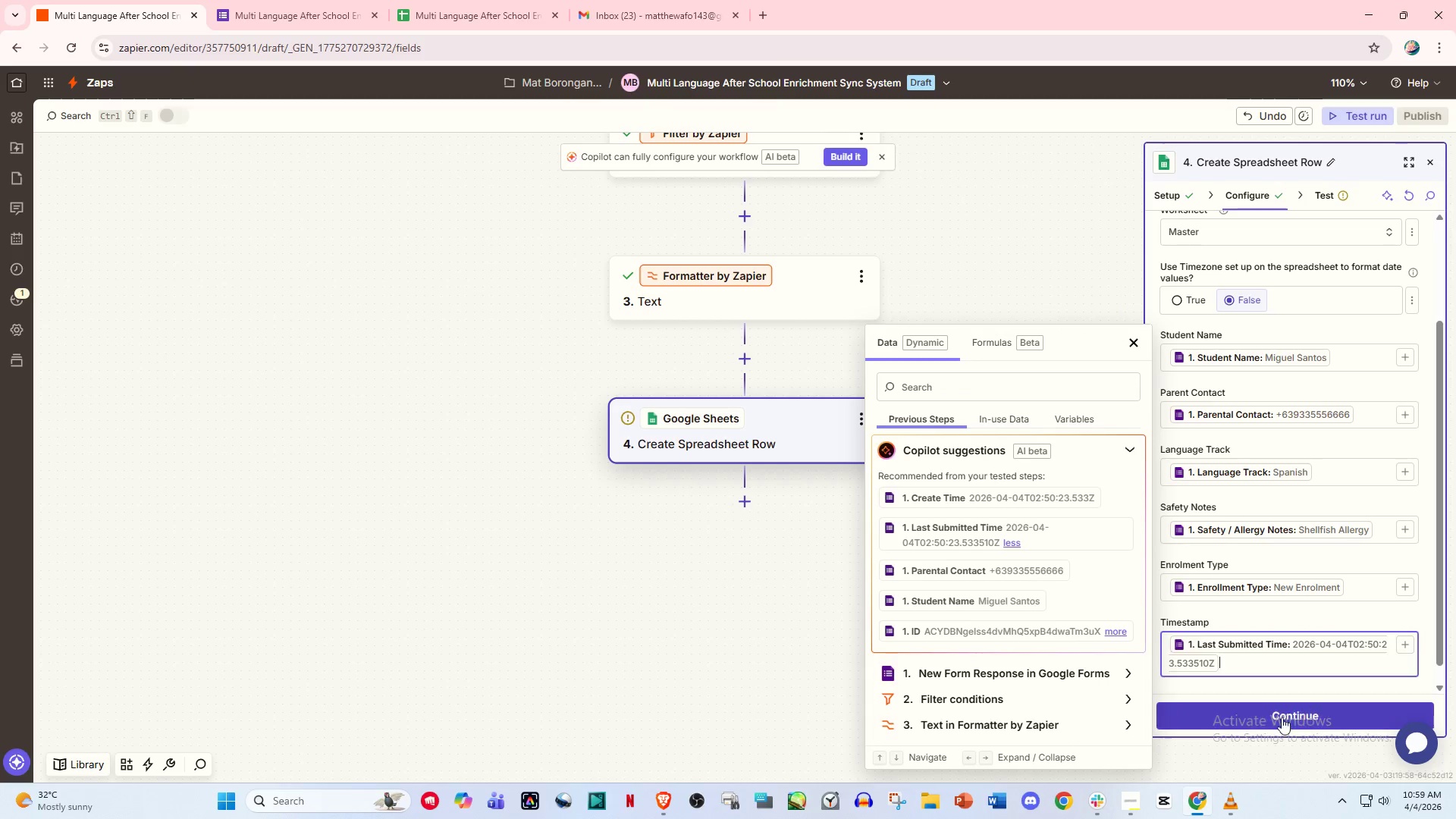 
left_click([1282, 722])
 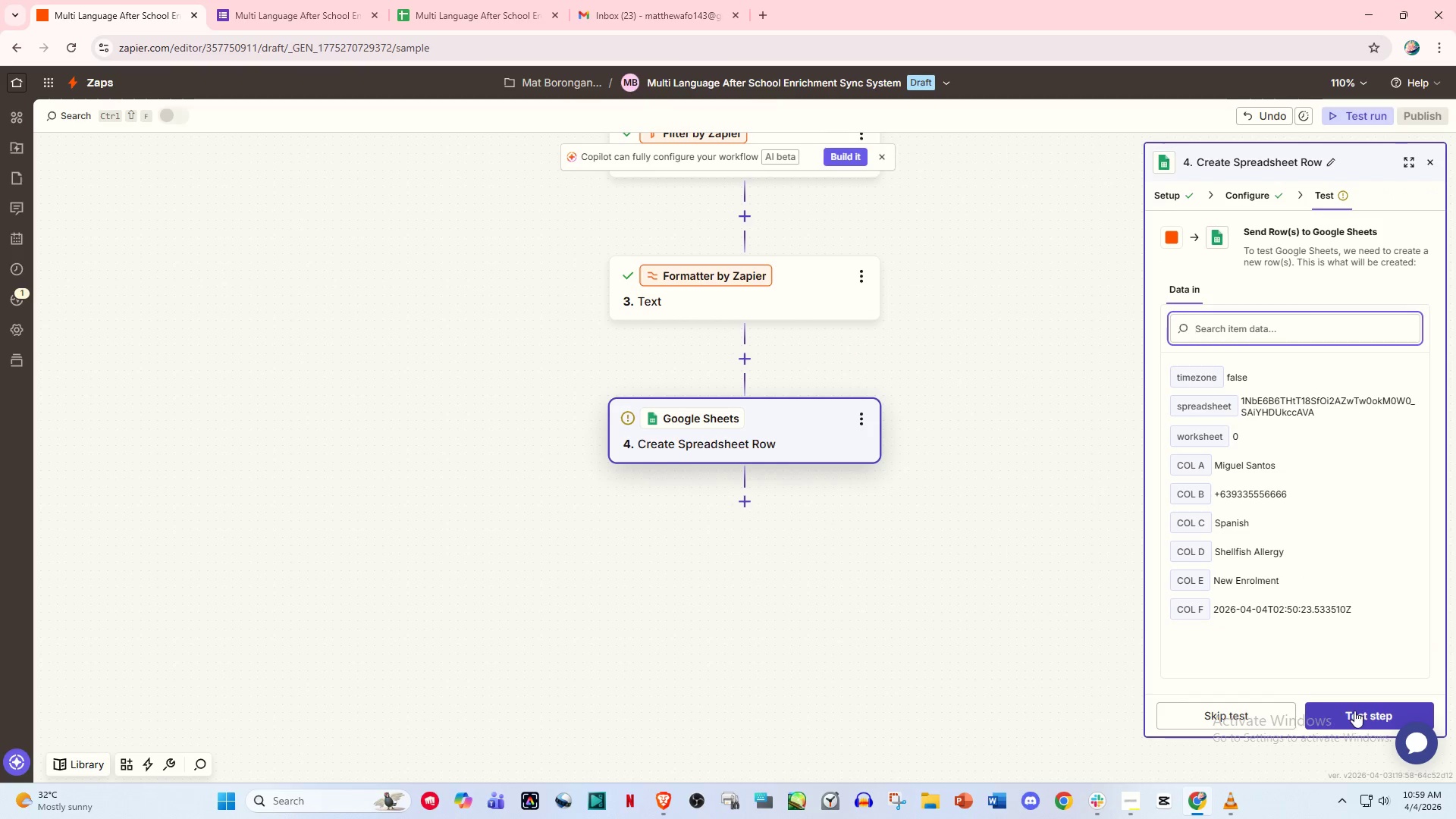 
left_click([1354, 711])
 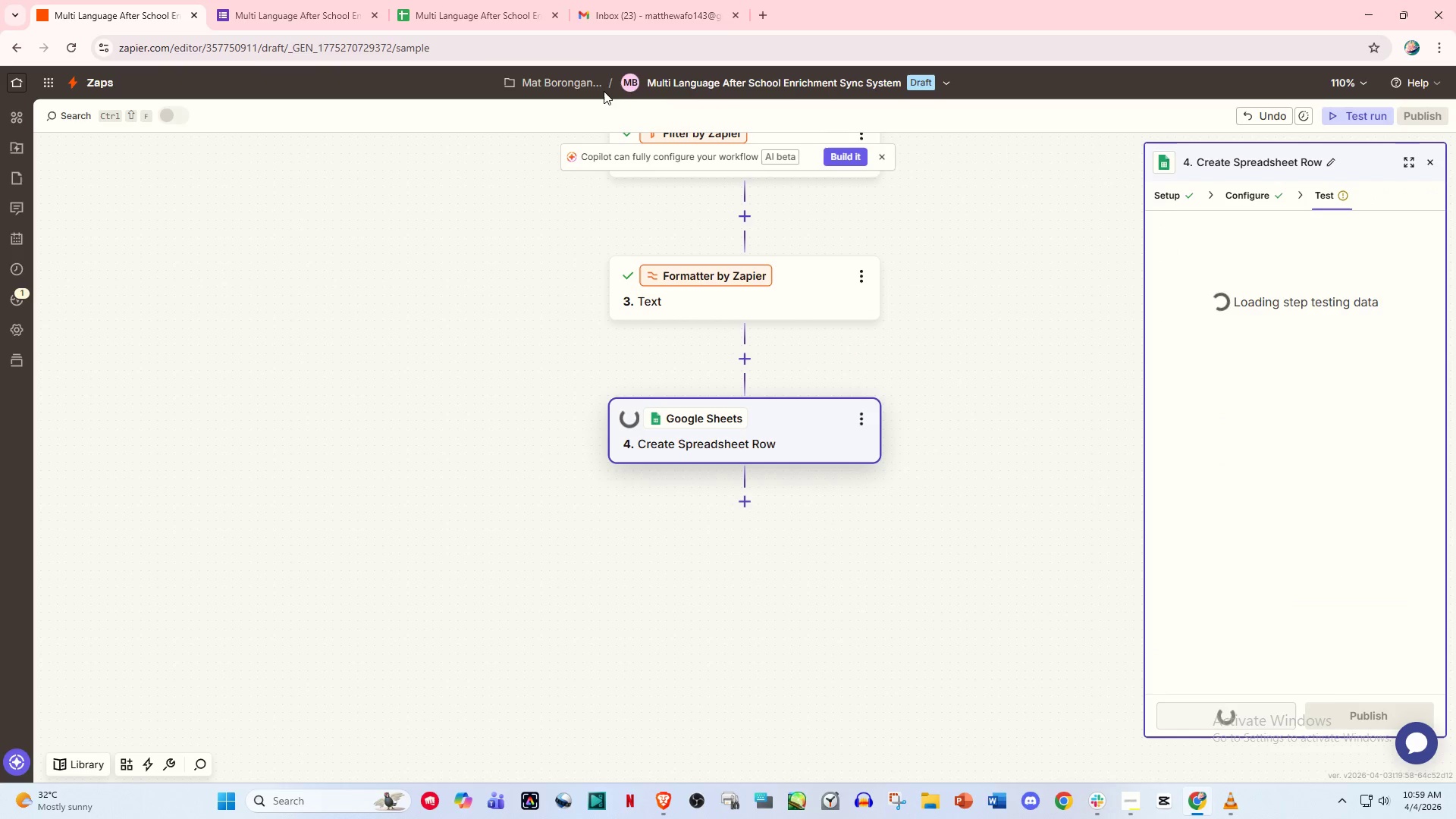 
left_click([514, 0])
 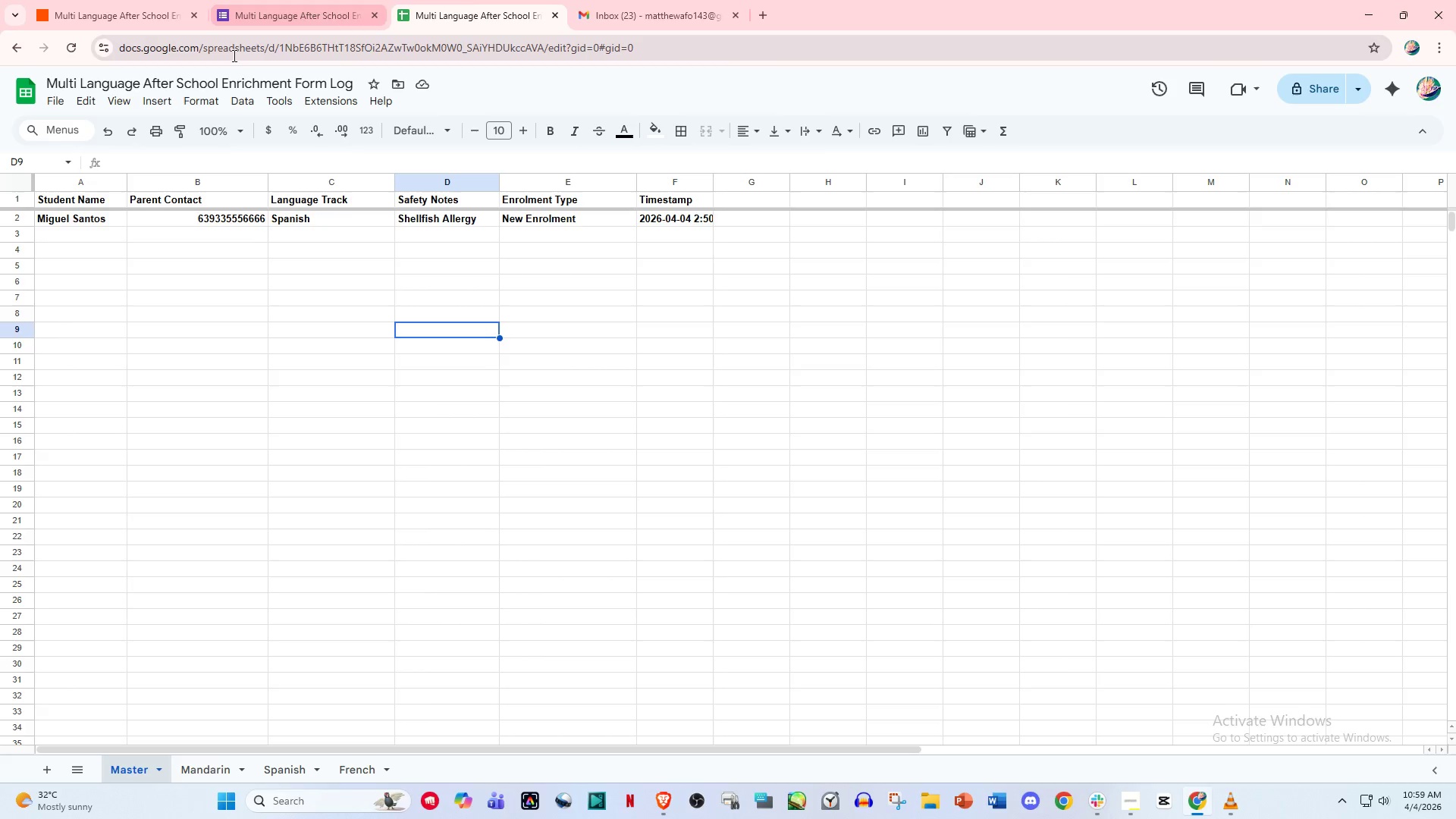 
wait(6.03)
 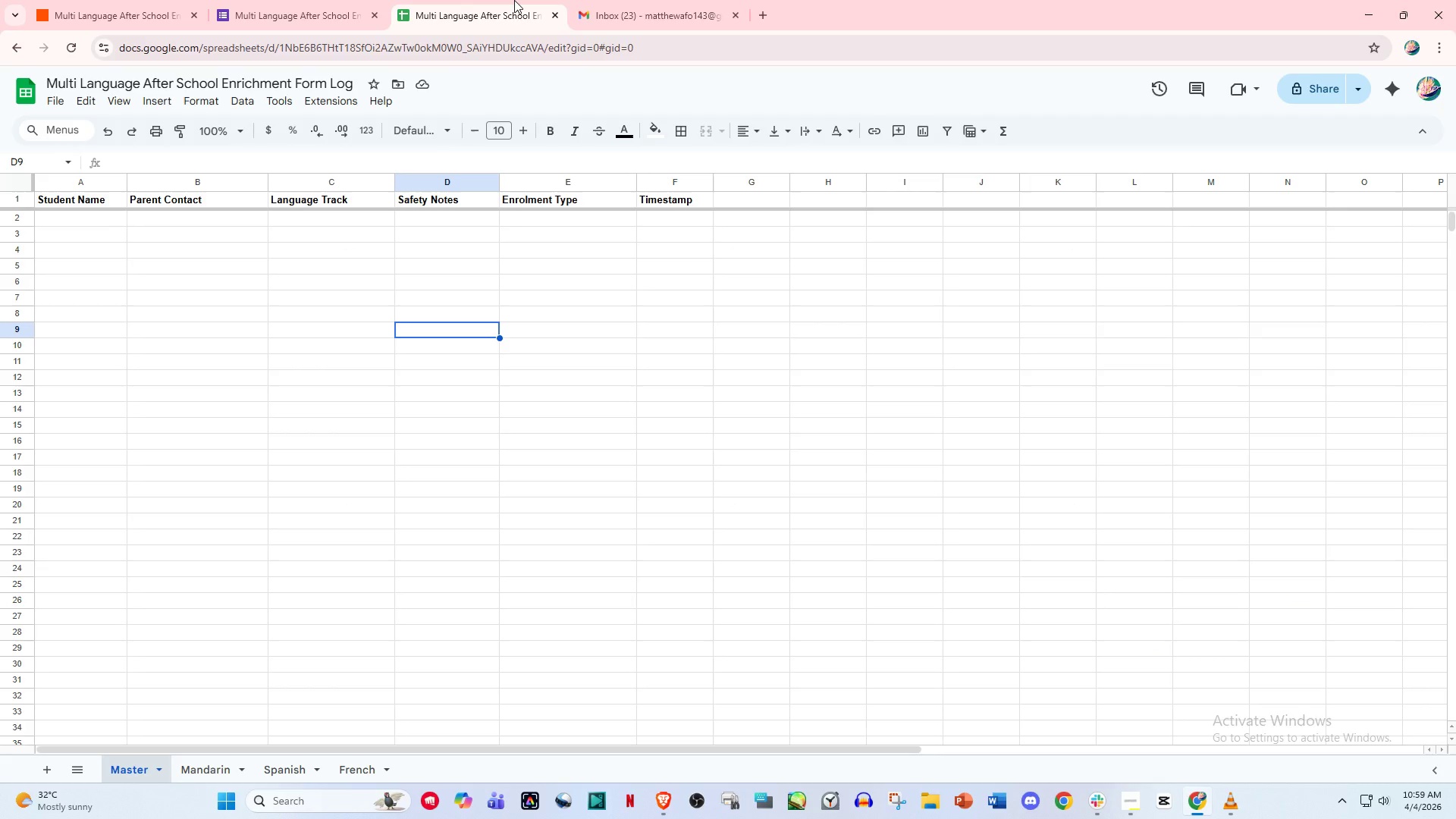 
left_click([180, 221])
 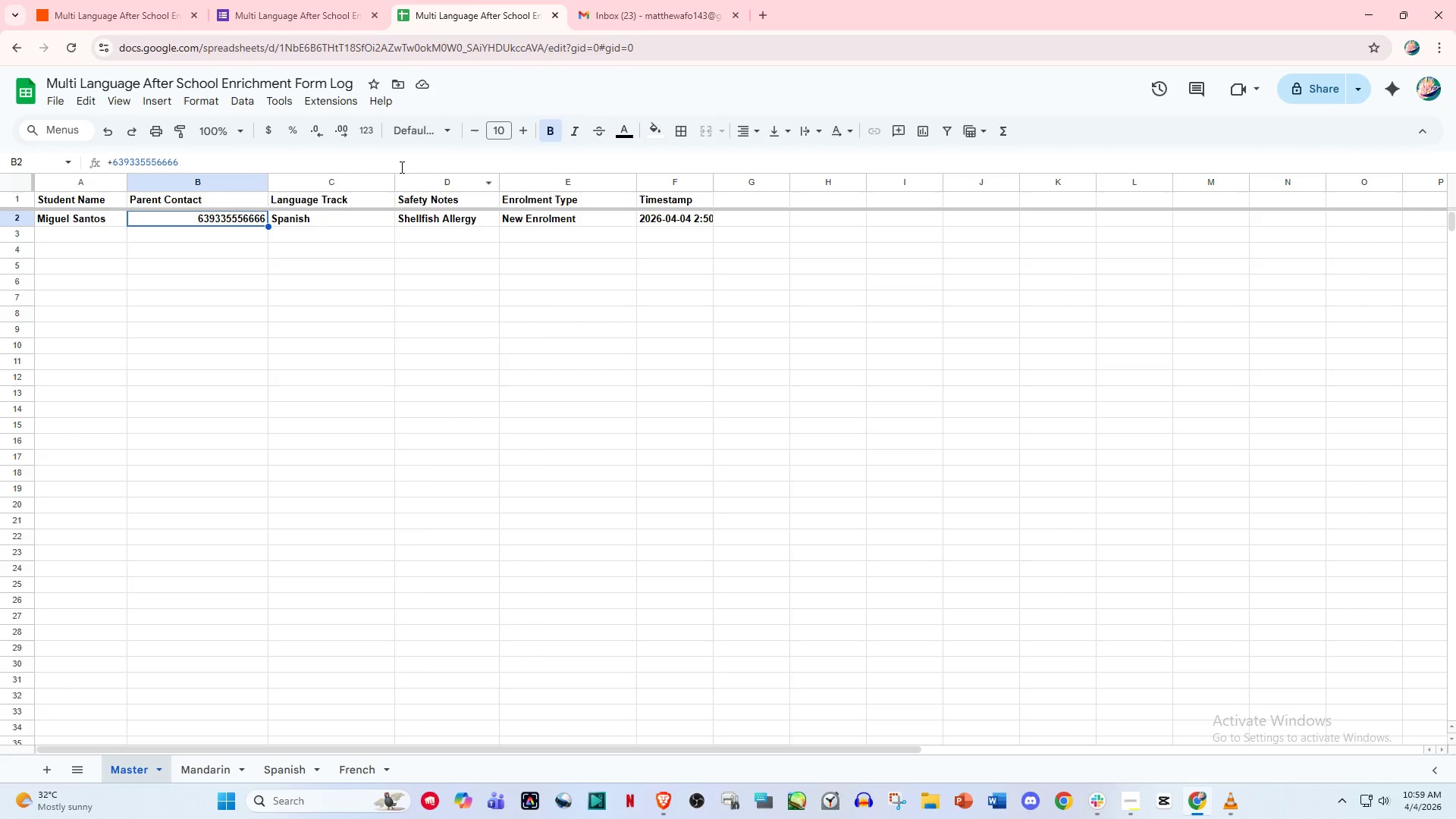 
left_click([127, 0])
 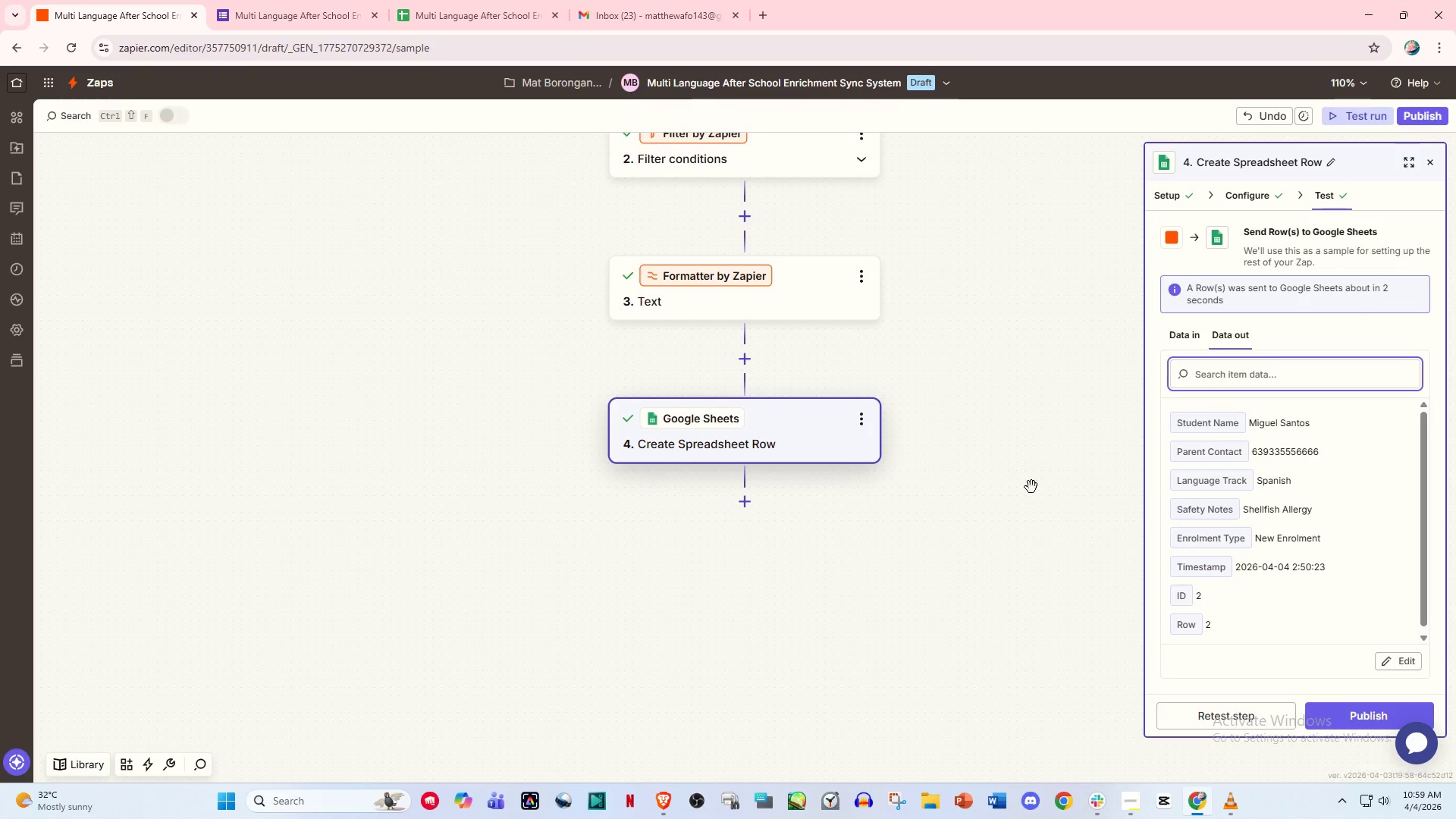 
left_click_drag(start_coordinate=[1013, 522], to_coordinate=[965, 453])
 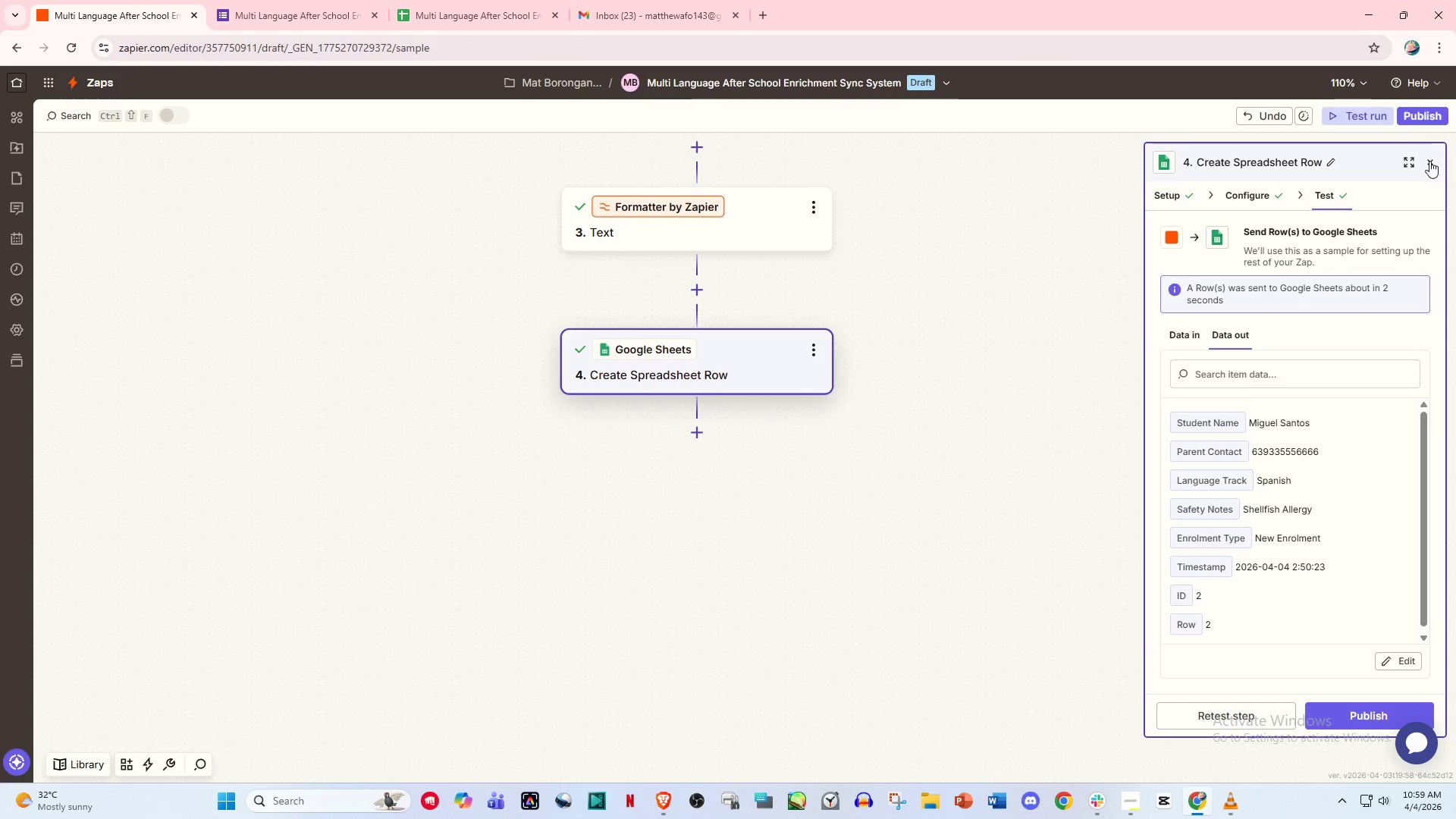 
left_click([1429, 161])
 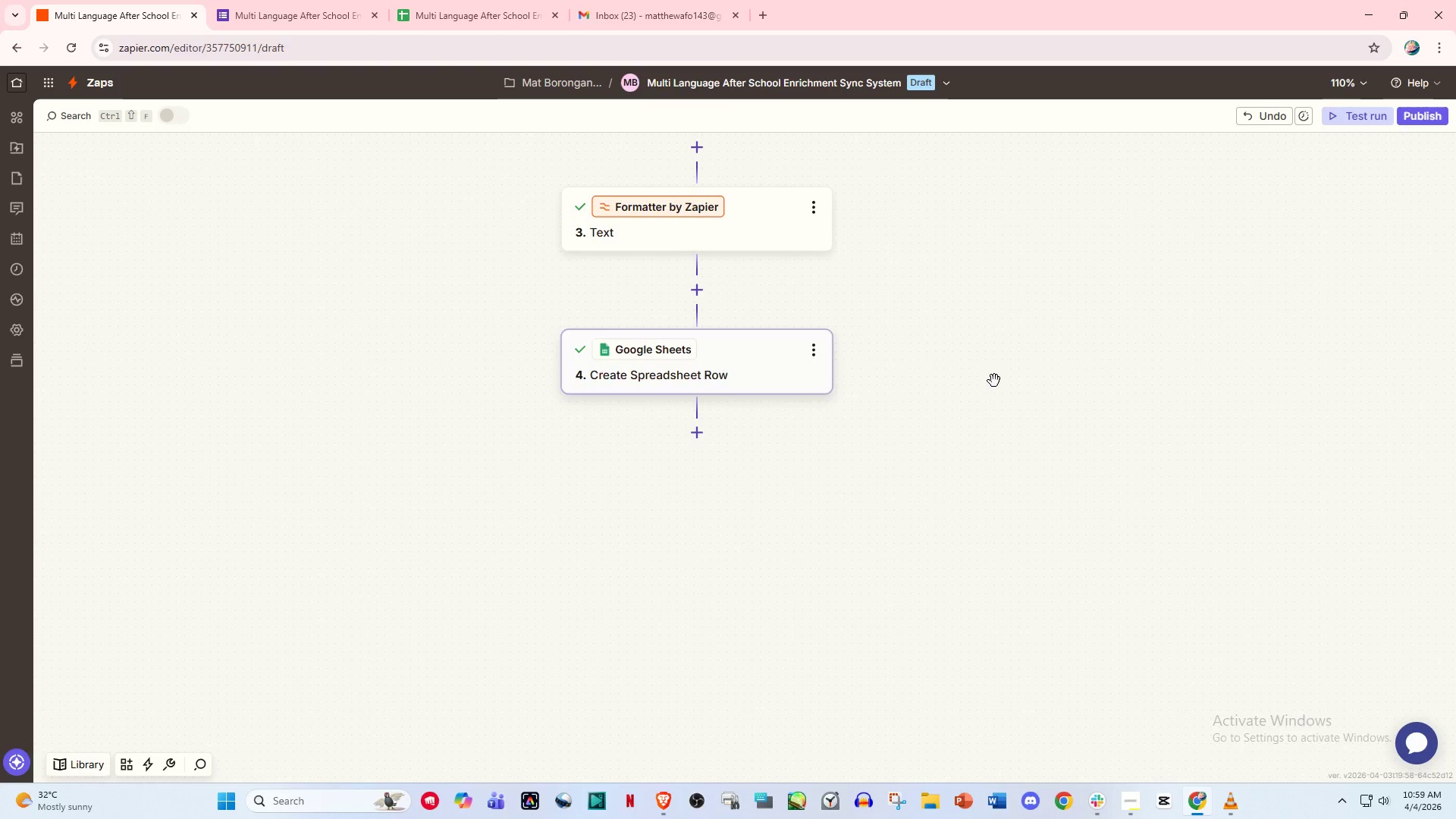 
left_click_drag(start_coordinate=[986, 400], to_coordinate=[1002, 620])
 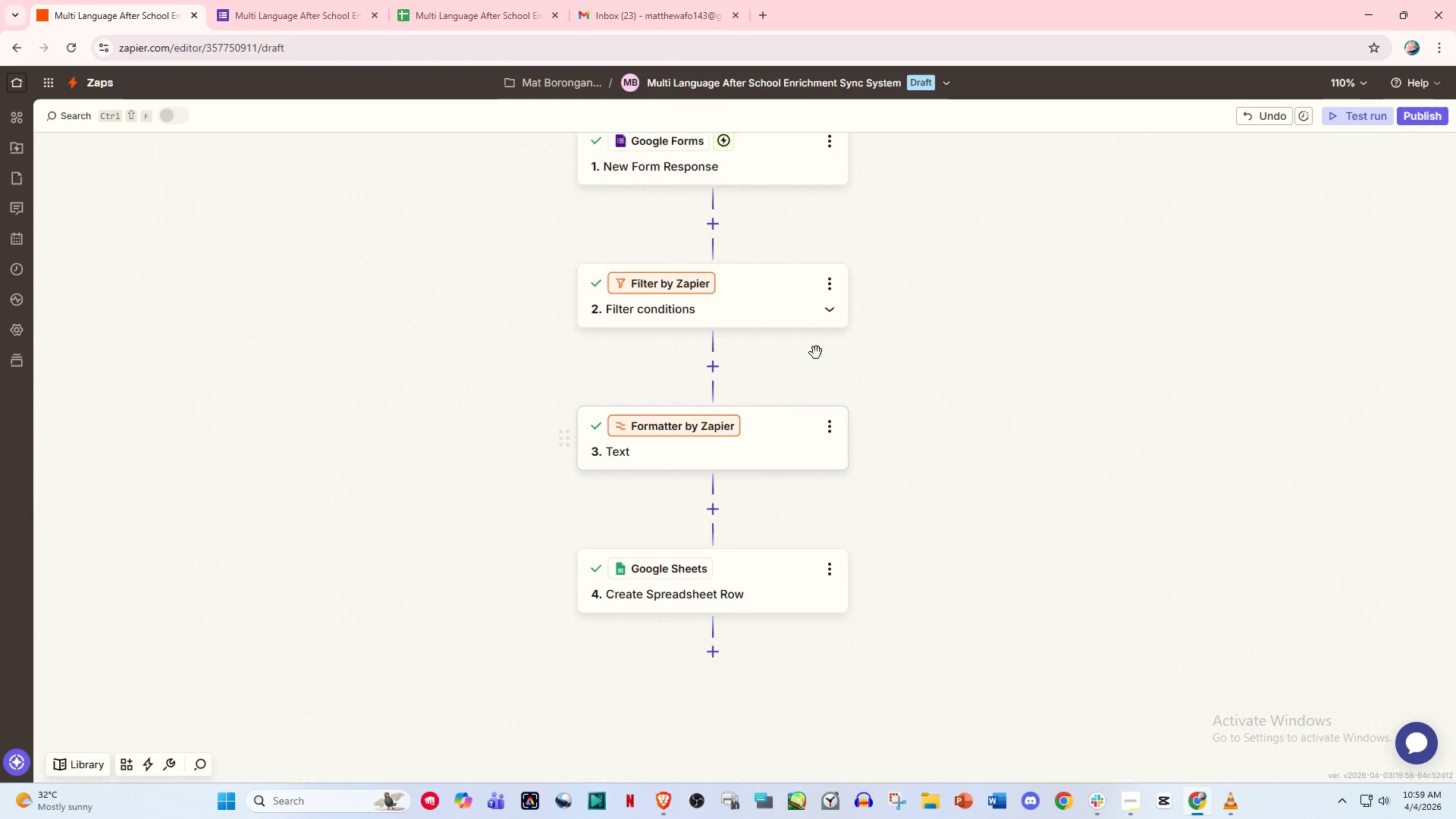 
left_click_drag(start_coordinate=[855, 303], to_coordinate=[877, 264])
 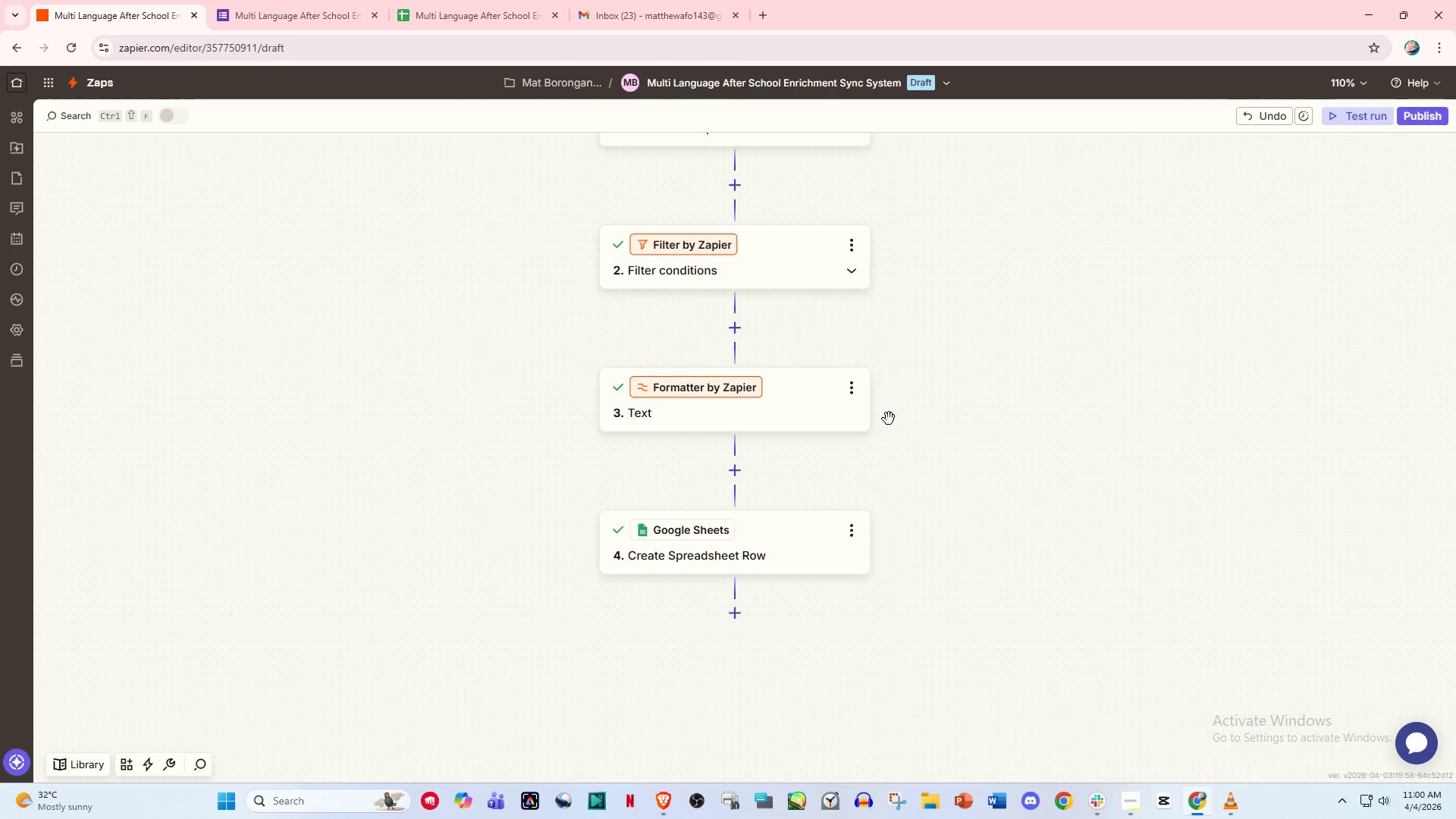 
left_click_drag(start_coordinate=[889, 424], to_coordinate=[879, 318])
 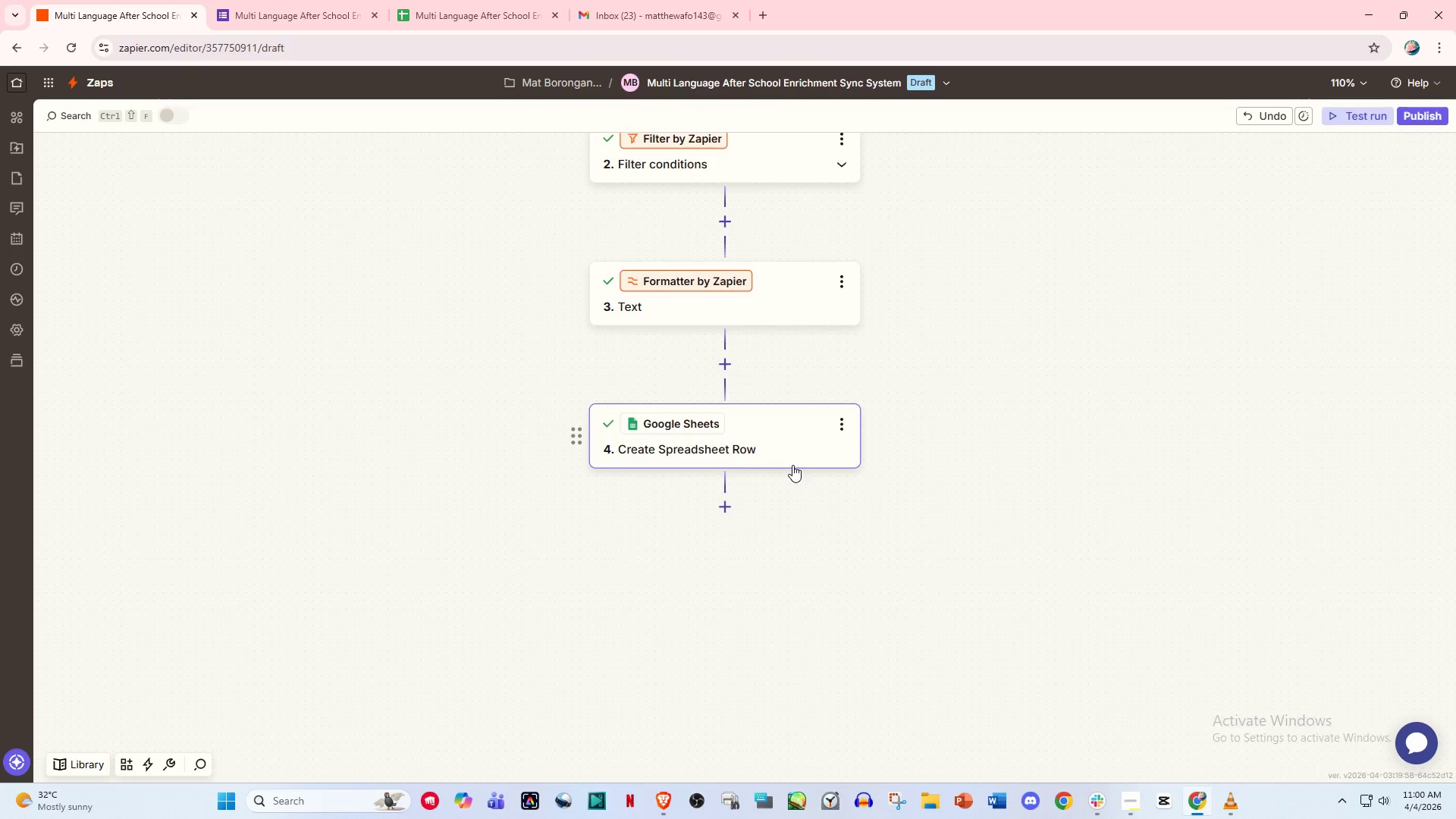 
wait(59.09)
 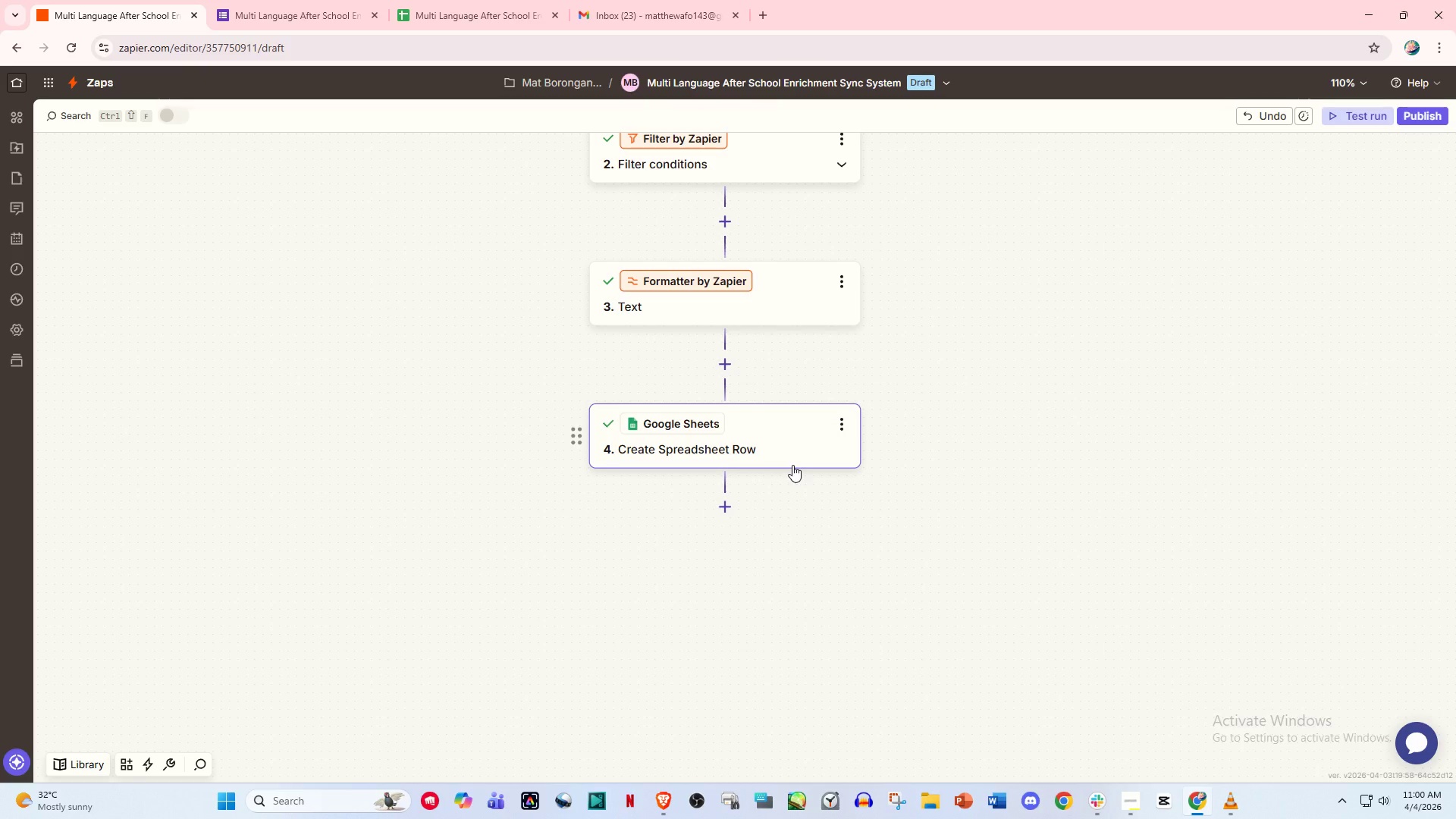 
left_click([721, 504])
 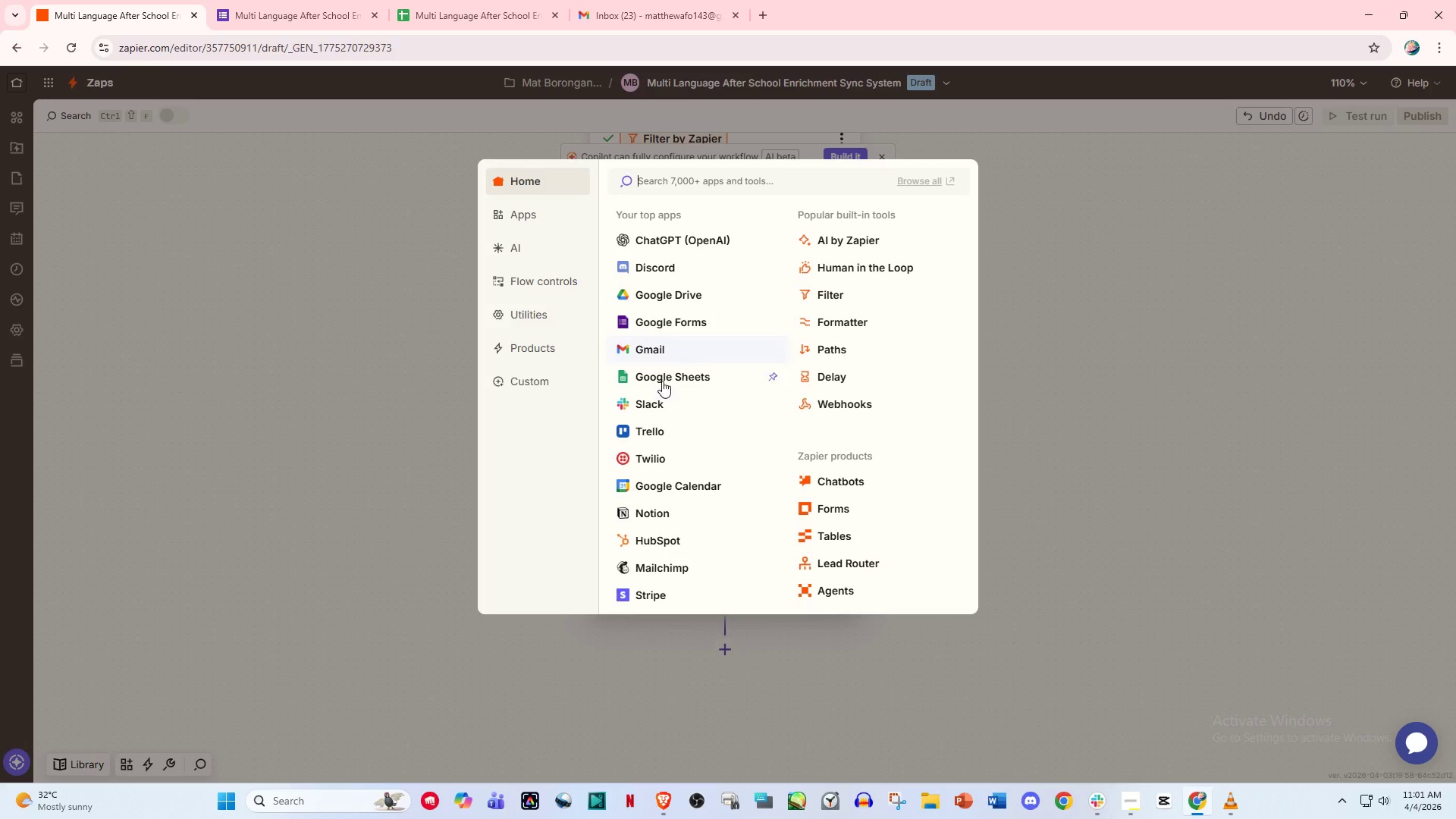 
left_click([654, 403])
 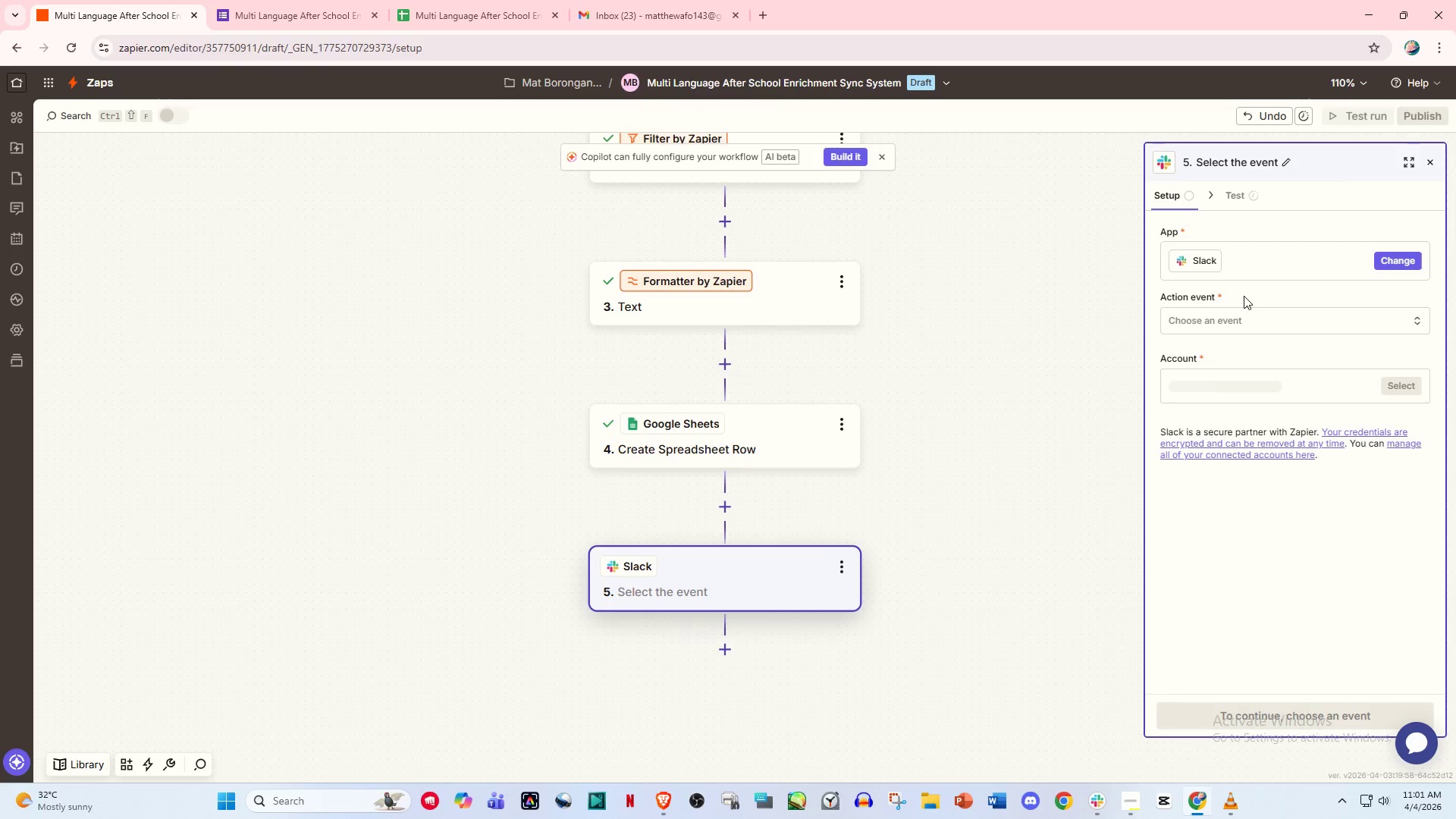 
left_click([1238, 316])
 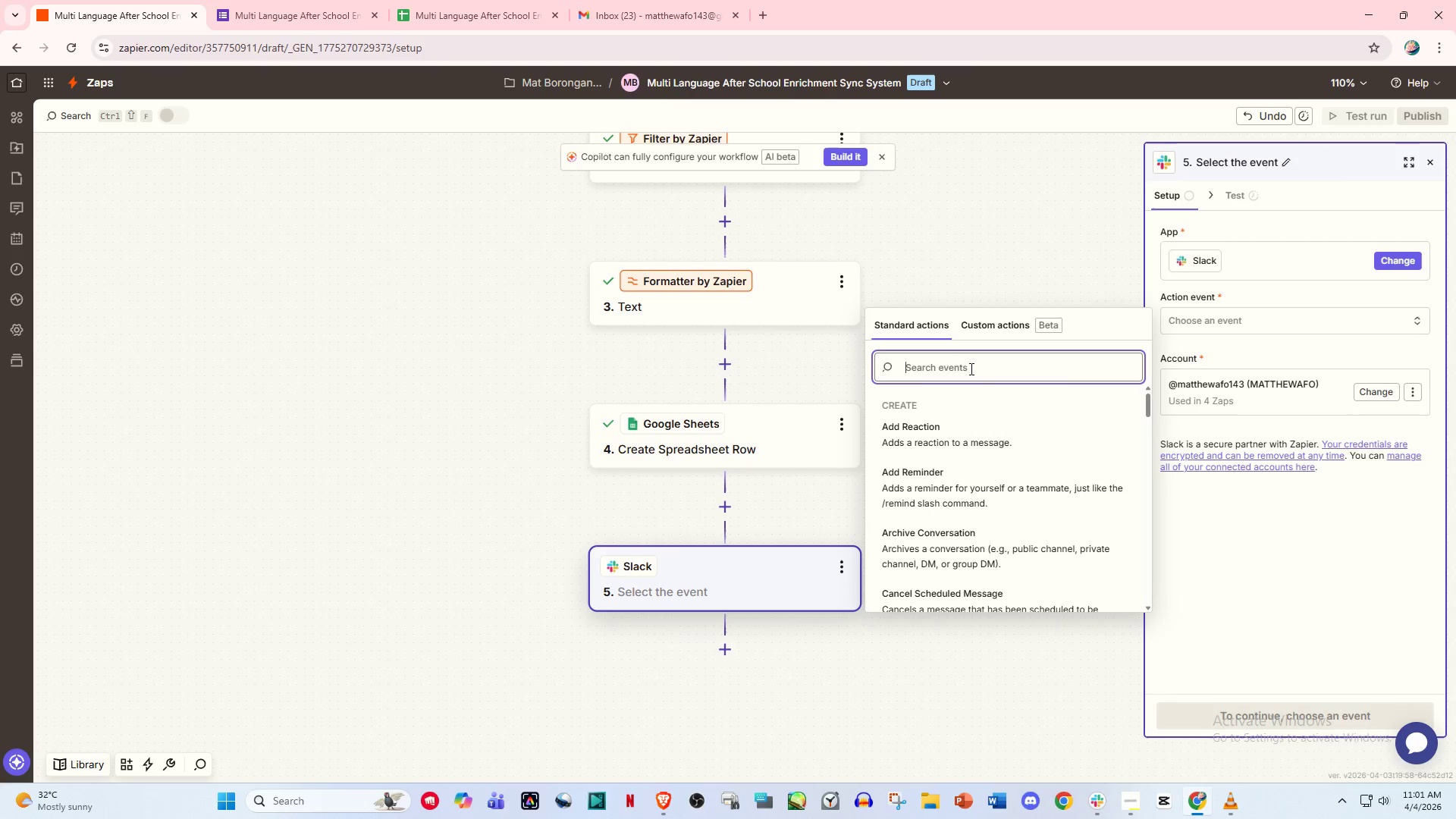 
type(send)
 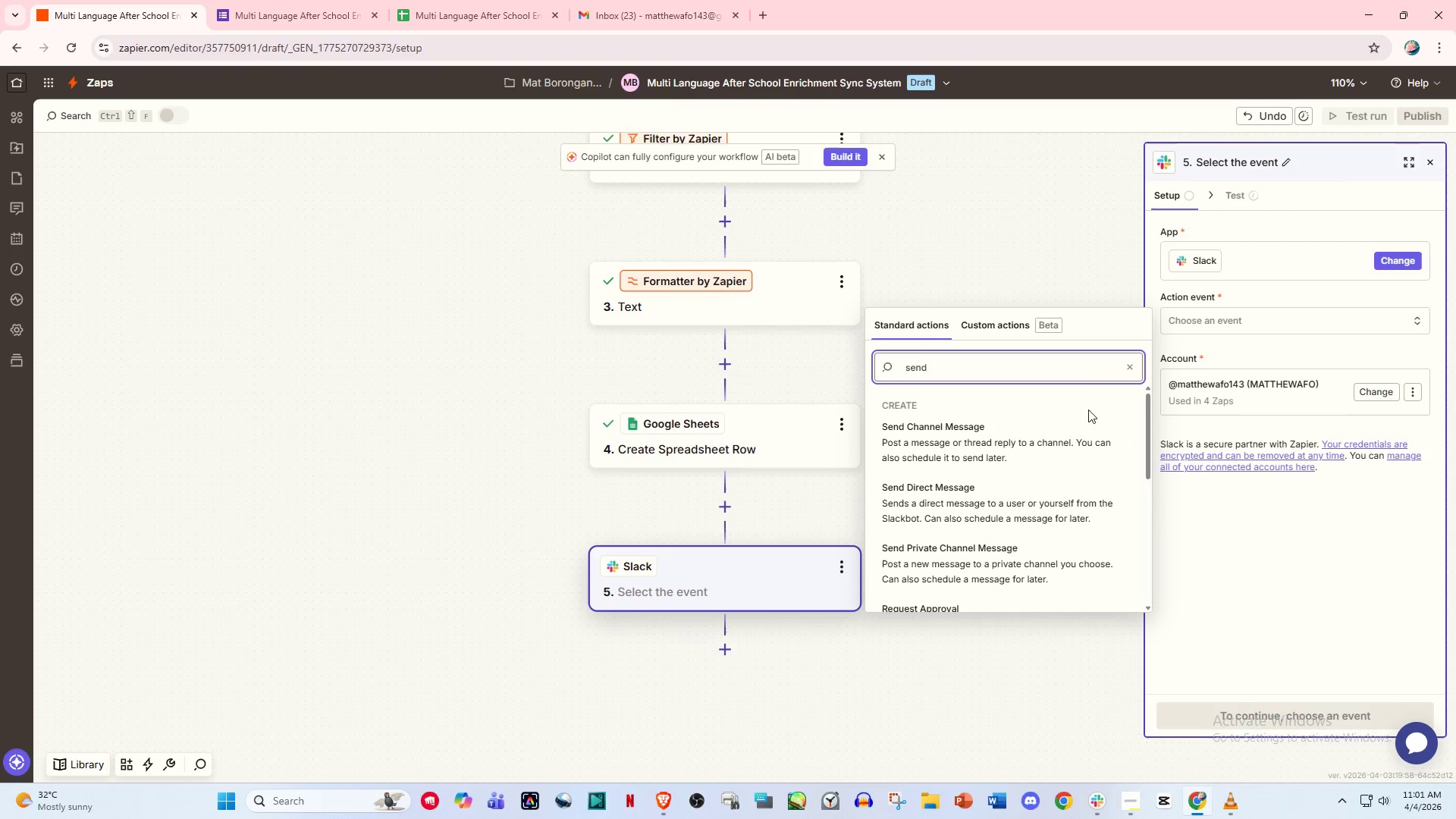 
left_click([1012, 439])
 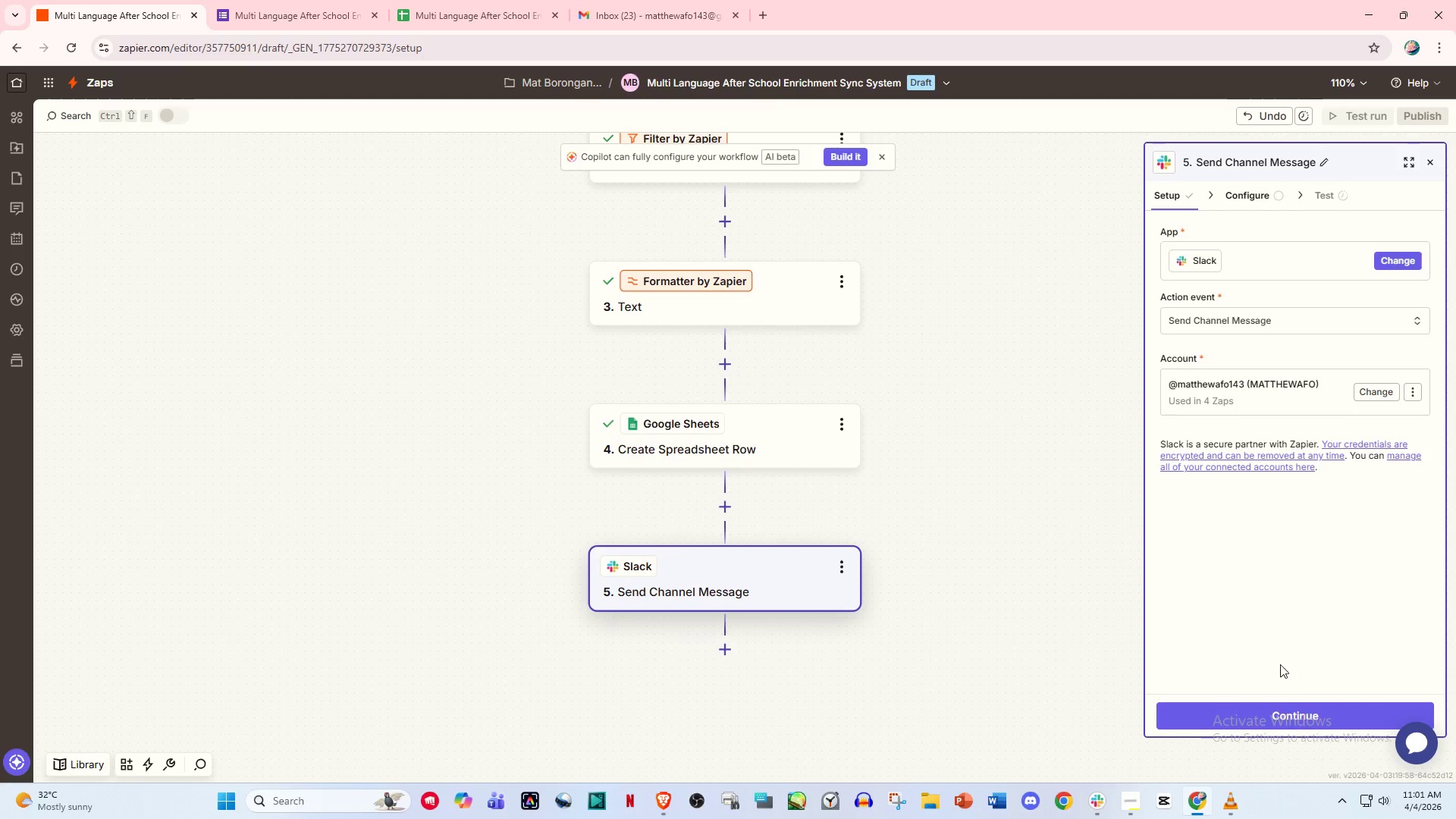 
left_click([1291, 721])
 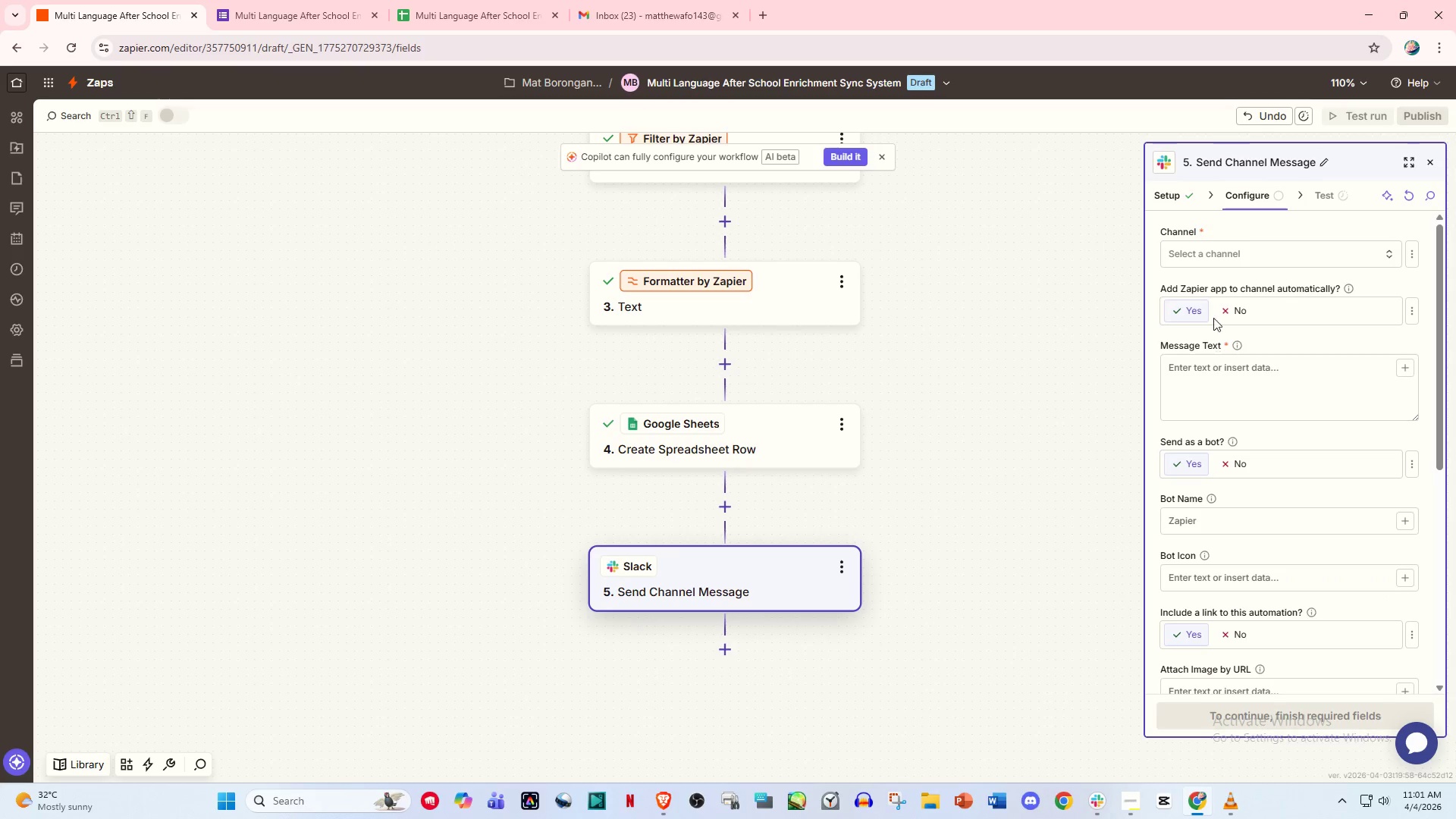 
left_click([1213, 249])
 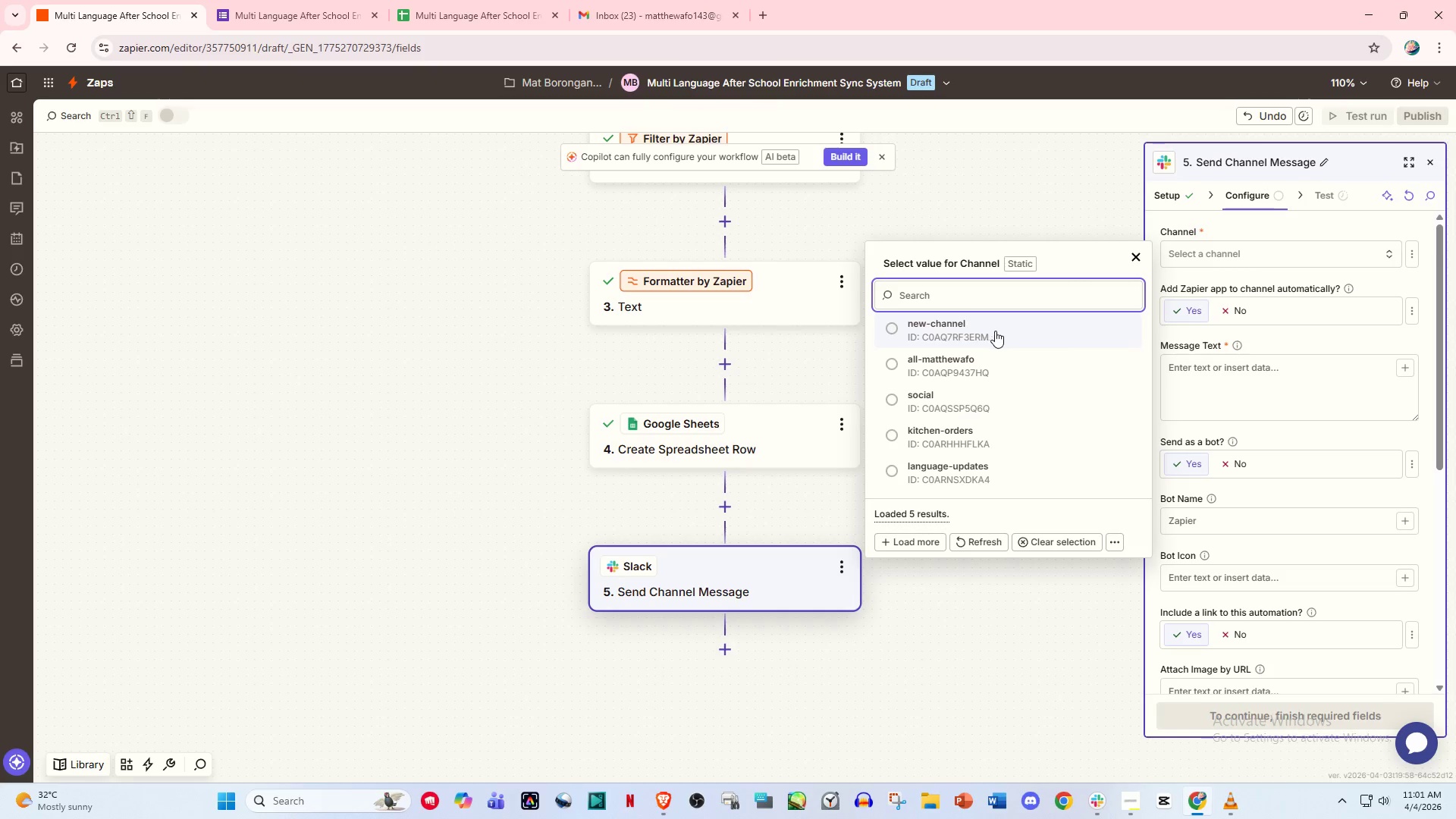 
scroll: coordinate [1003, 412], scroll_direction: down, amount: 2.0
 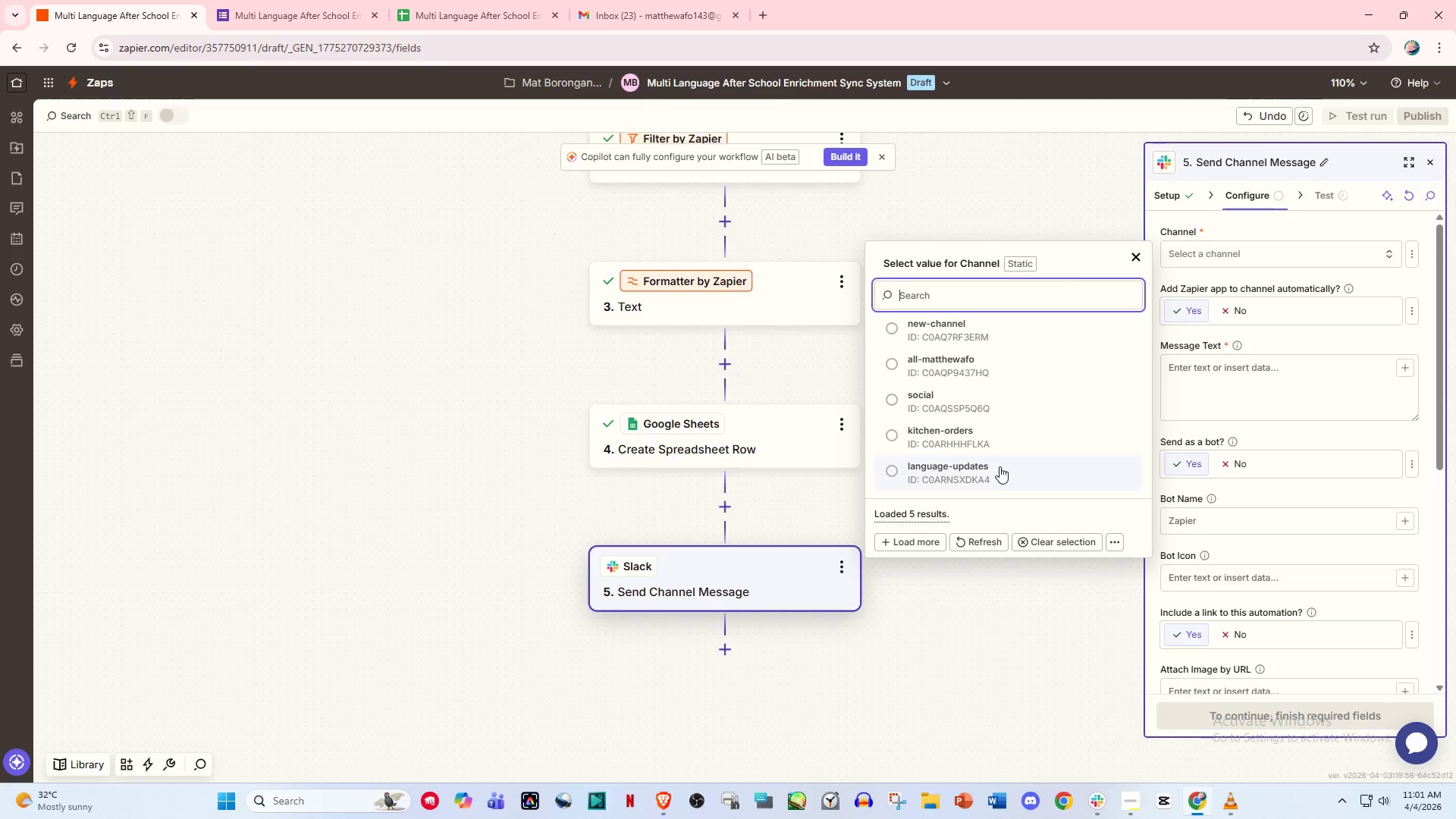 
left_click([999, 469])
 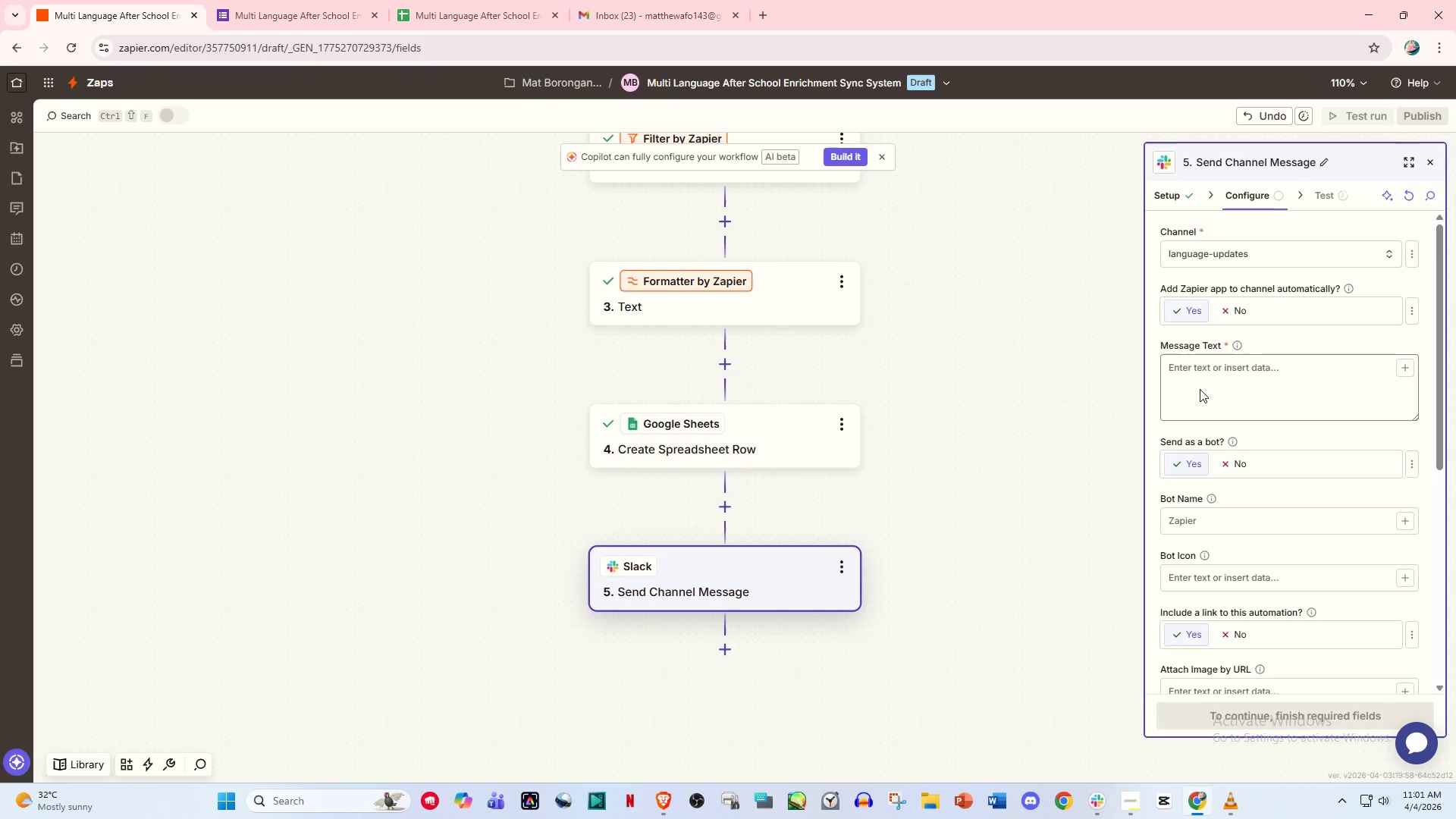 
left_click([1227, 381])
 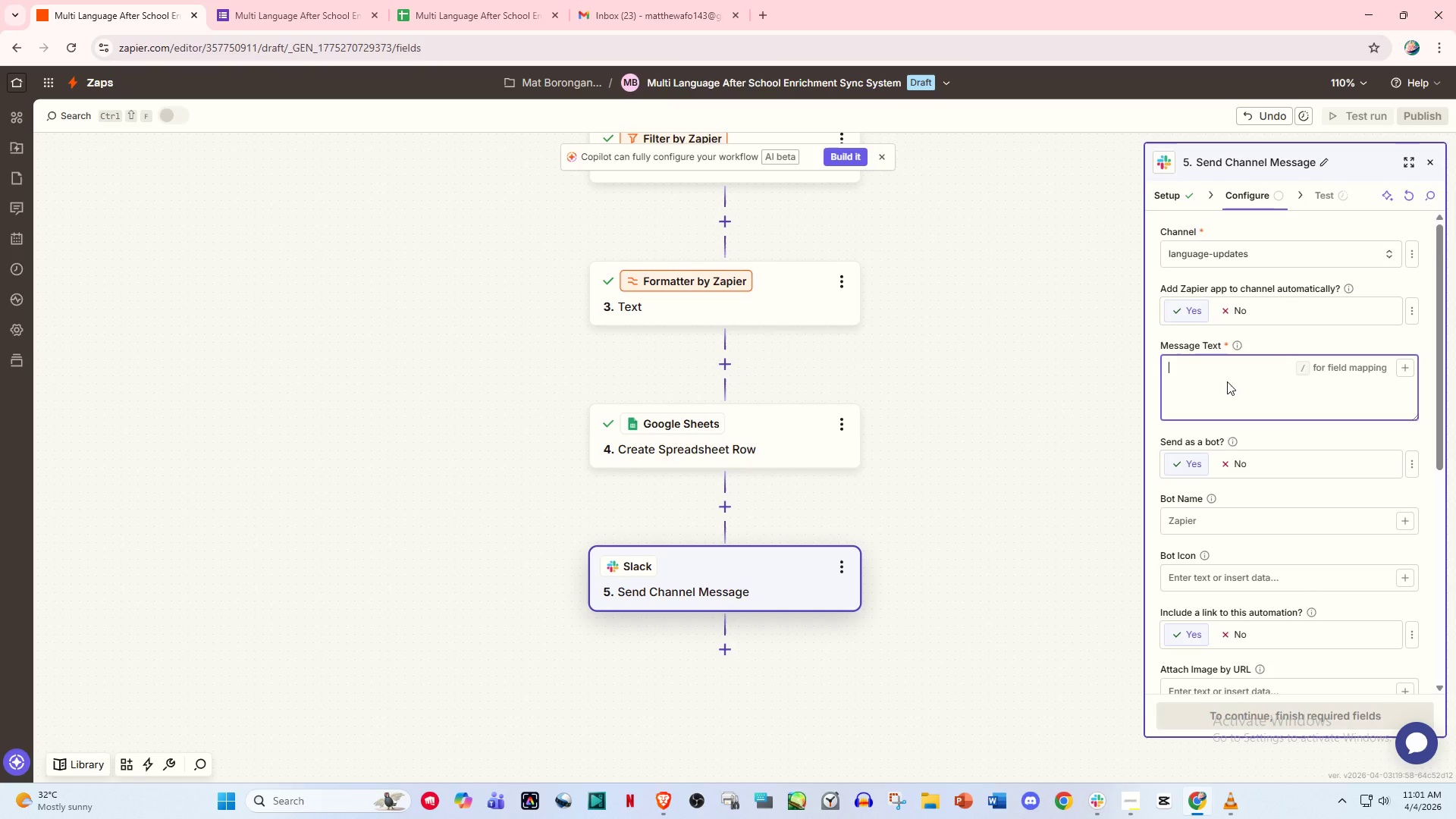 
type(New Student Regus)
key(Backspace)
key(Backspace)
type(istratiob)
key(Backspace)
type(n)
 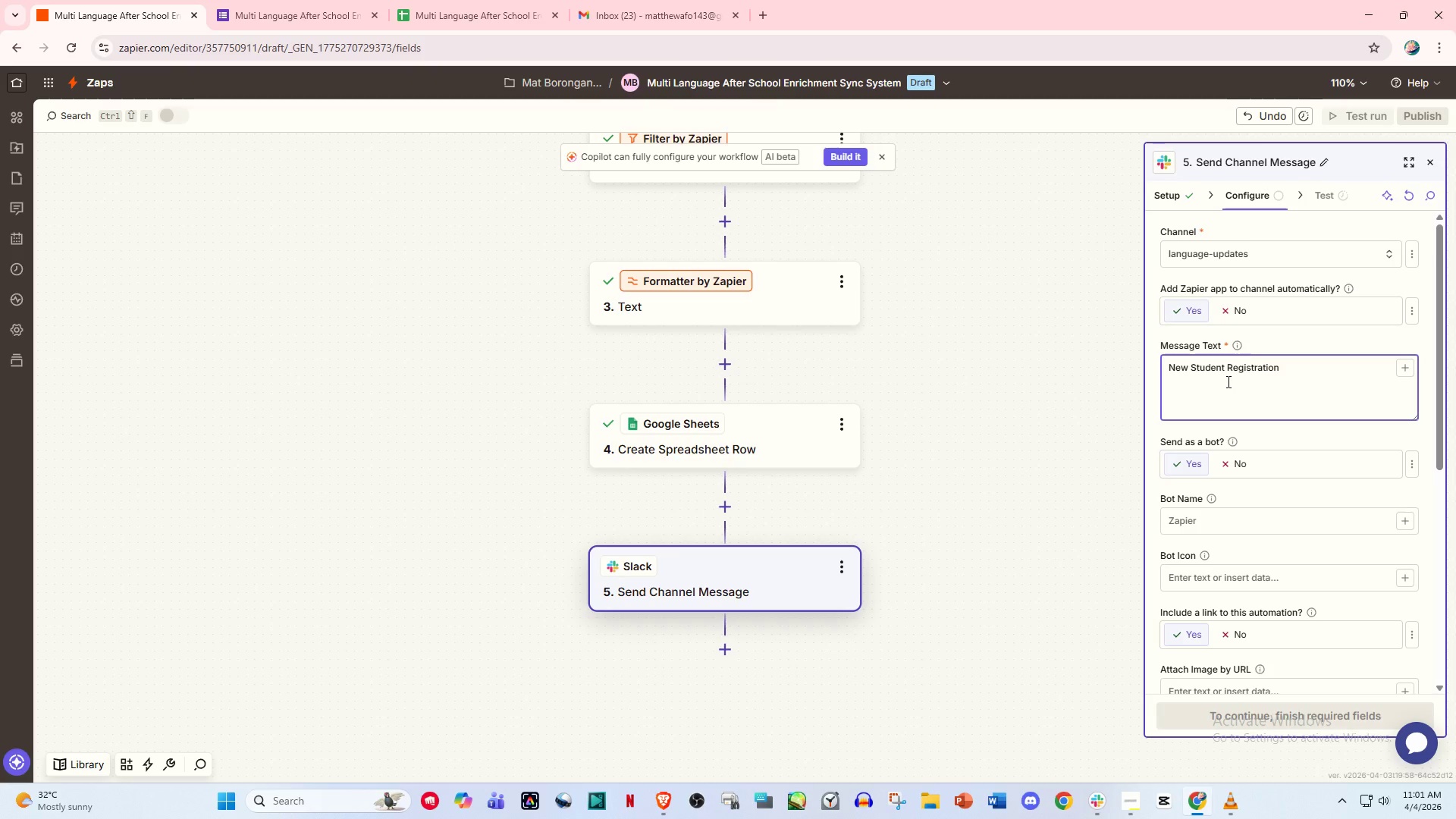 
 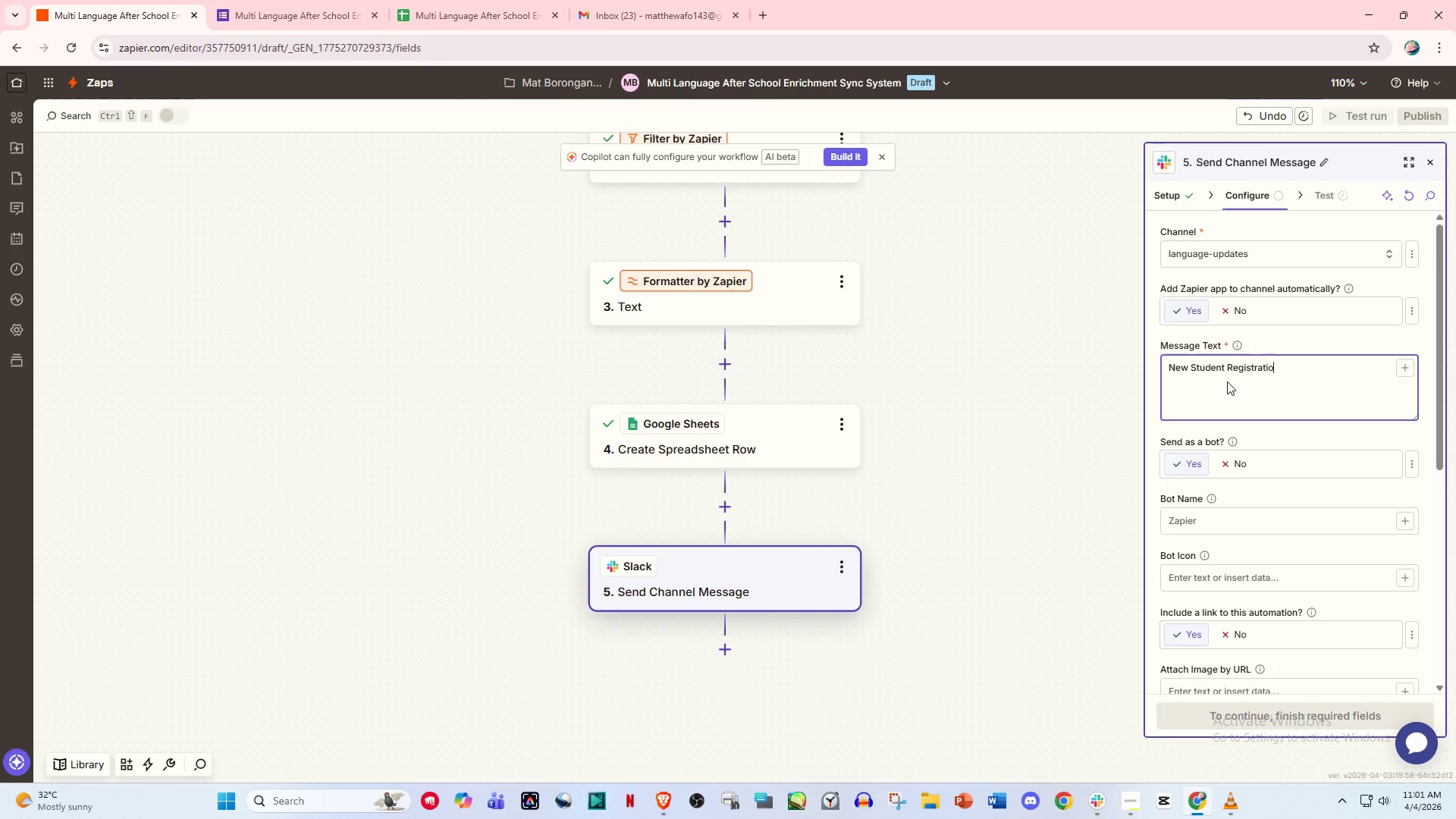 
key(Enter)
 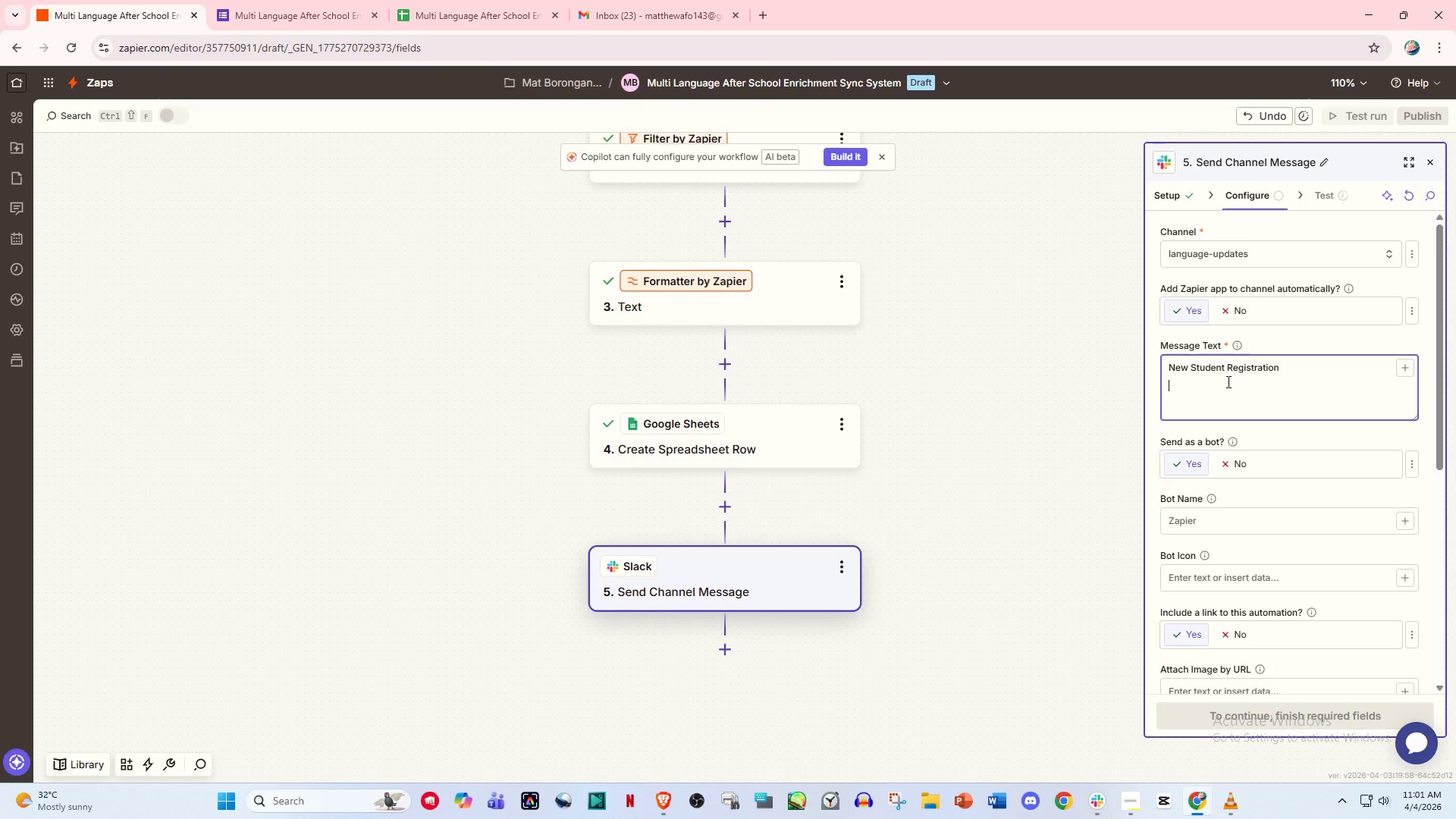 
wait(6.17)
 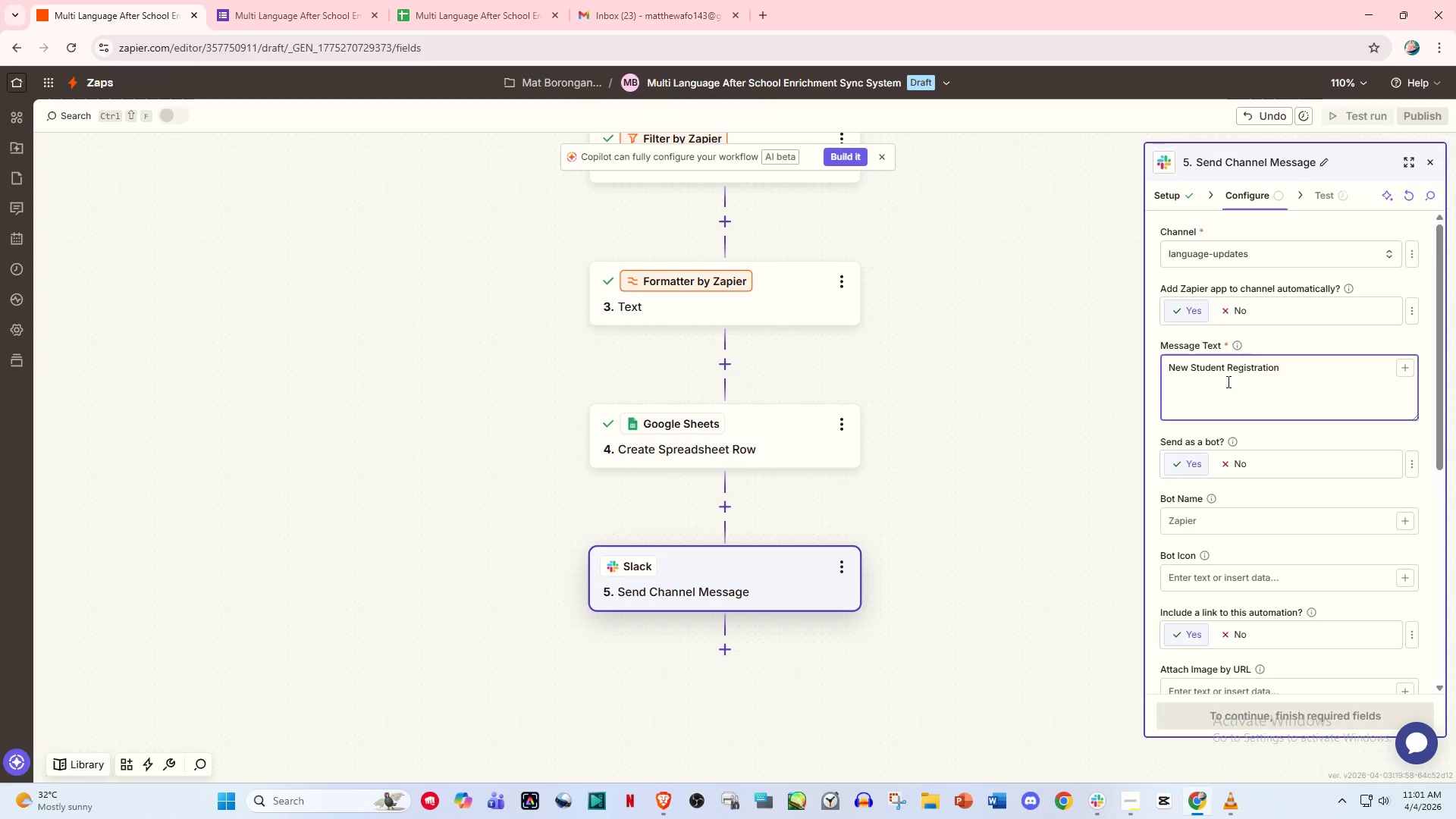 
type(Name: /)
 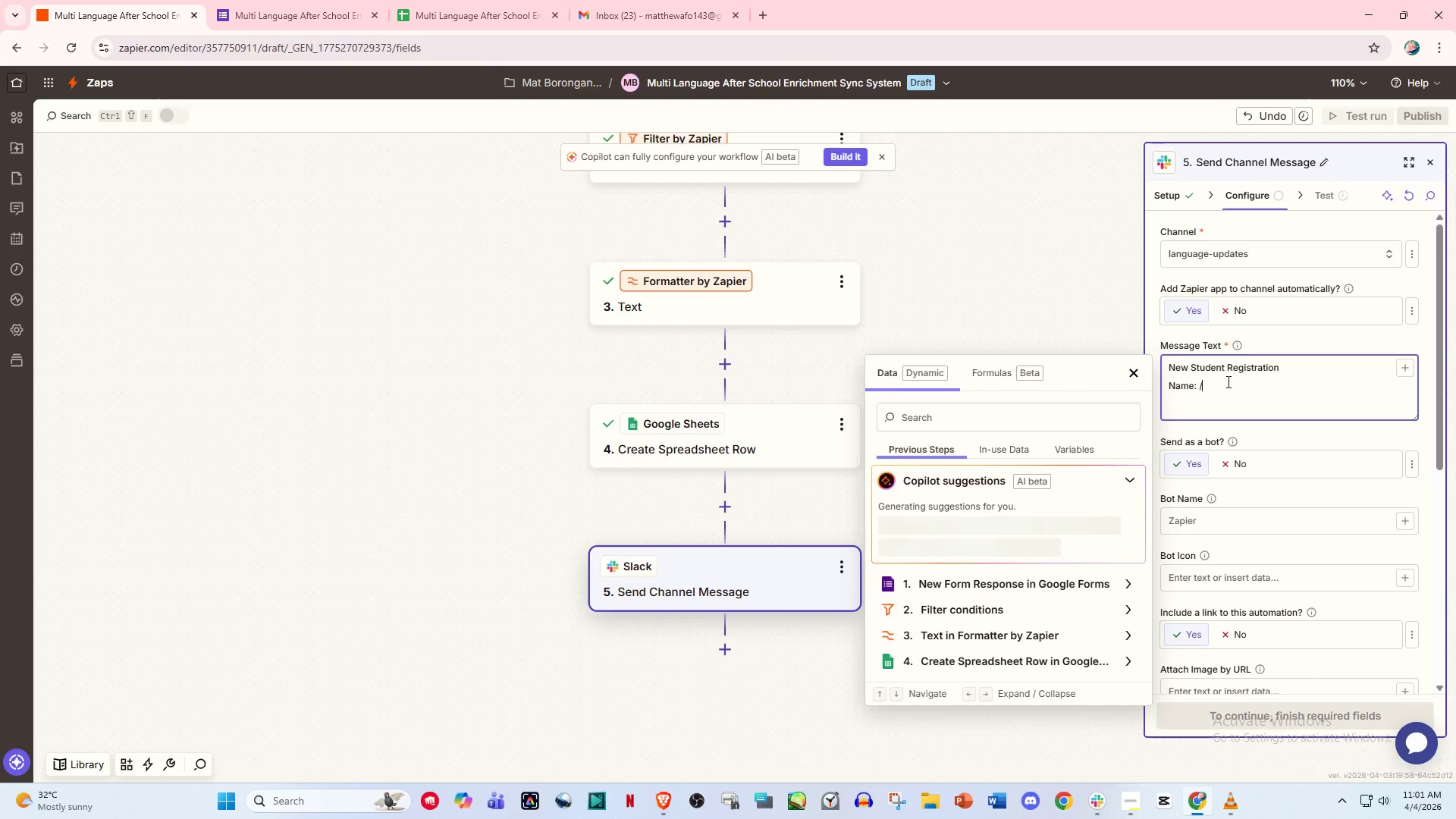 
mouse_move([1021, 568])
 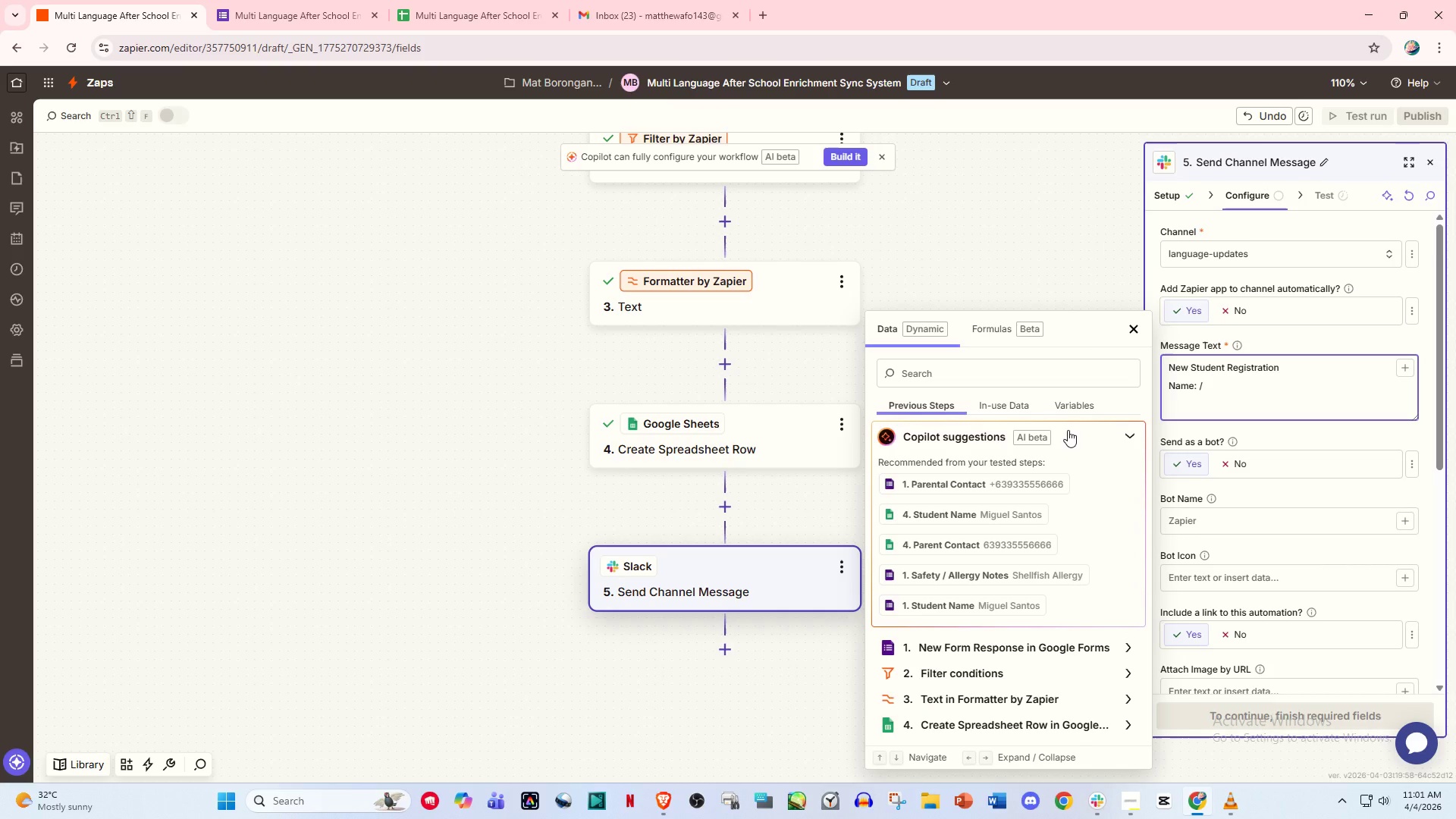 
wait(10.76)
 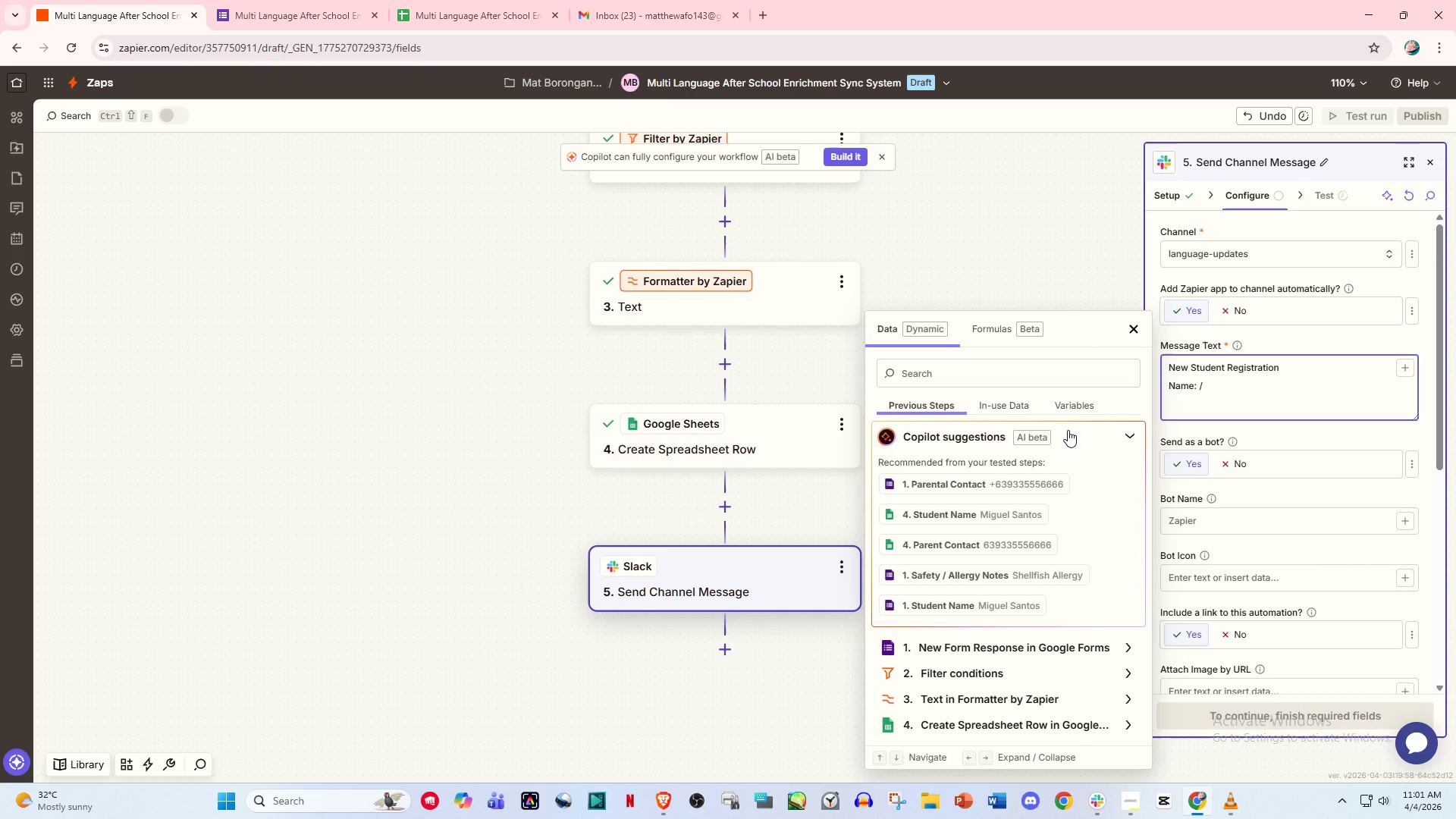 
scroll: coordinate [1047, 539], scroll_direction: down, amount: 2.0
 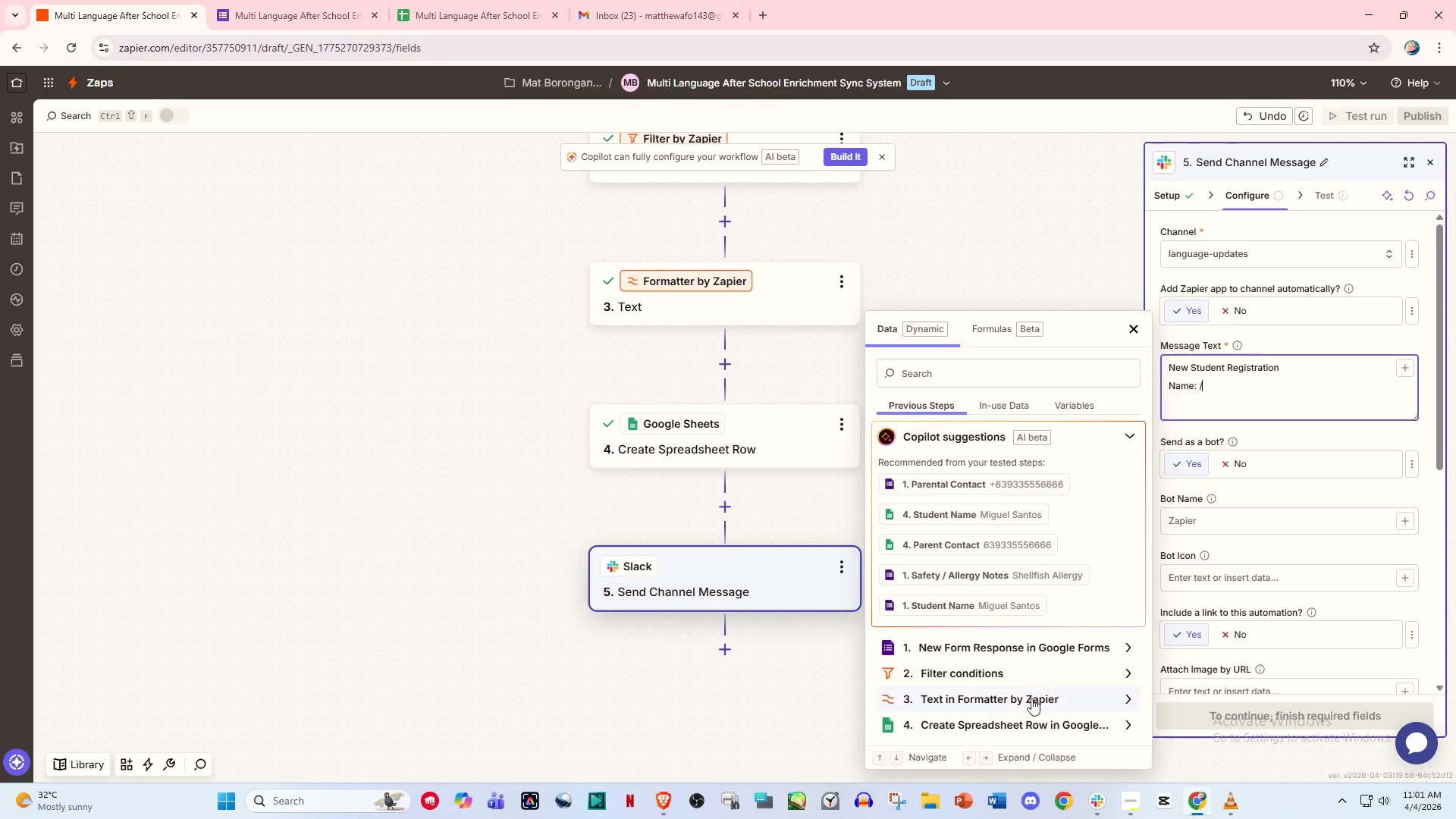 
left_click([1031, 722])
 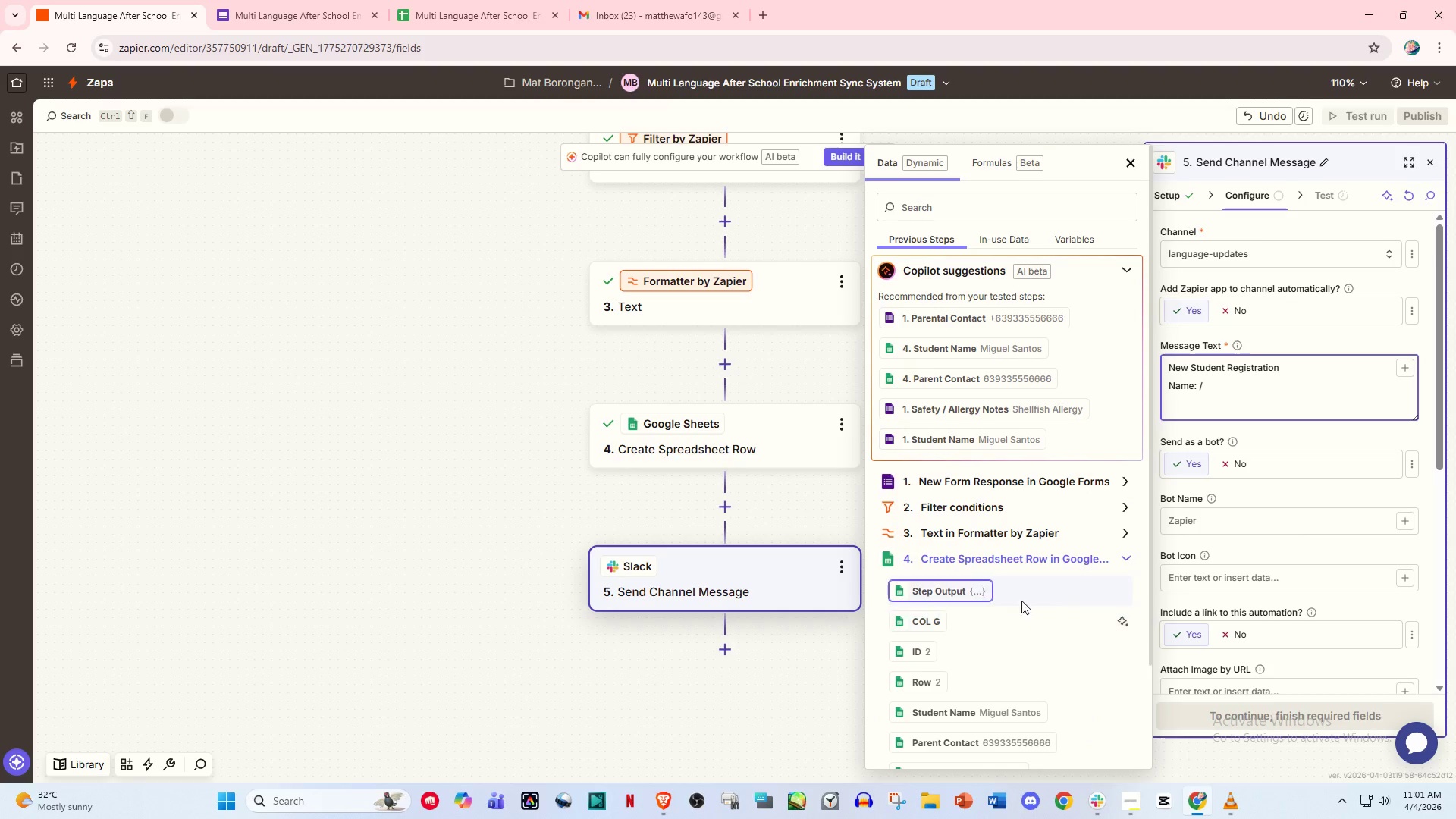 
scroll: coordinate [1020, 593], scroll_direction: down, amount: 2.0
 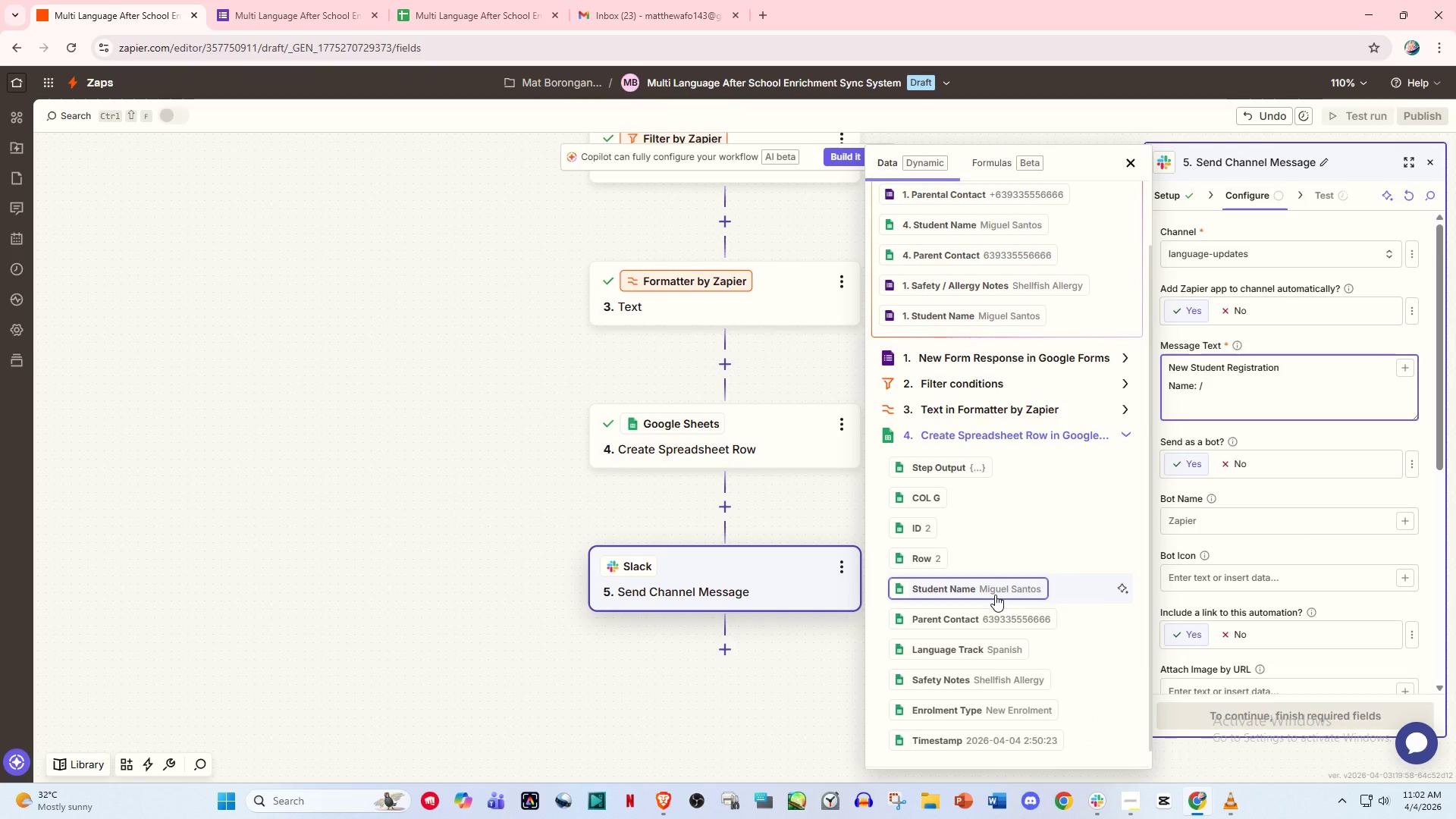 
left_click([995, 595])
 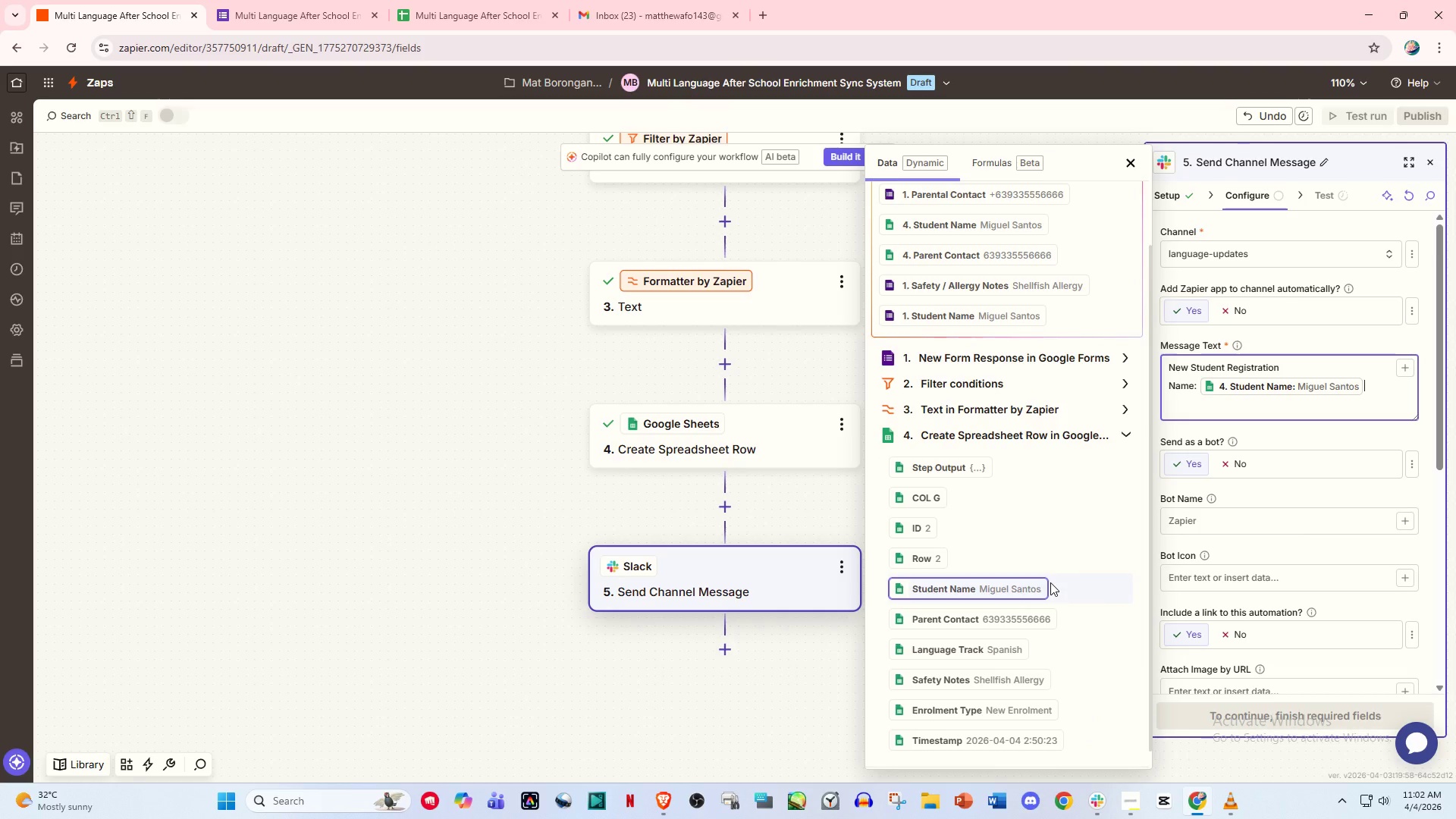 
key(Enter)
 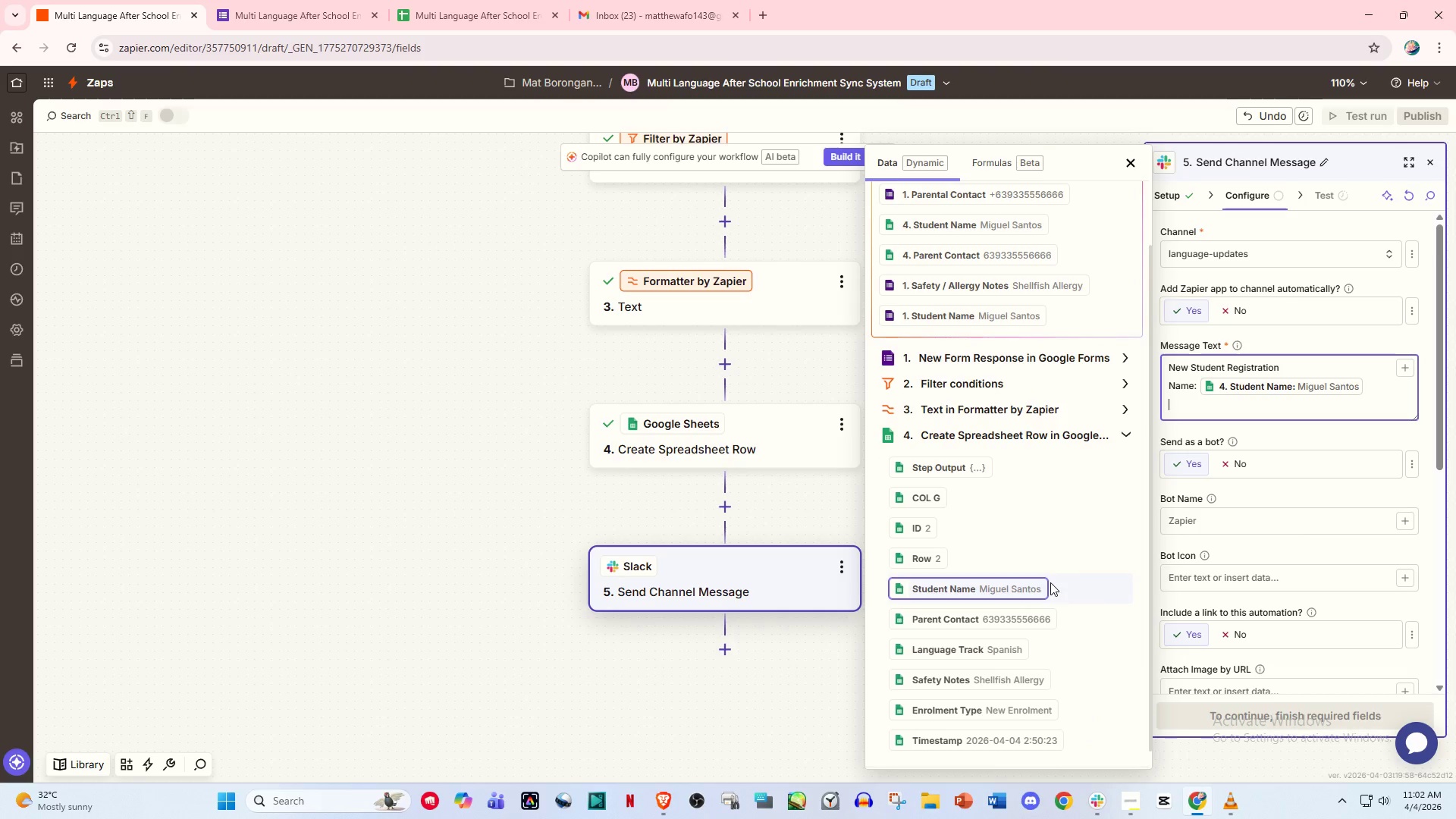 
type(Parent: )
 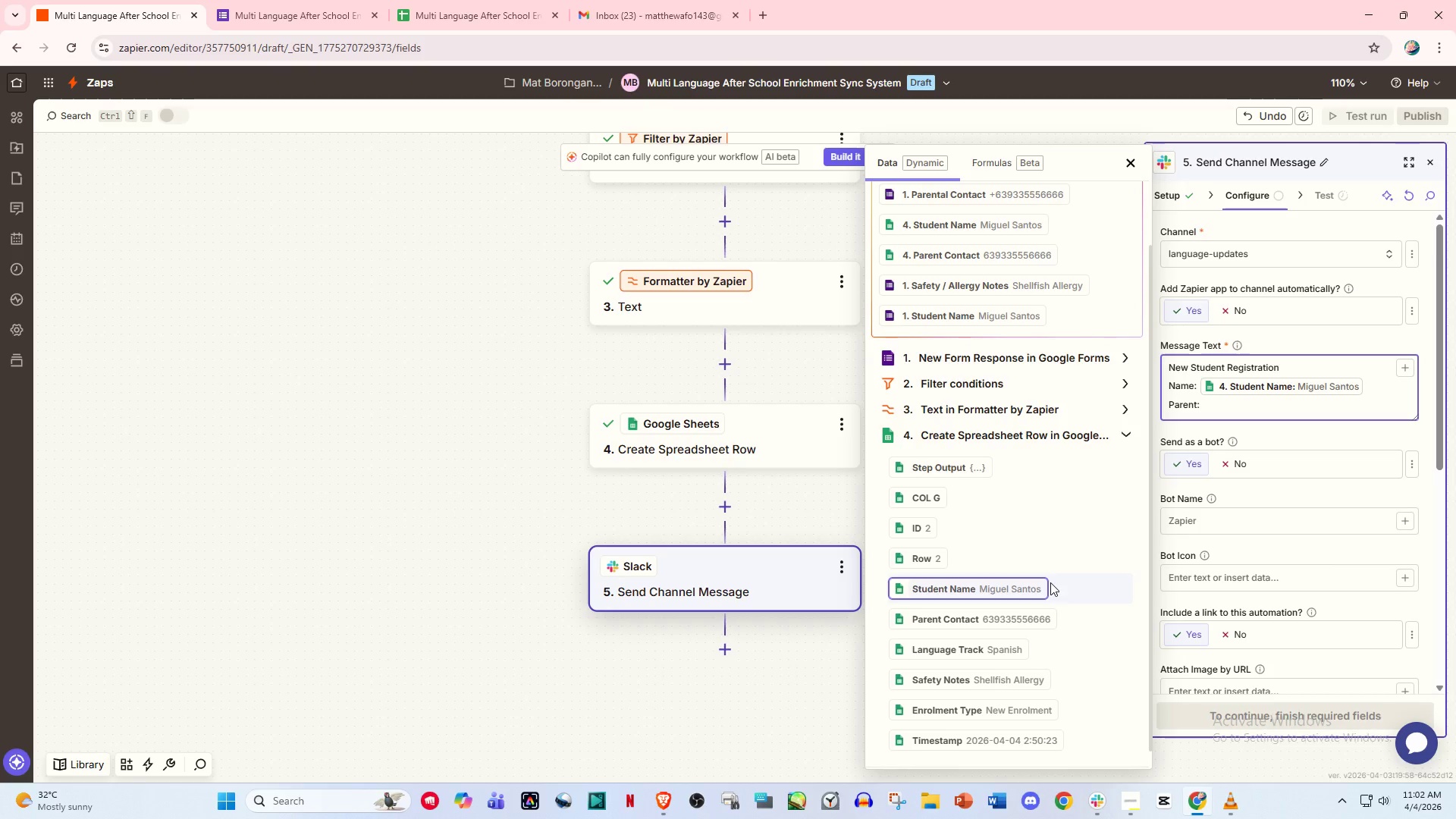 
left_click([992, 619])
 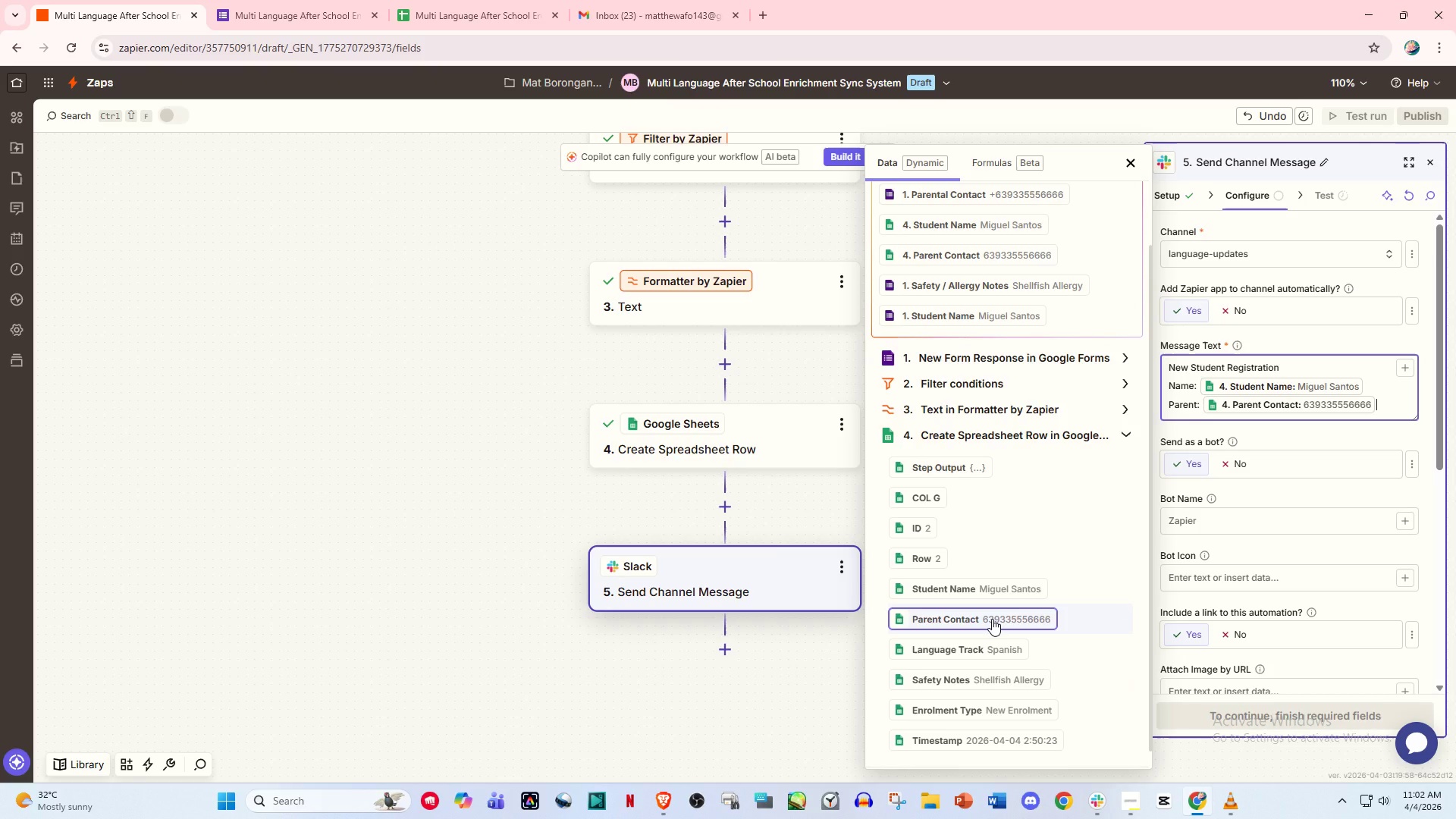 
key(Enter)
 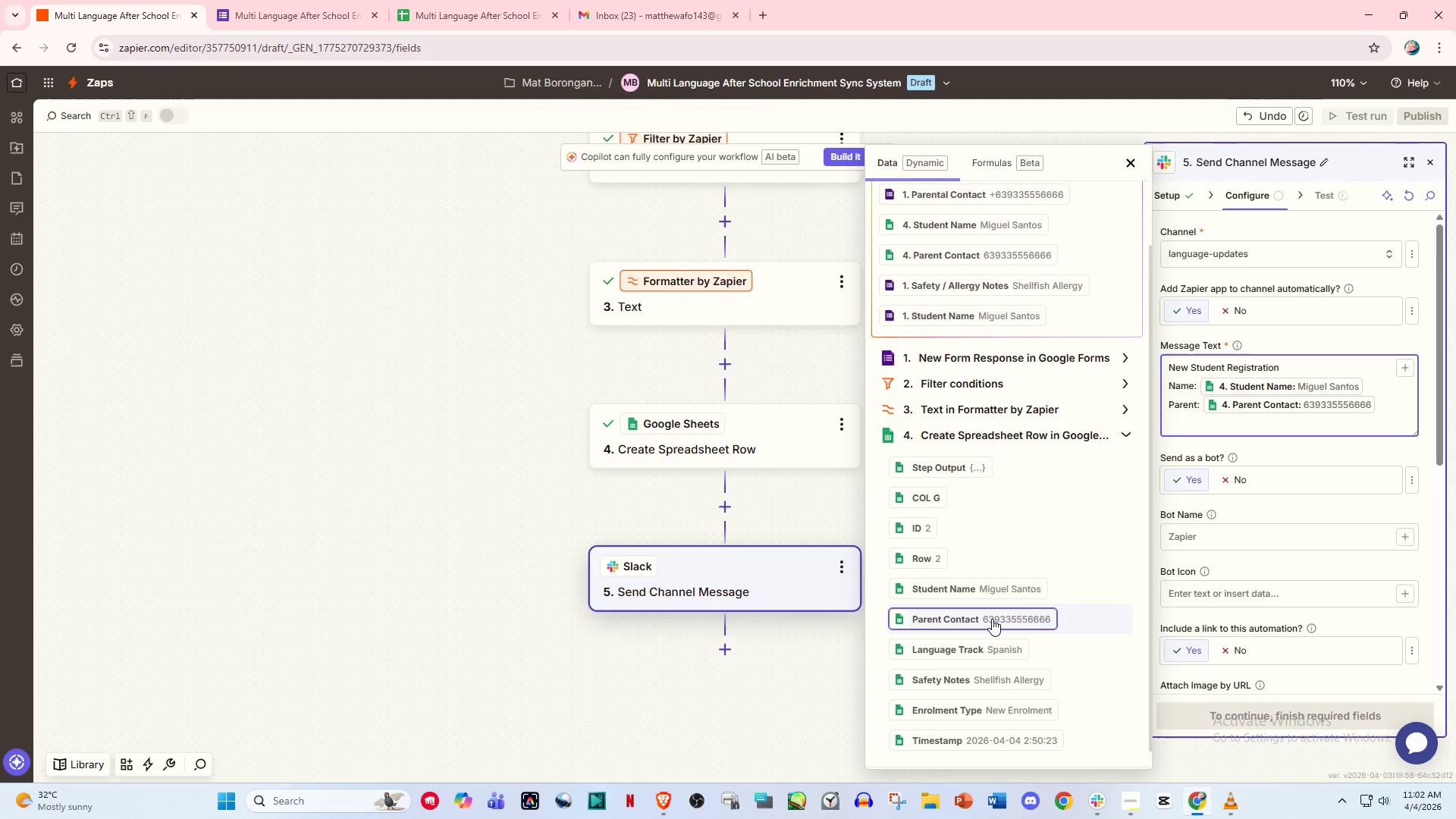 
type(Track)
 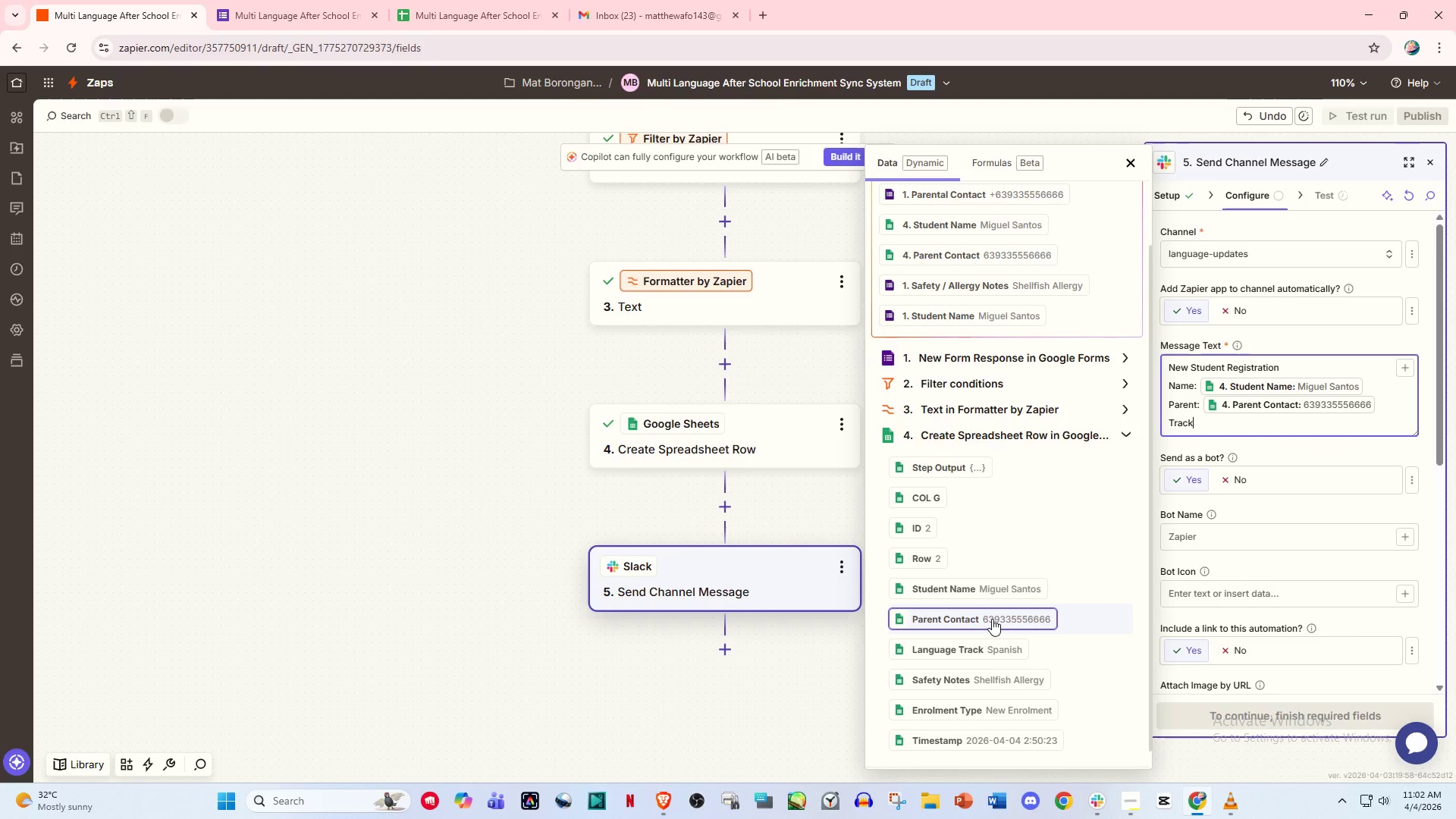 
key(Backspace)
key(Backspace)
key(Backspace)
key(Backspace)
key(Backspace)
type(Lanmg)
key(Backspace)
key(Backspace)
key(Backspace)
type(nguage track: /)
 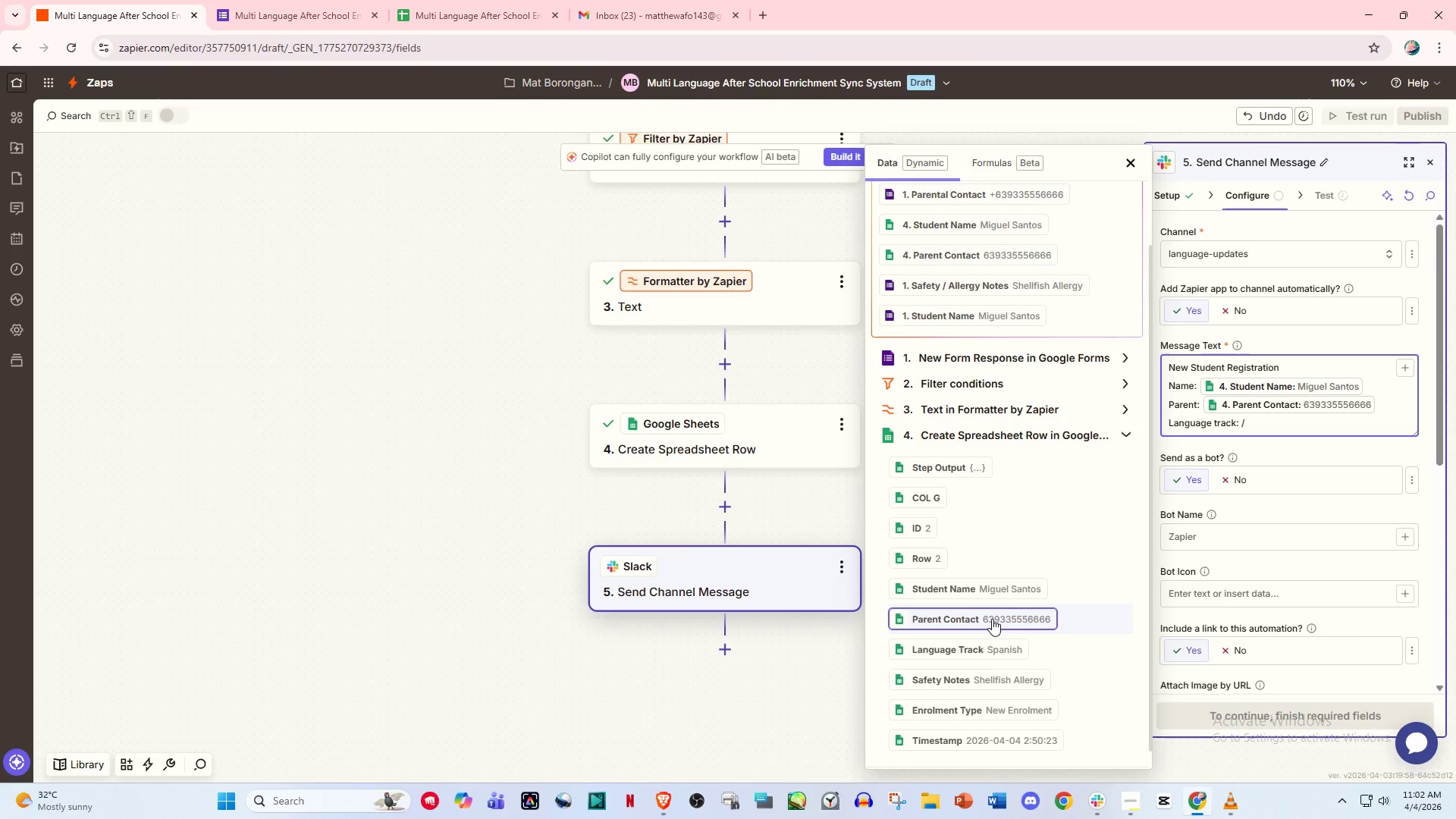 
wait(6.78)
 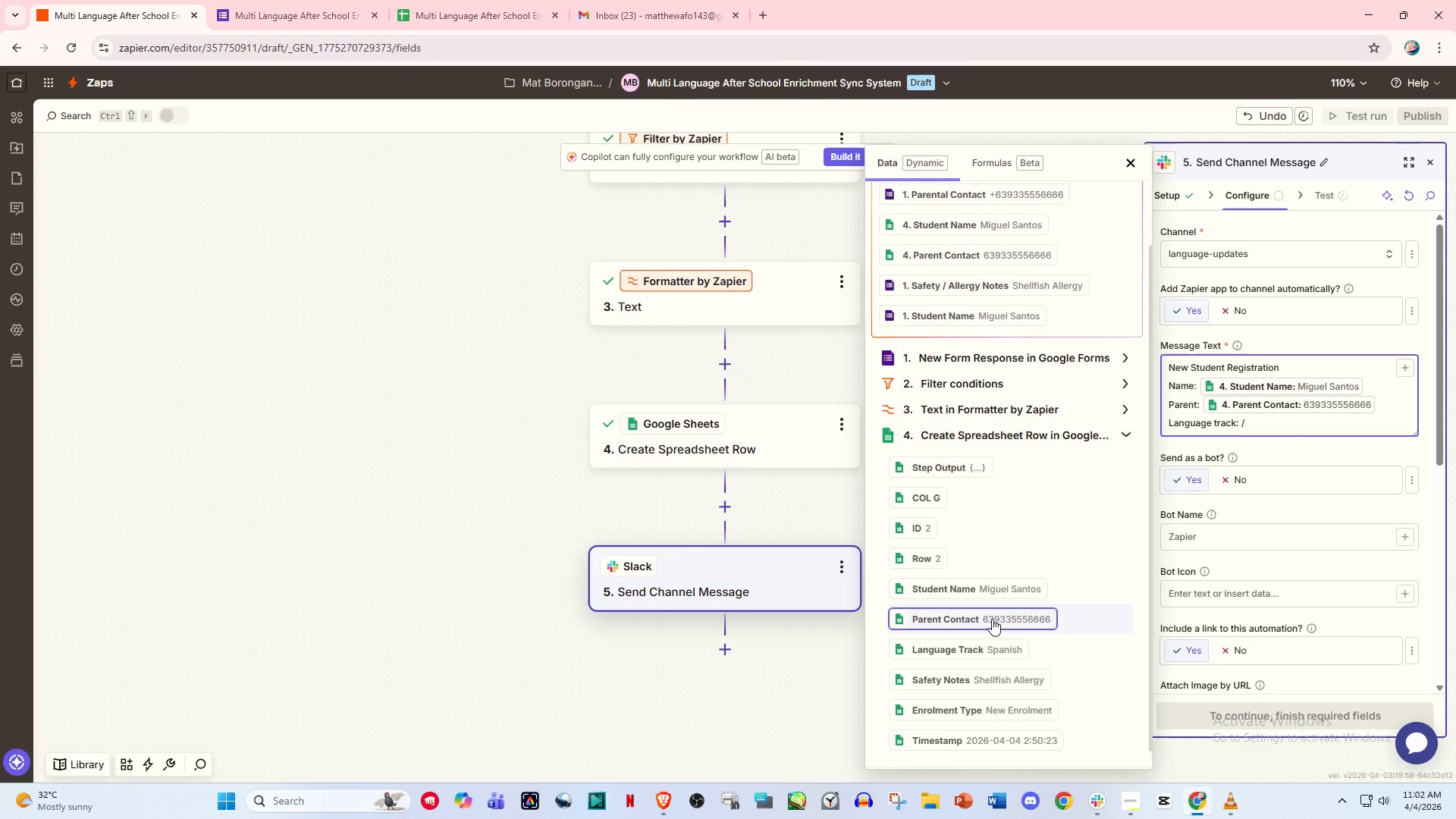 
left_click([1010, 644])
 